 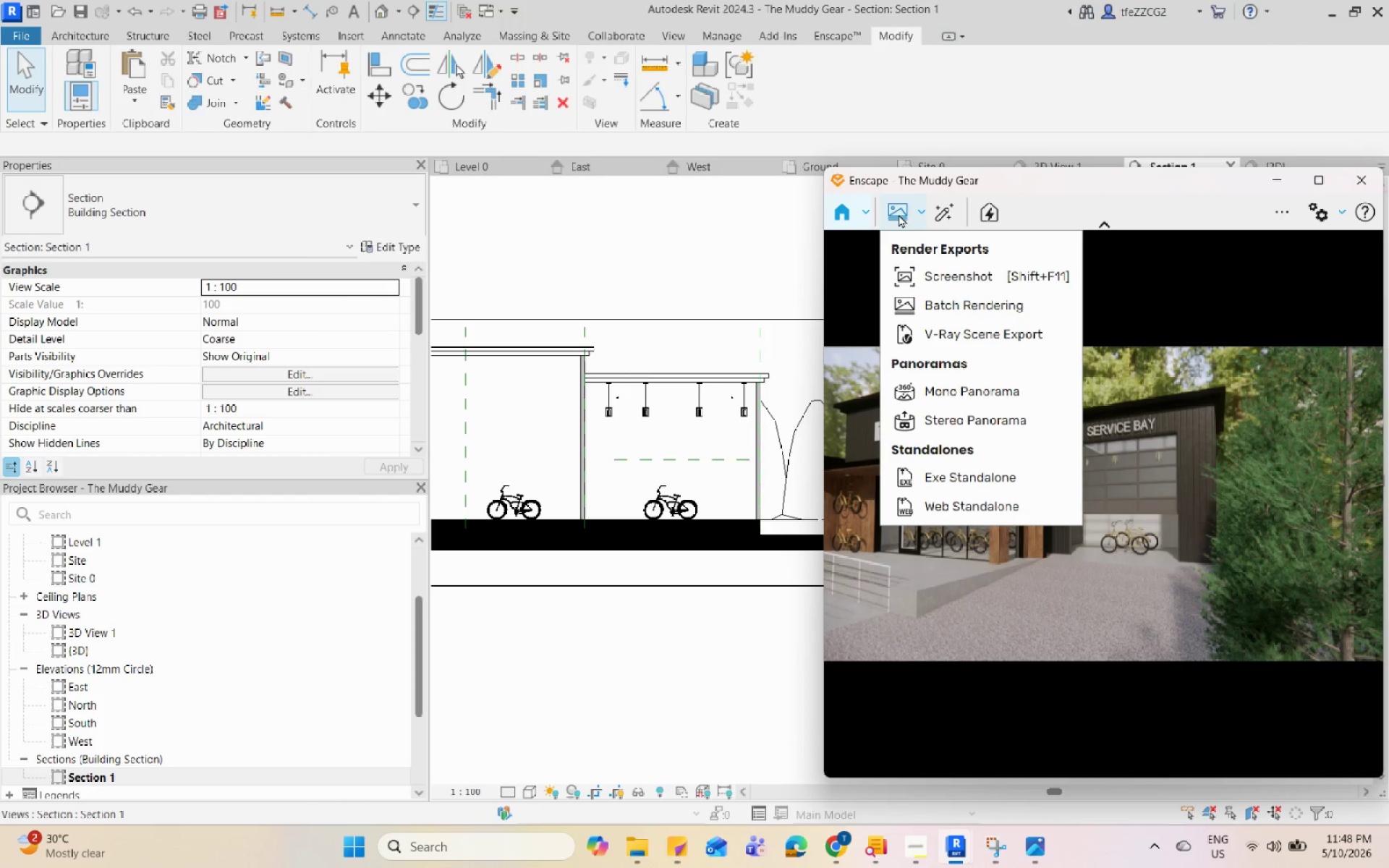 
left_click([916, 268])
 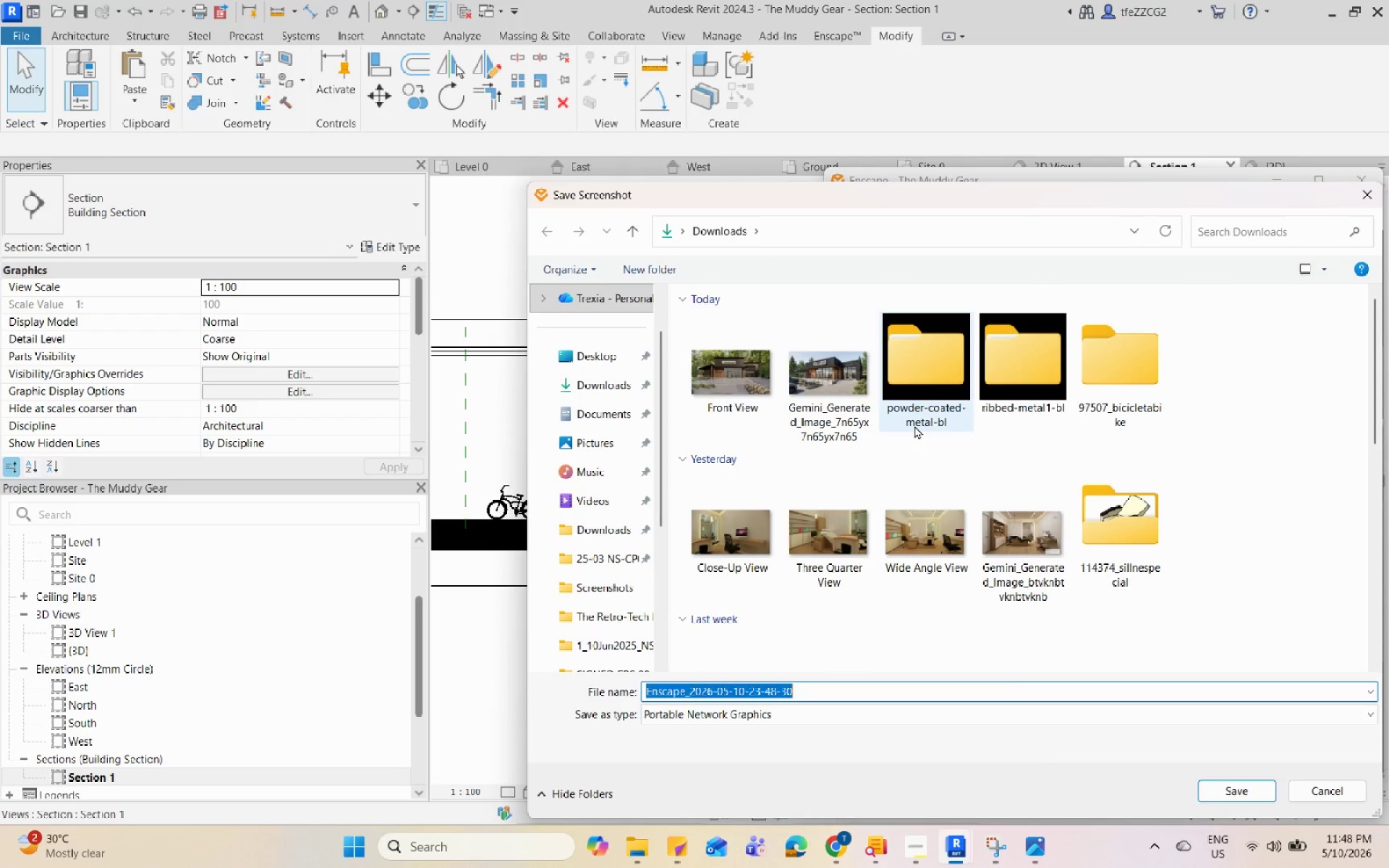 
type(Three-Quarter View)
 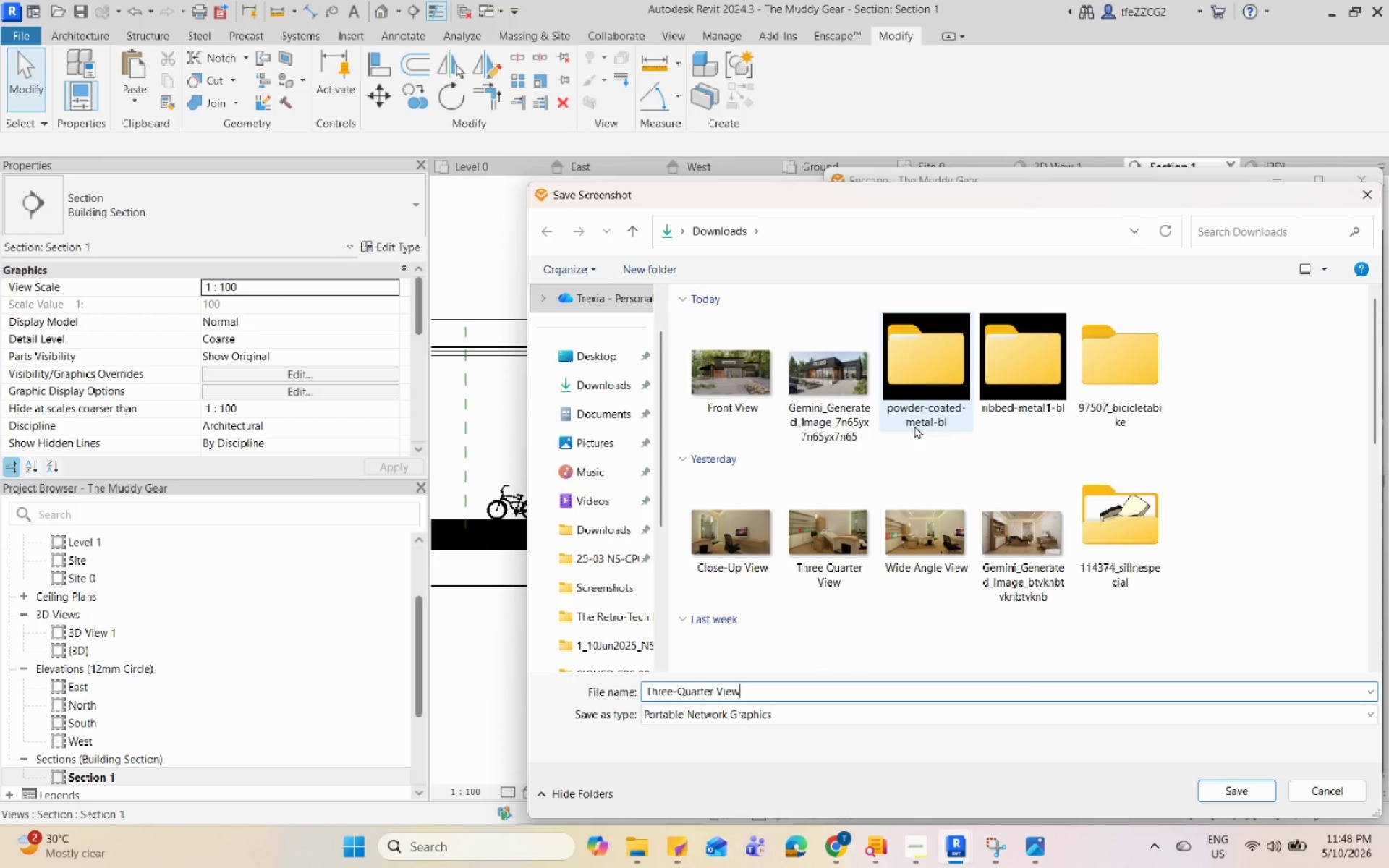 
key(Enter)
 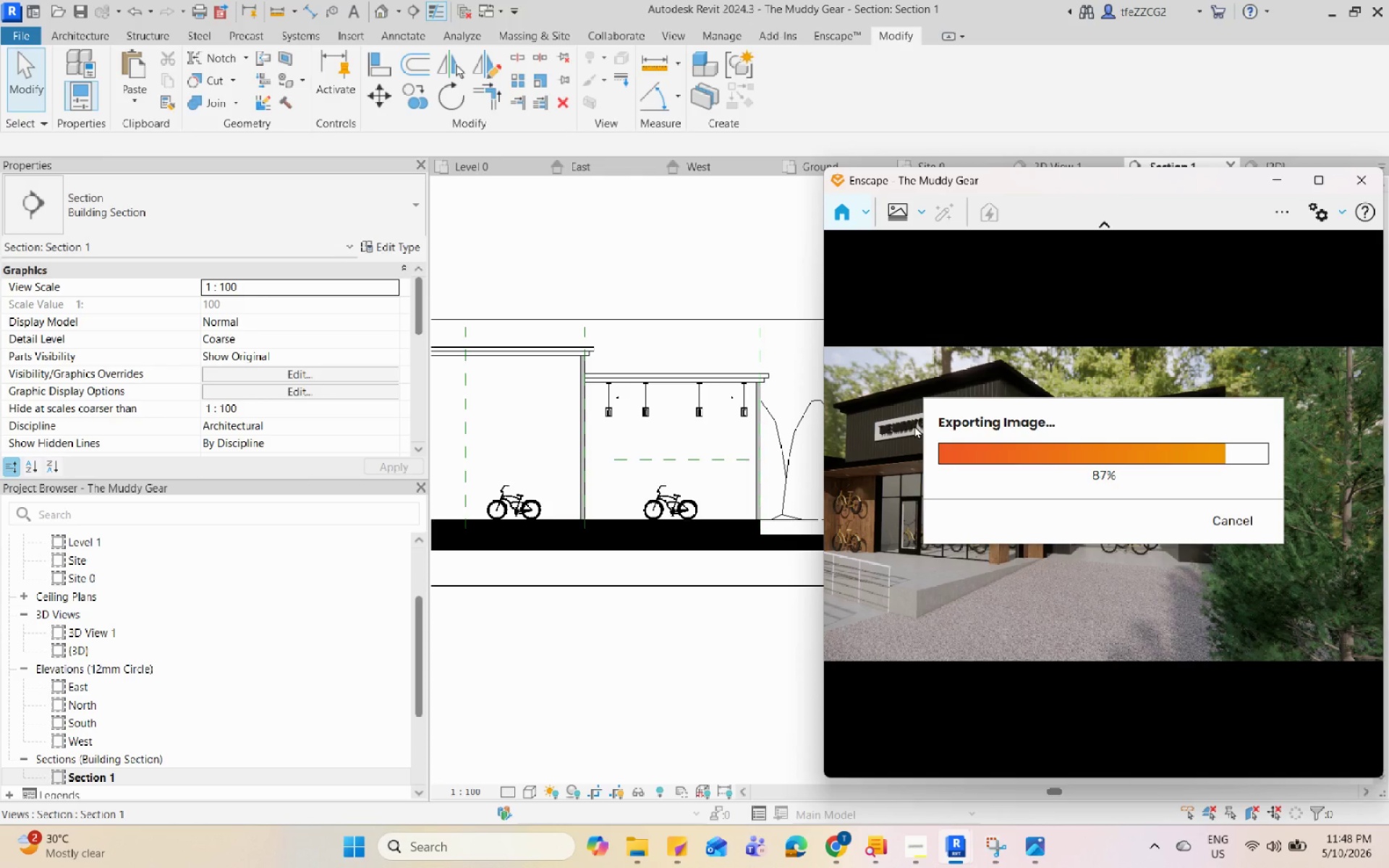 
wait(16.69)
 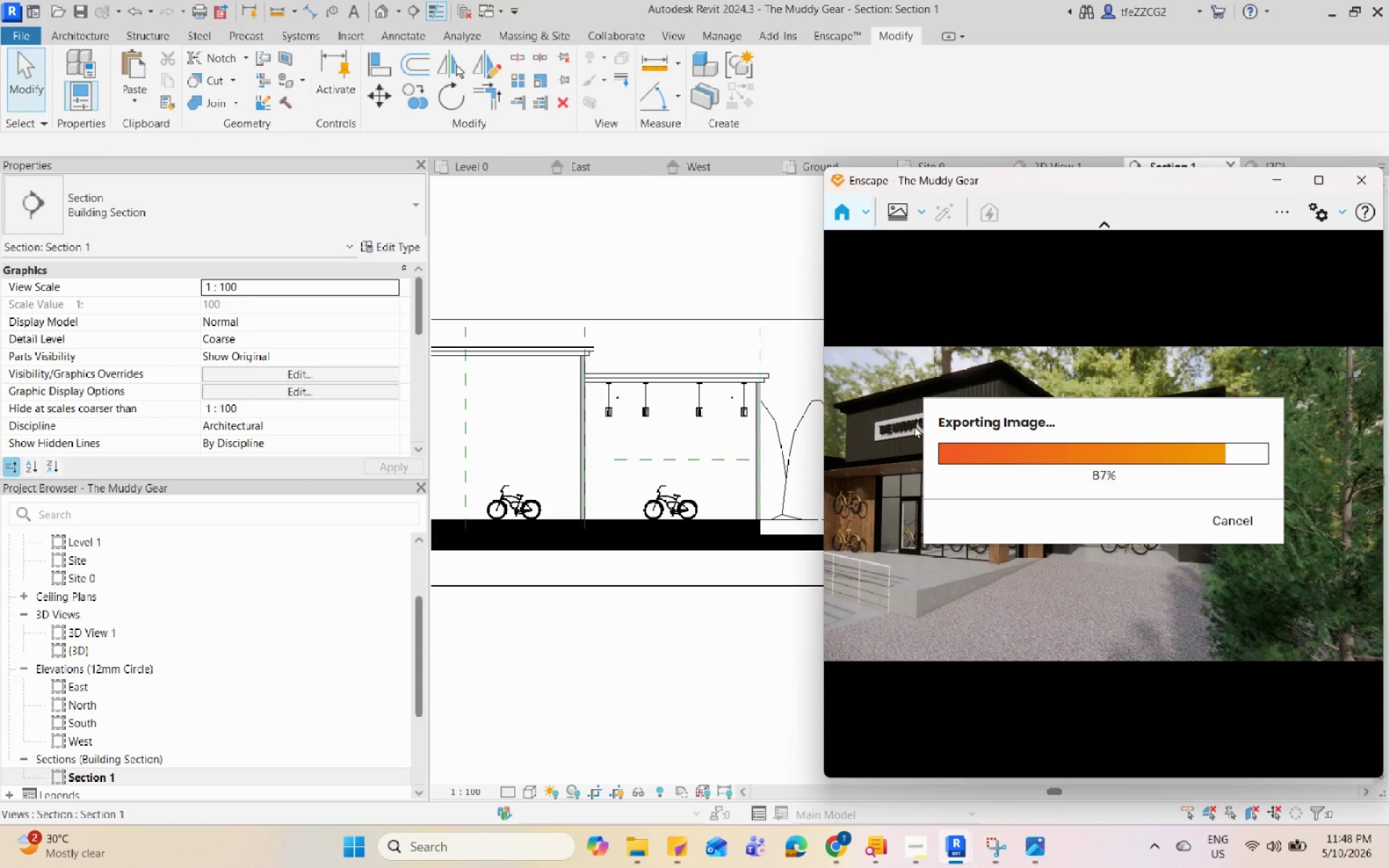 
left_click([1000, 866])
 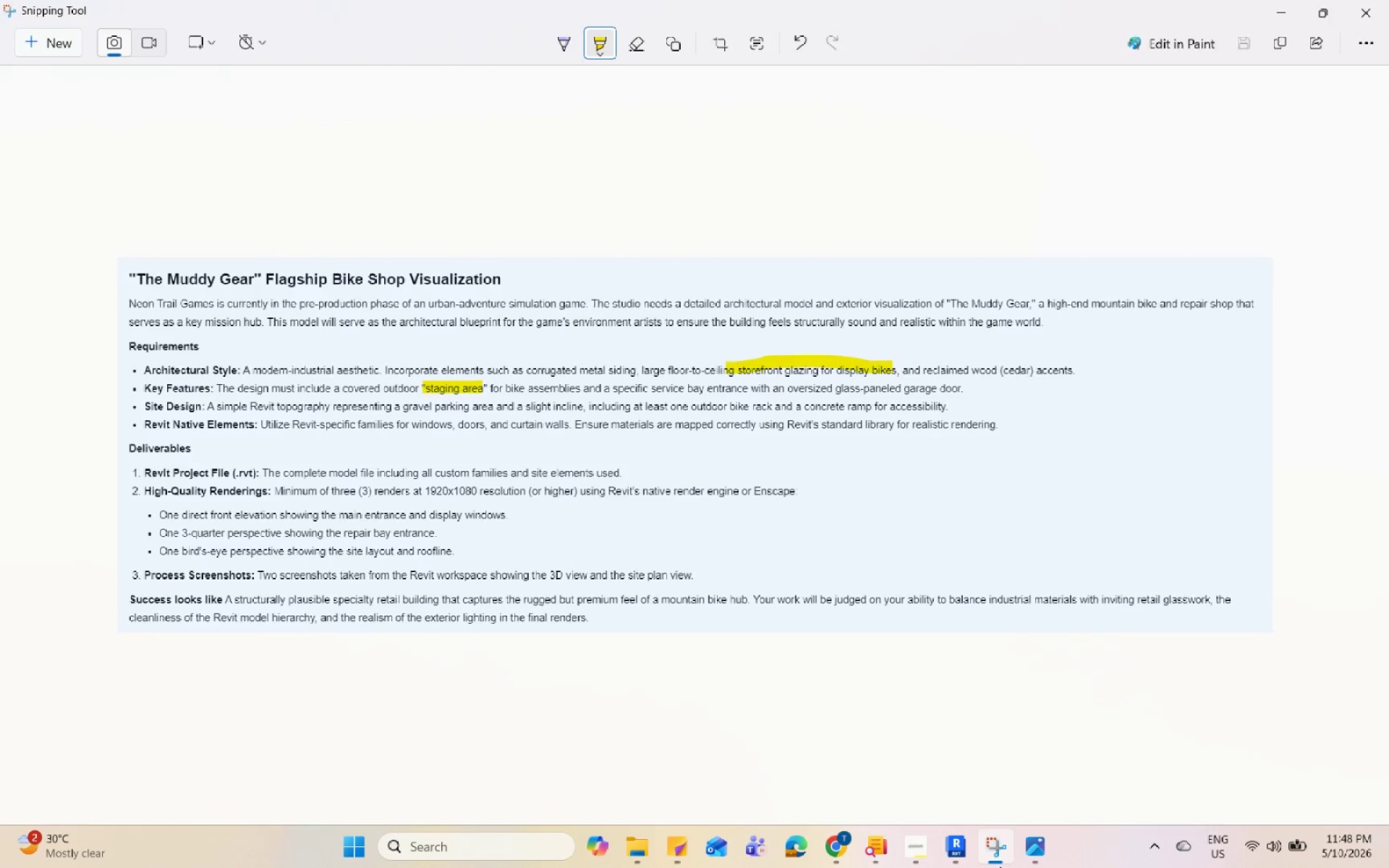 
double_click([1000, 866])
 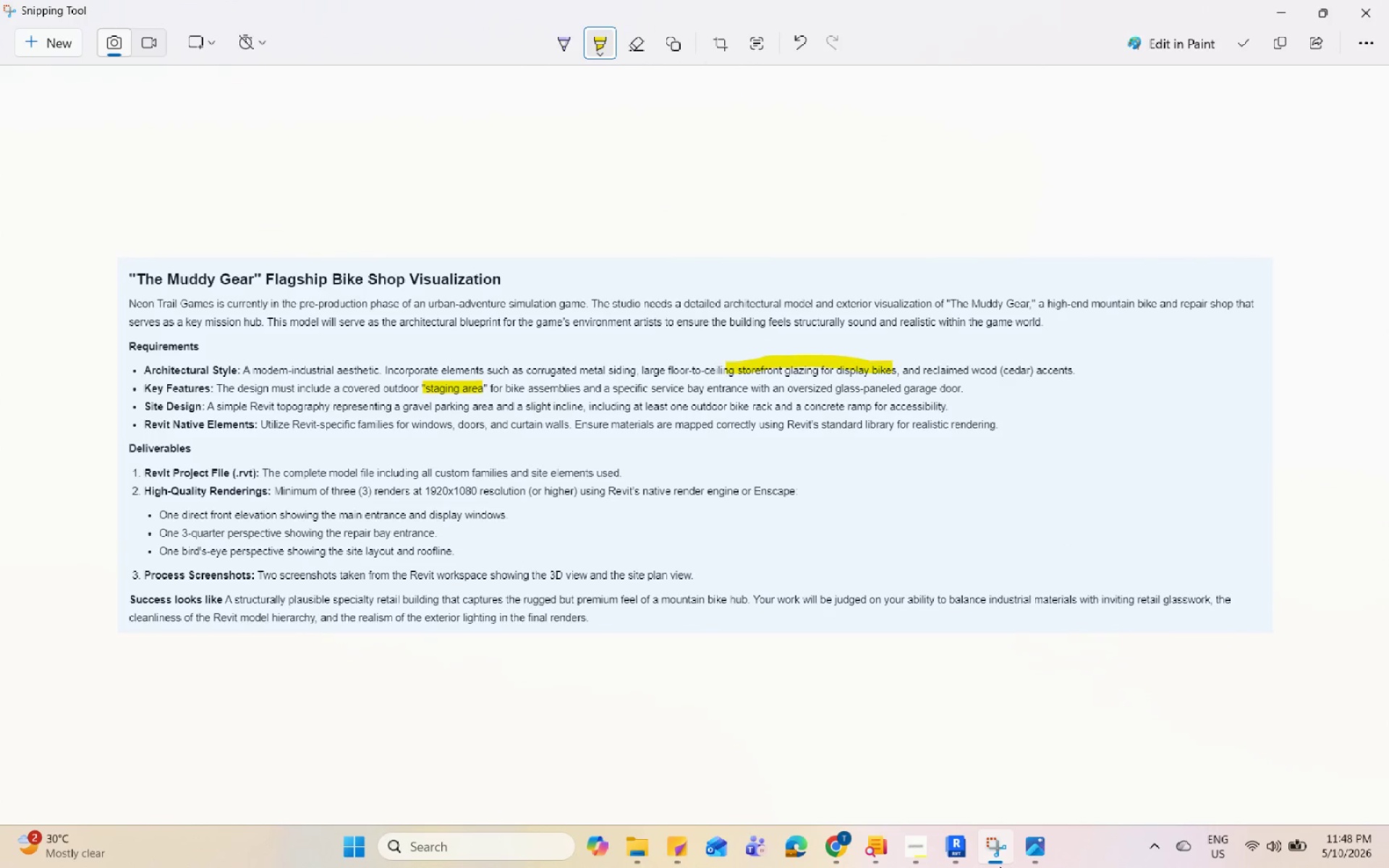 
left_click([1000, 866])
 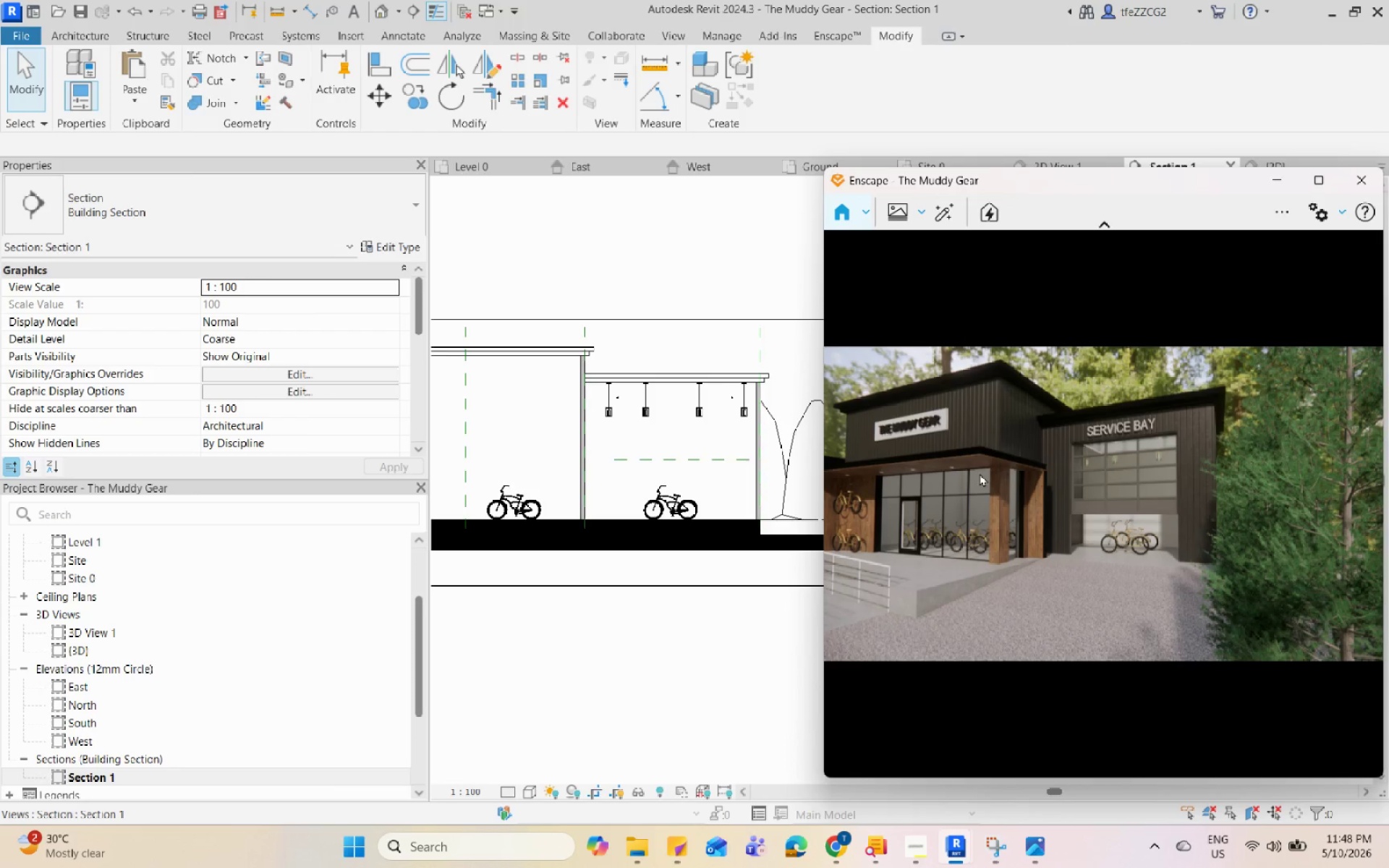 
scroll: coordinate [974, 332], scroll_direction: down, amount: 31.0
 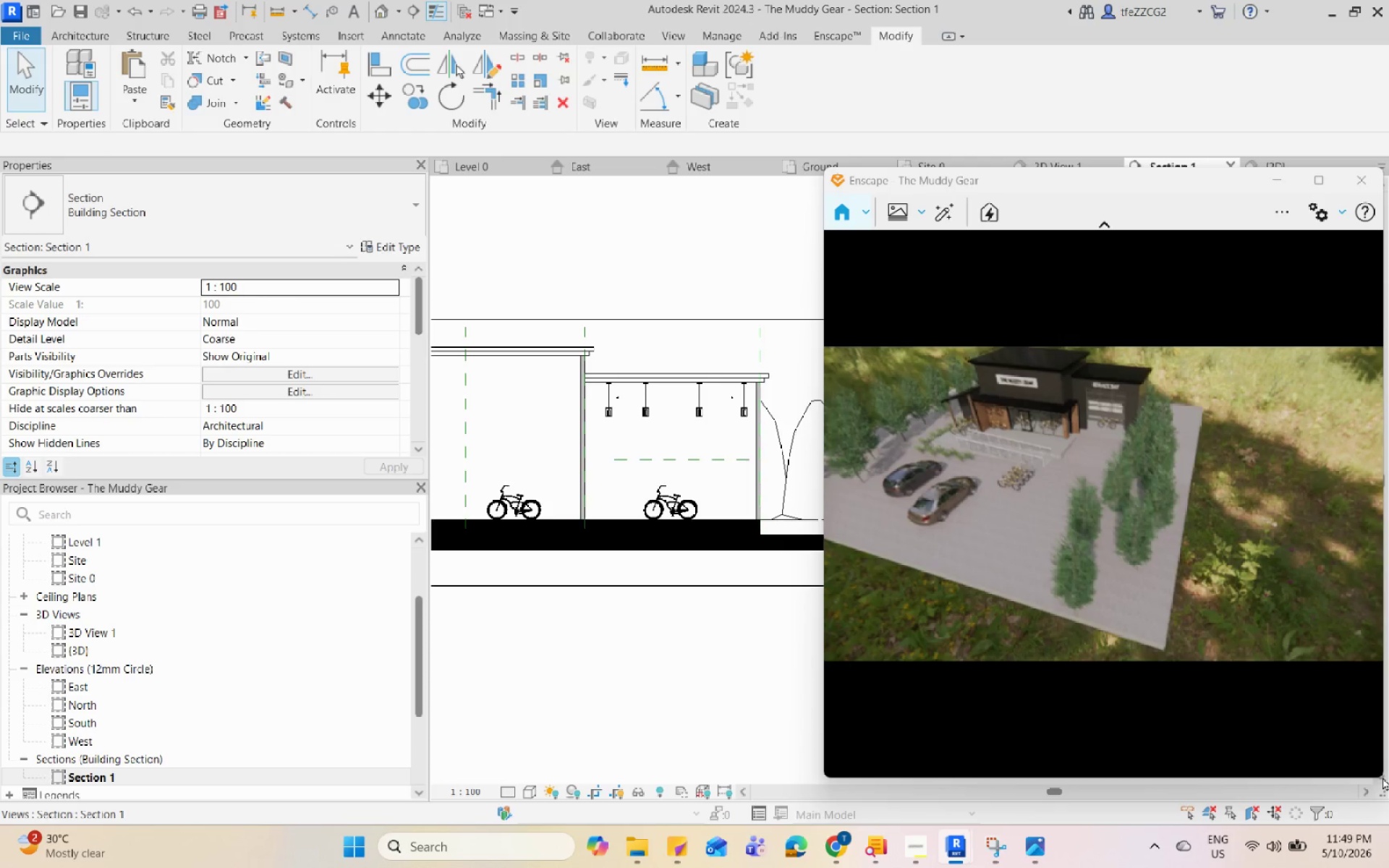 
scroll: coordinate [1136, 475], scroll_direction: up, amount: 21.0
 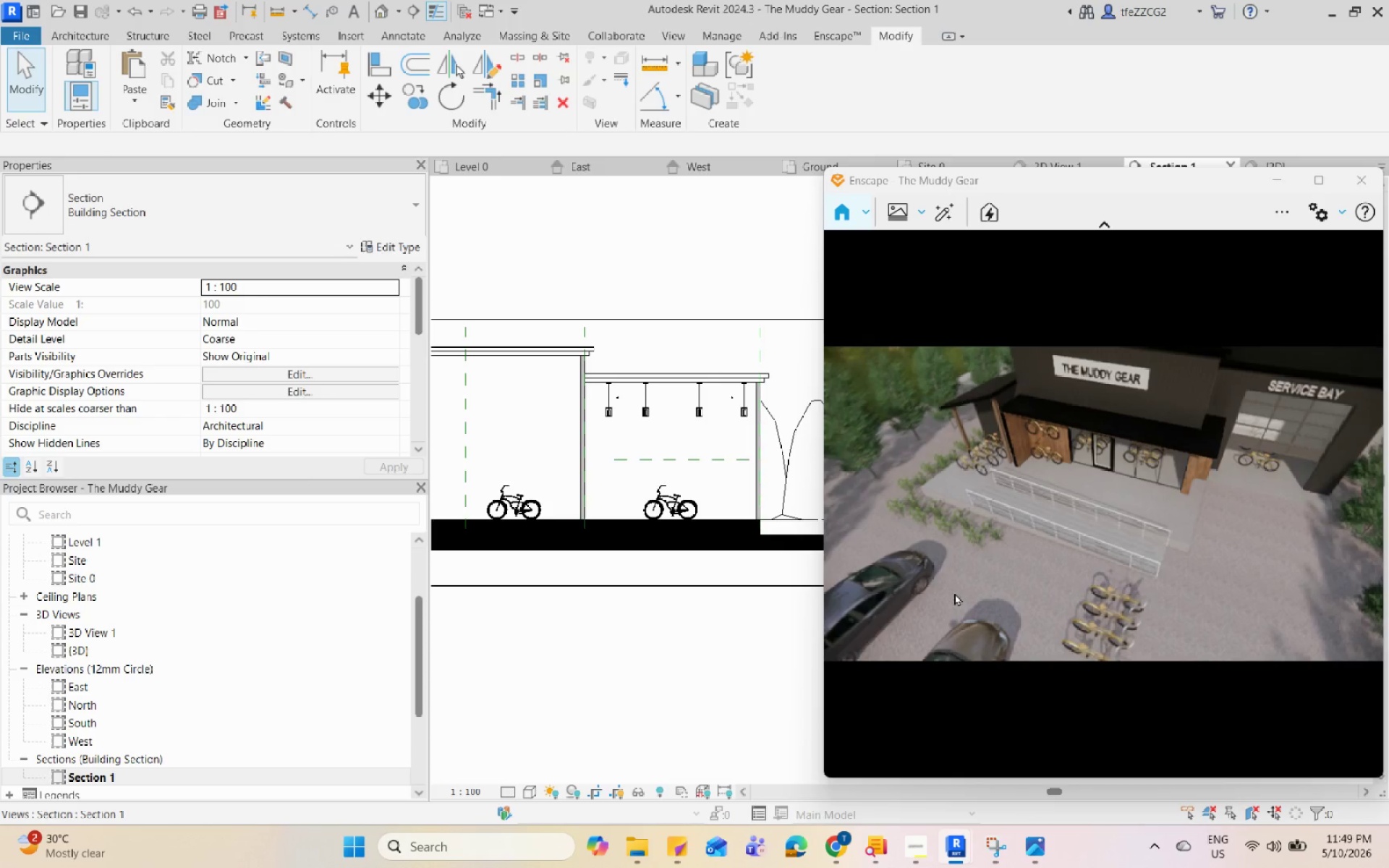 
scroll: coordinate [1131, 503], scroll_direction: down, amount: 6.0
 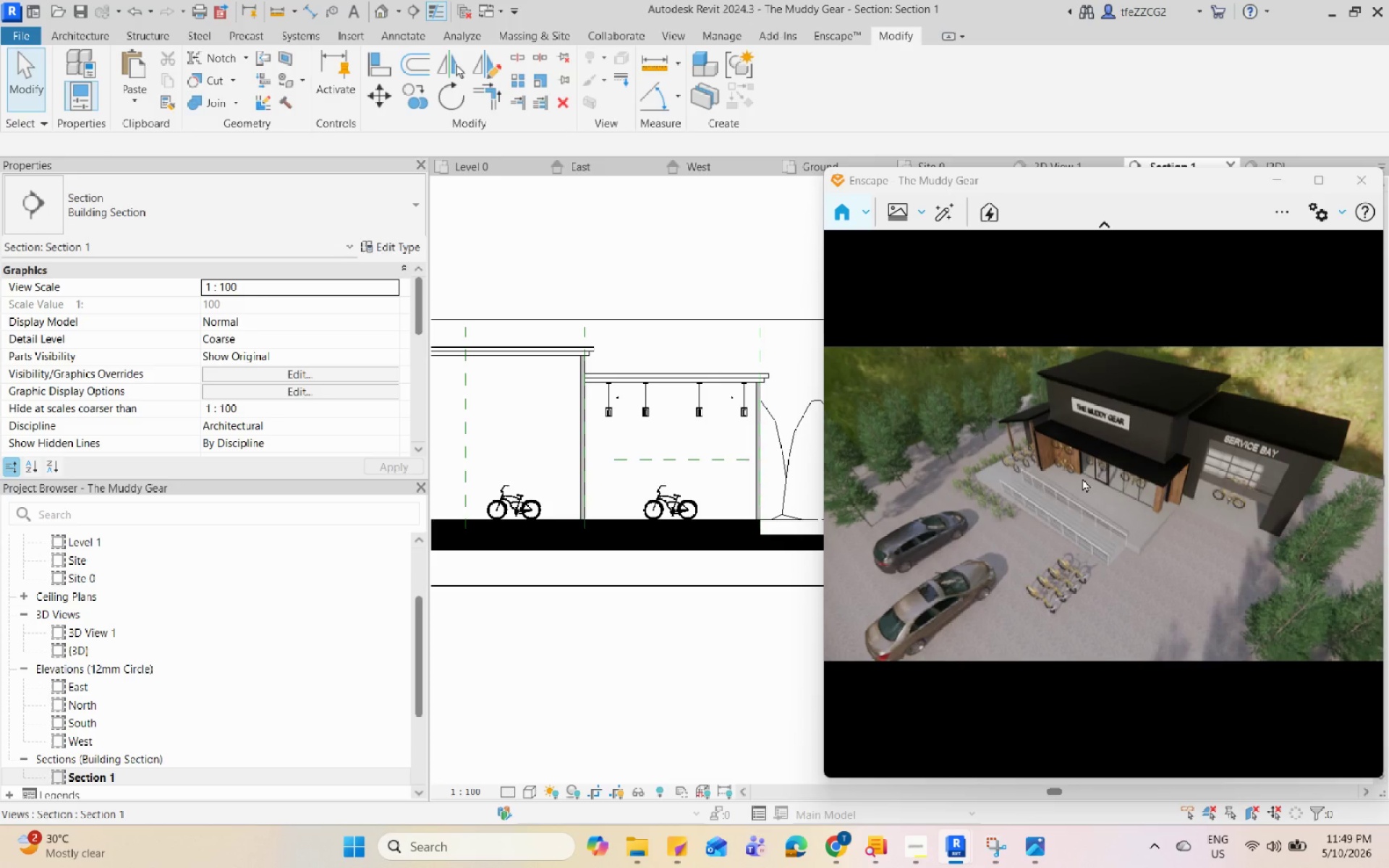 
scroll: coordinate [1147, 550], scroll_direction: none, amount: 0.0
 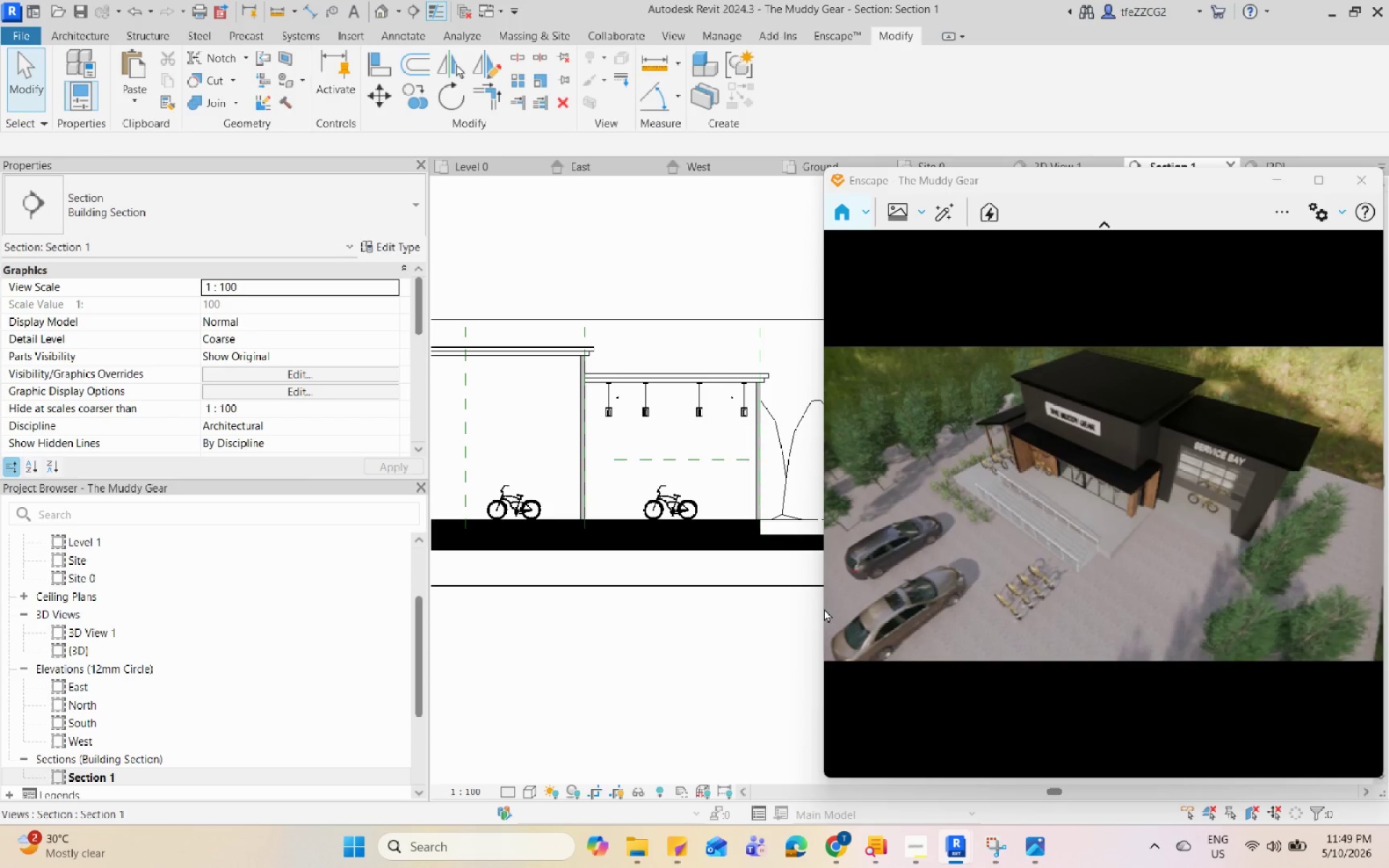 
scroll: coordinate [1214, 451], scroll_direction: up, amount: 3.0
 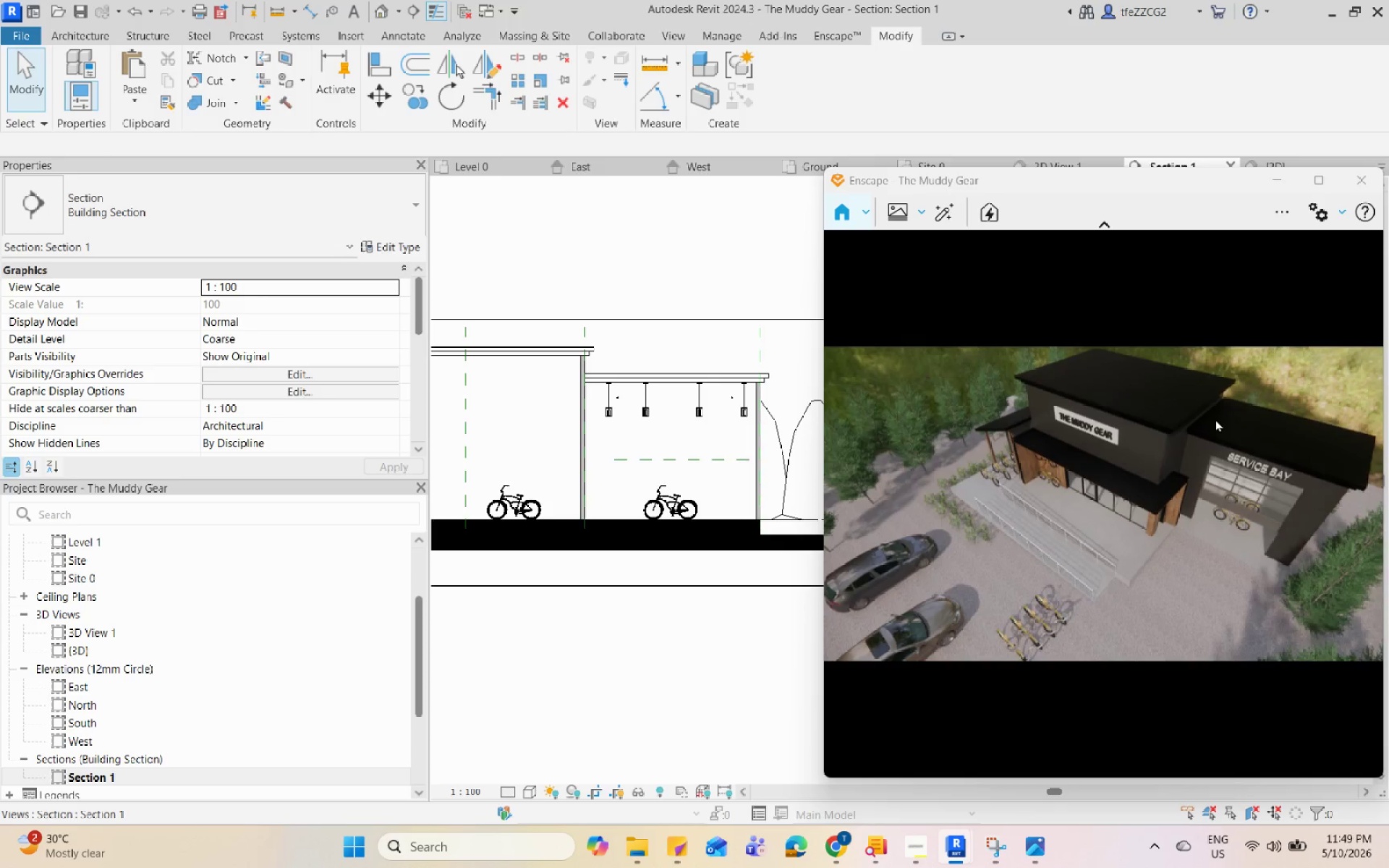 
scroll: coordinate [1215, 419], scroll_direction: down, amount: 1.0
 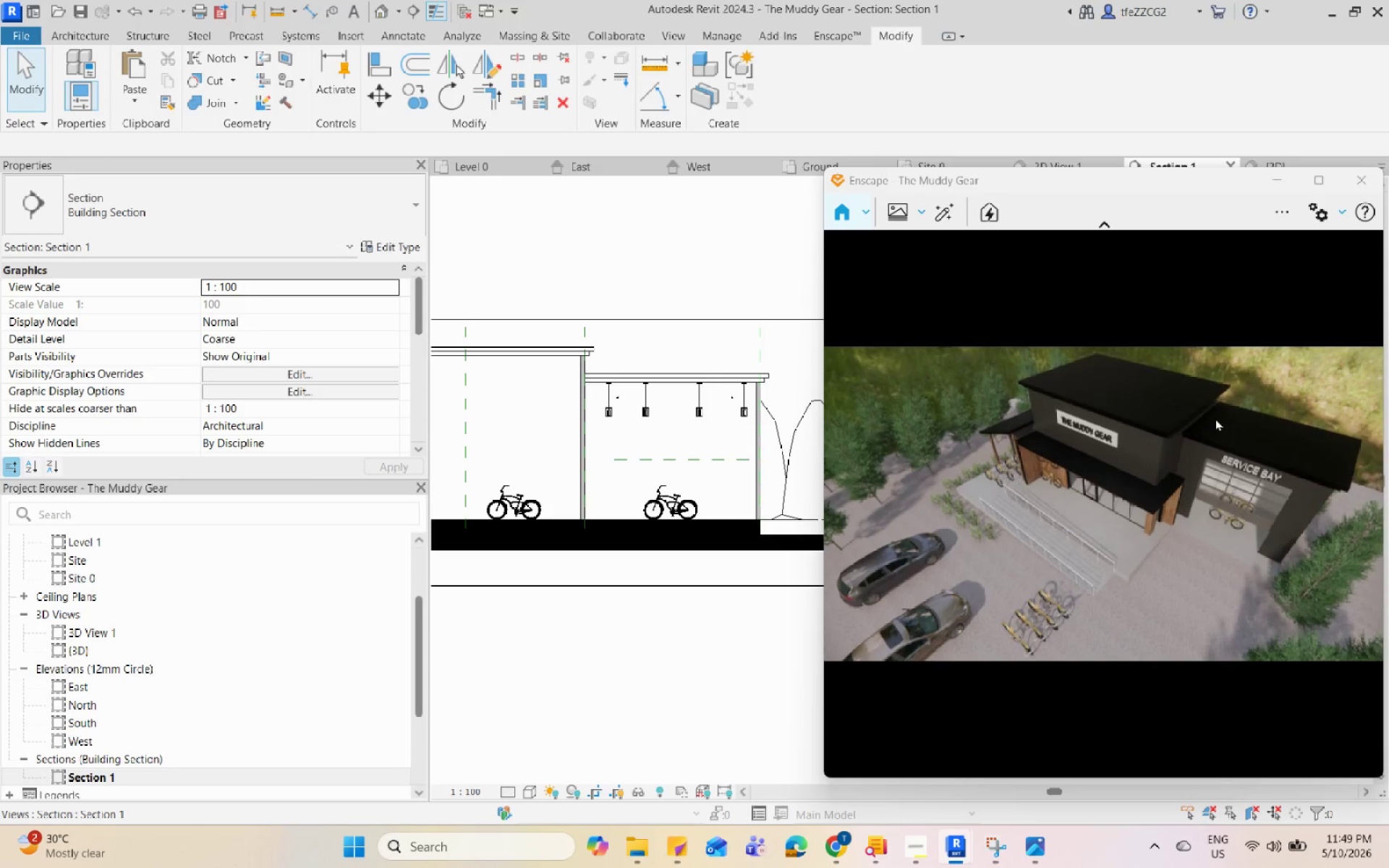 
key(Control+U)
 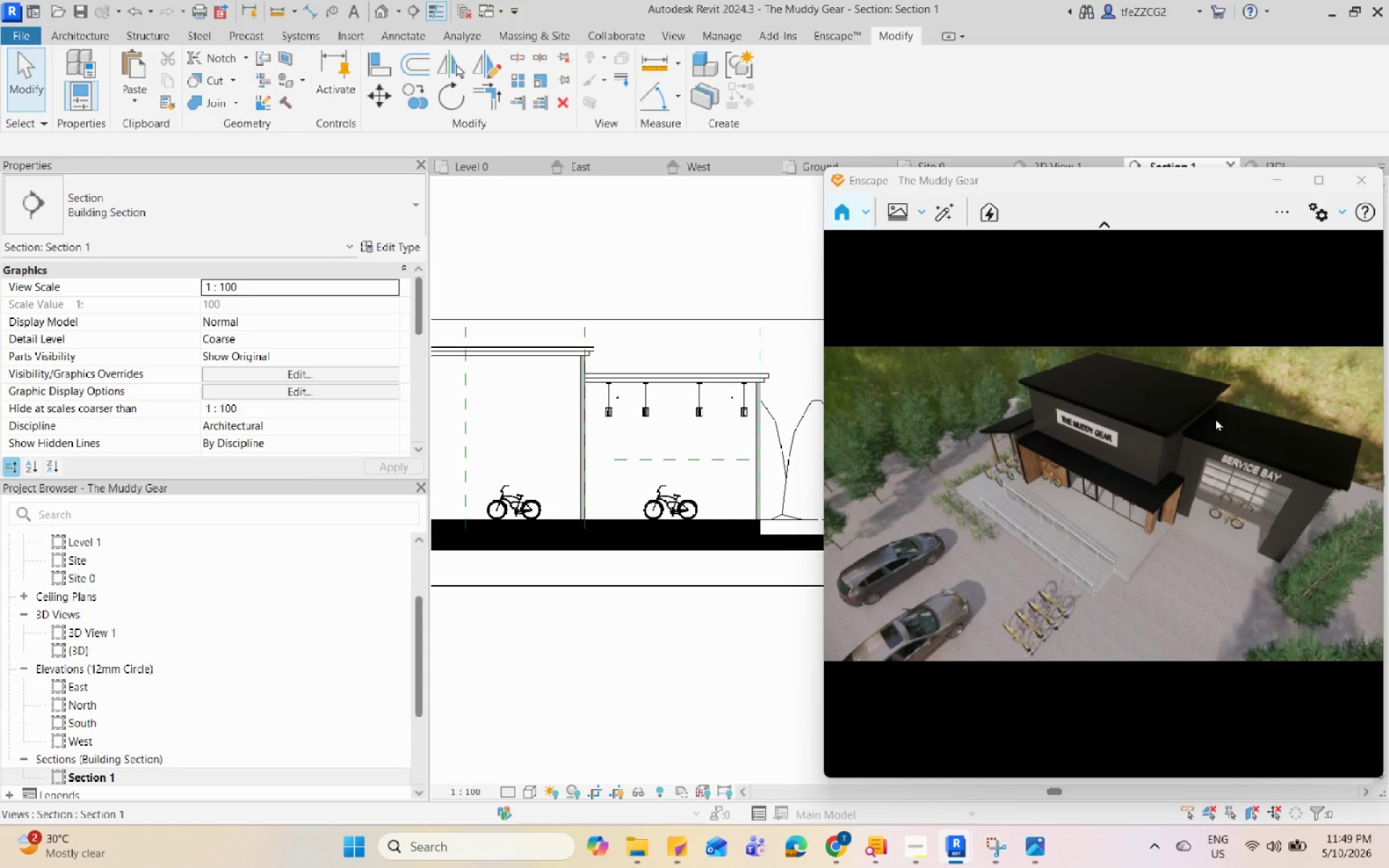 
key(Control+U)
 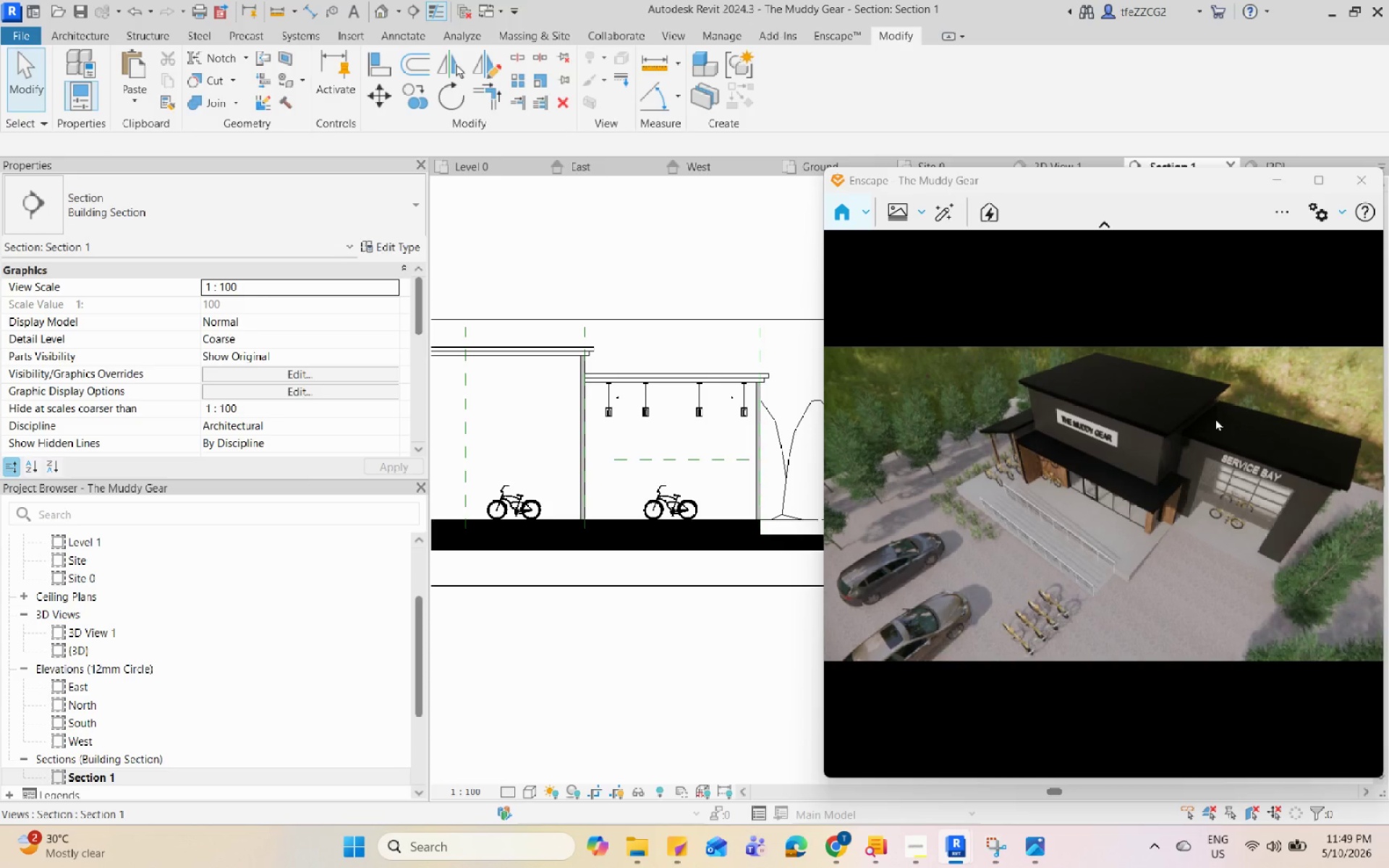 
key(Control+U)
 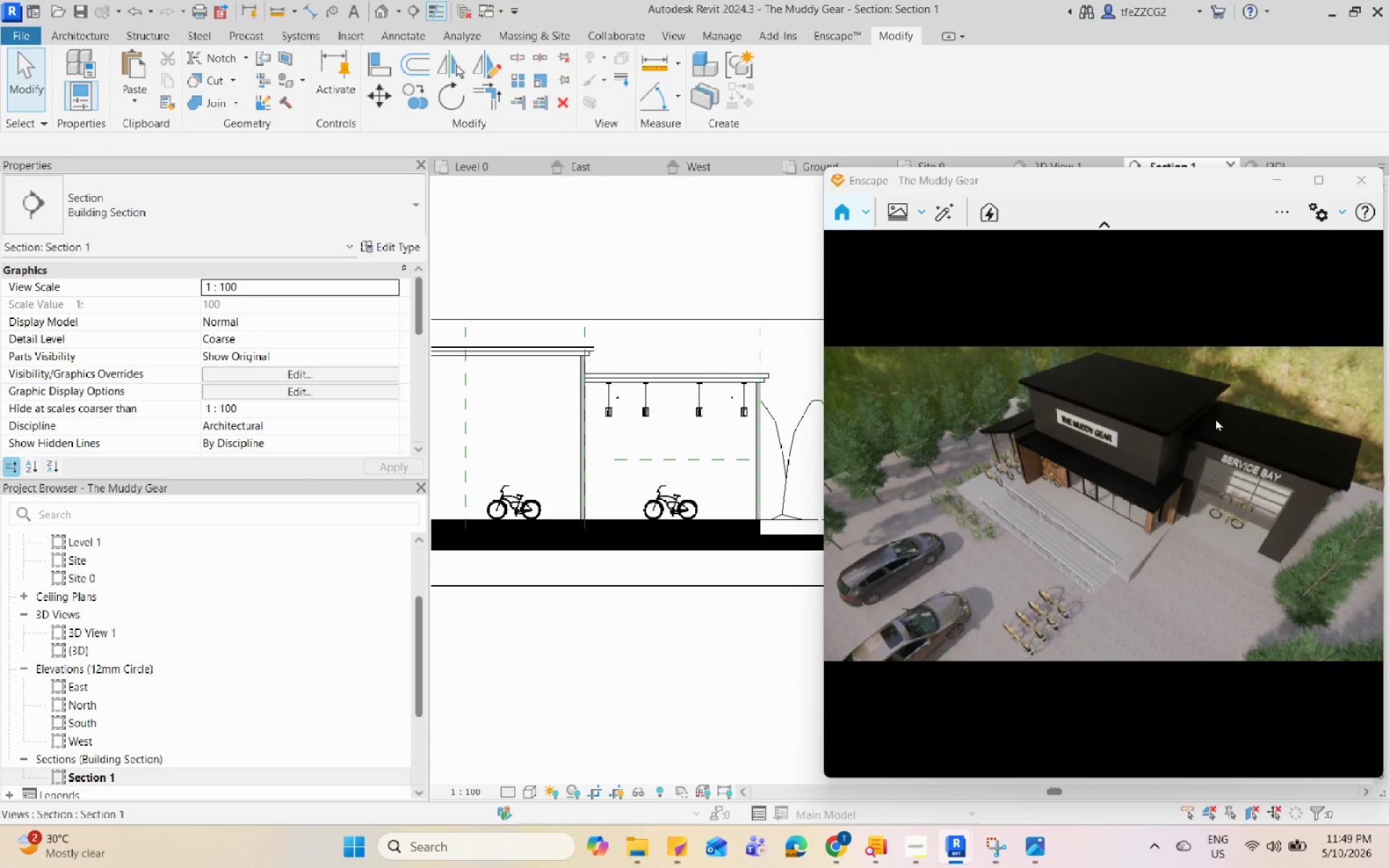 
key(Control+U)
 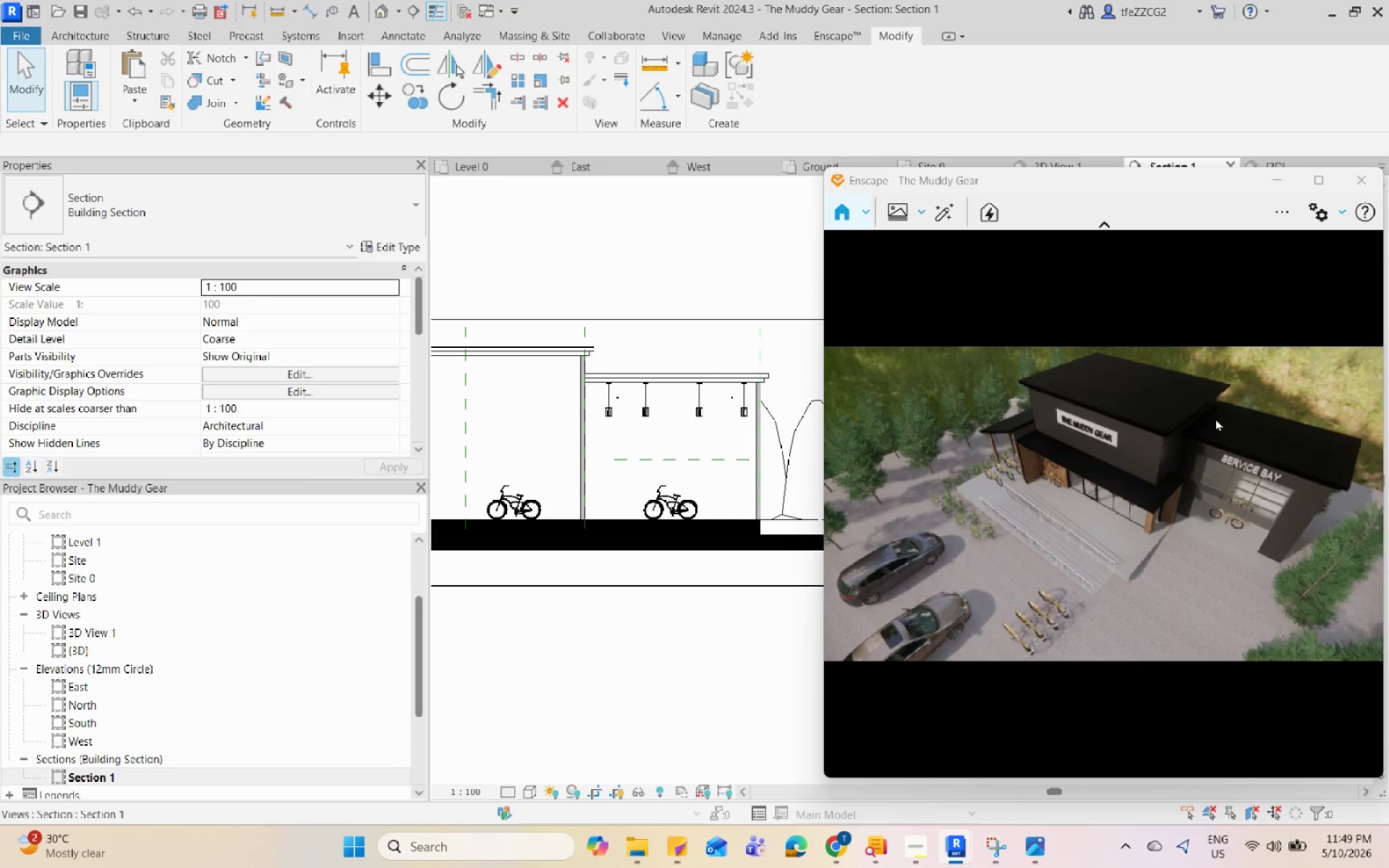 
key(Control+I)
 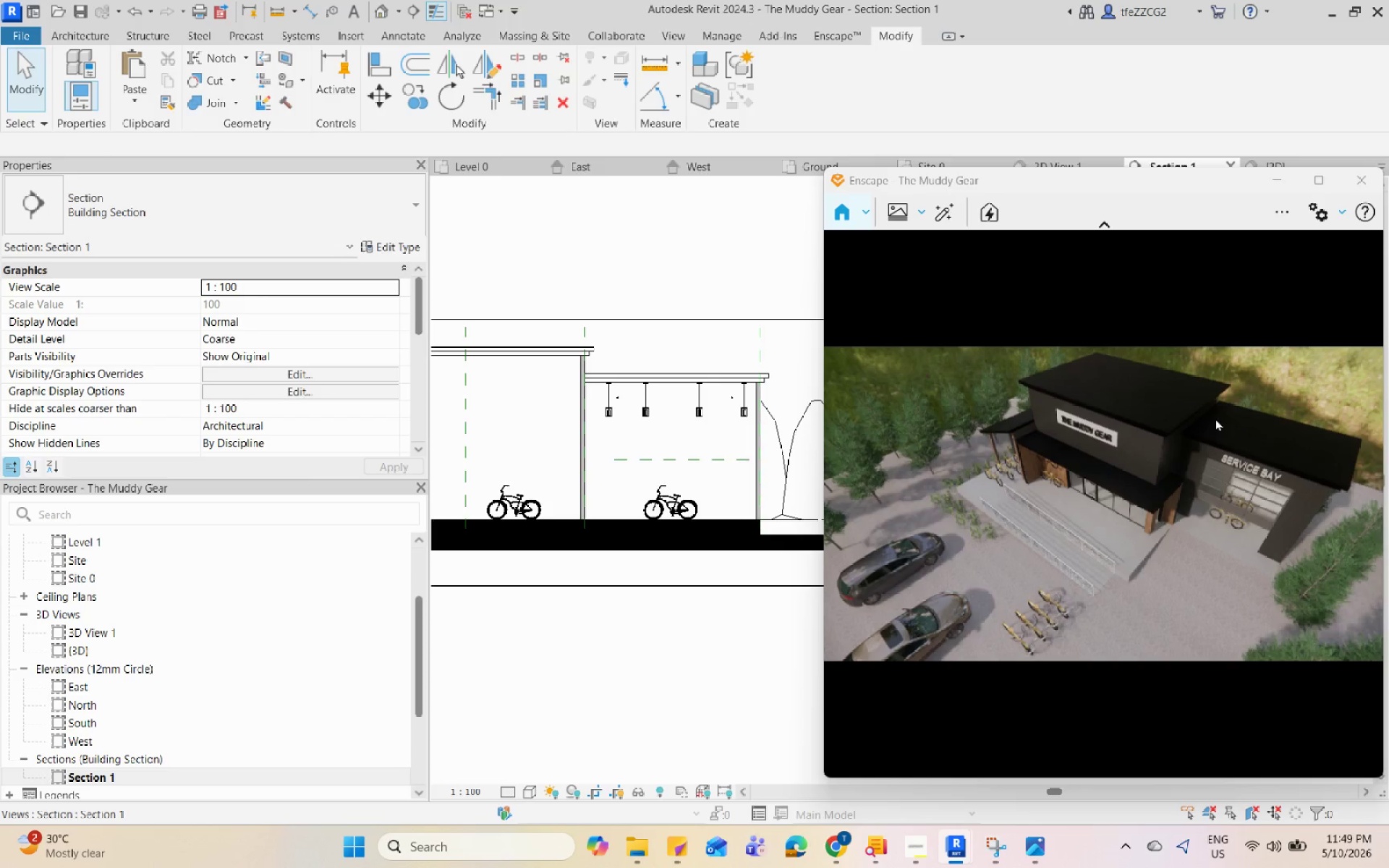 
key(Control+I)
 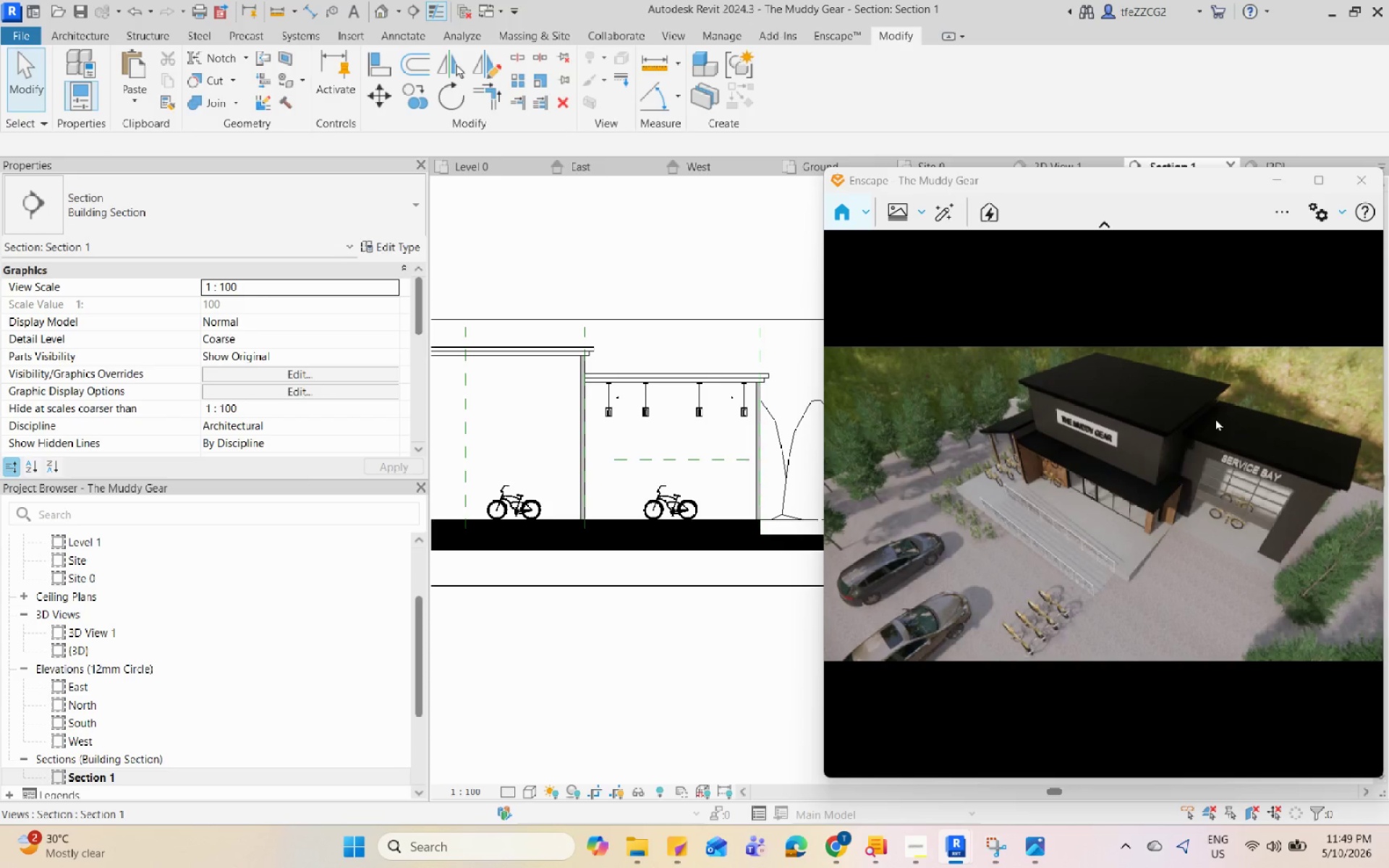 
key(Control+I)
 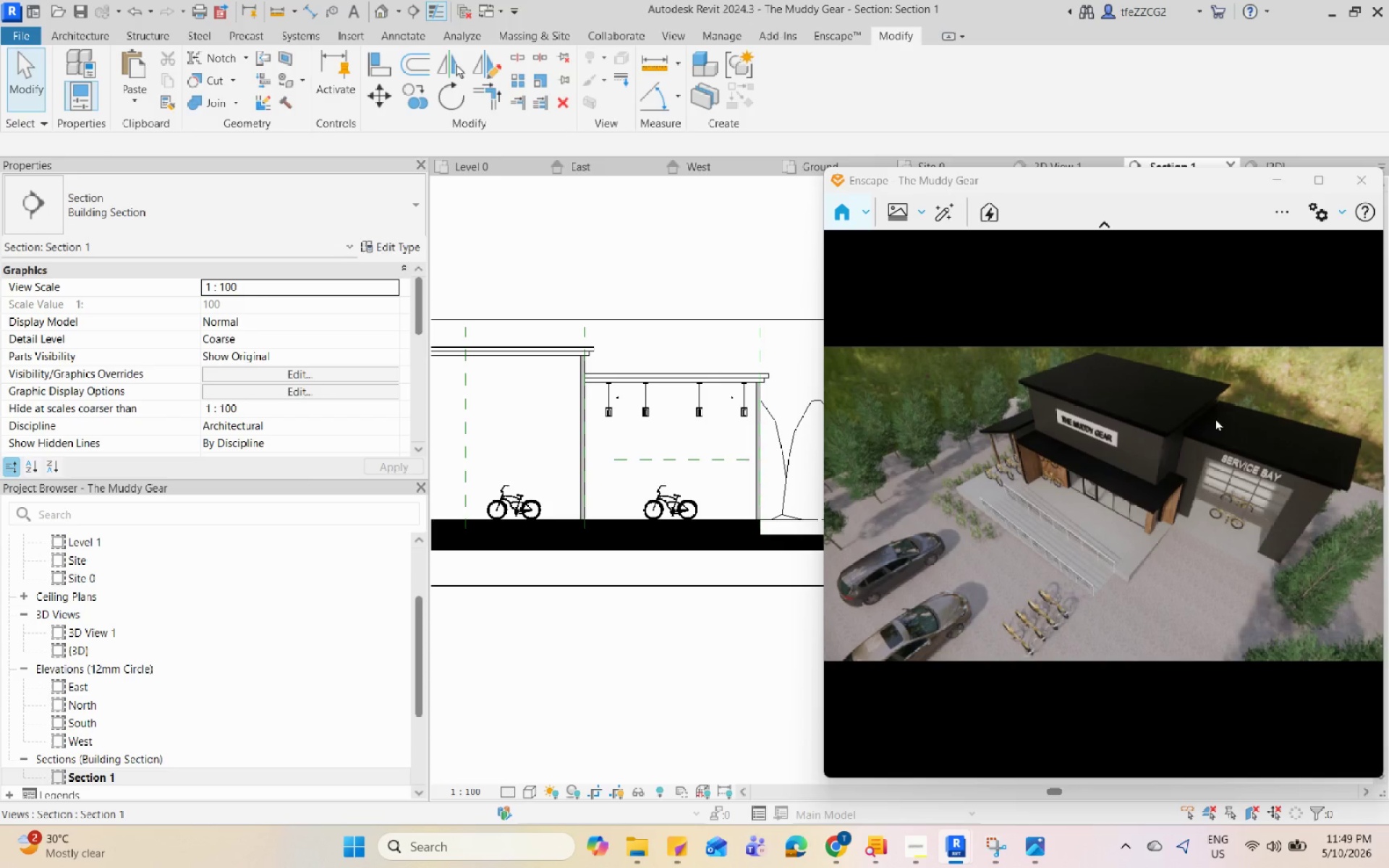 
key(Control+I)
 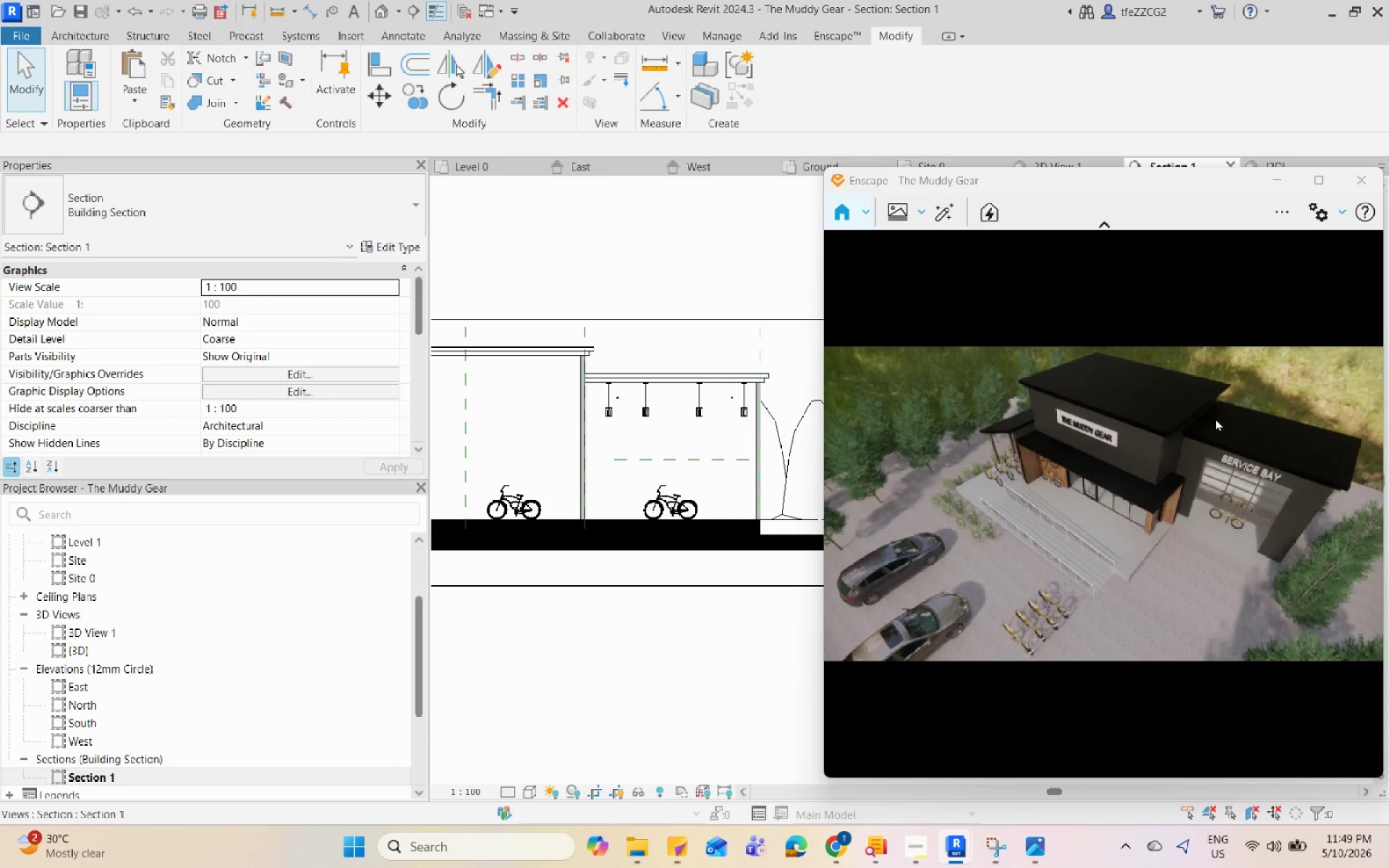 
key(Control+I)
 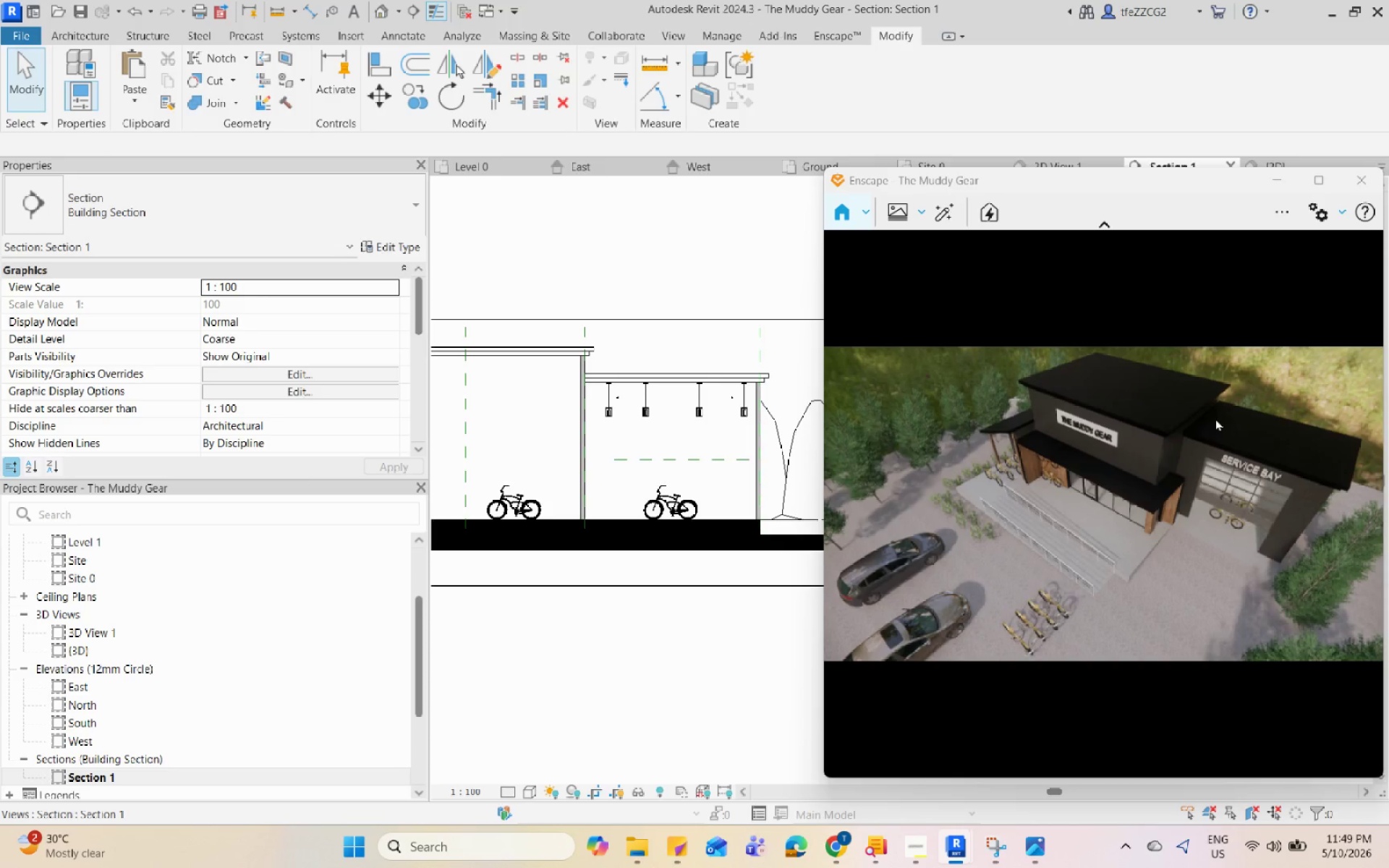 
key(Control+I)
 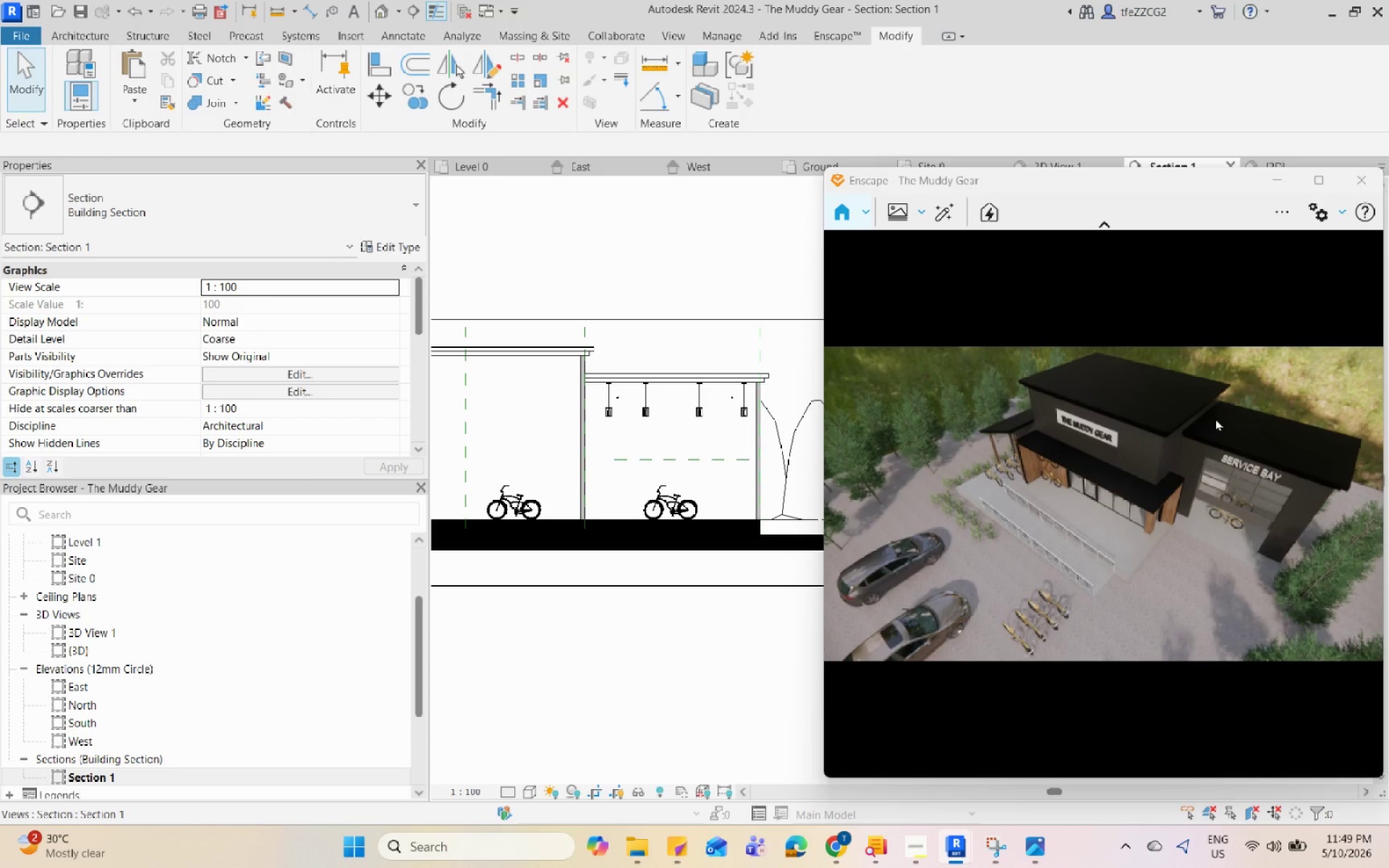 
key(Control+I)
 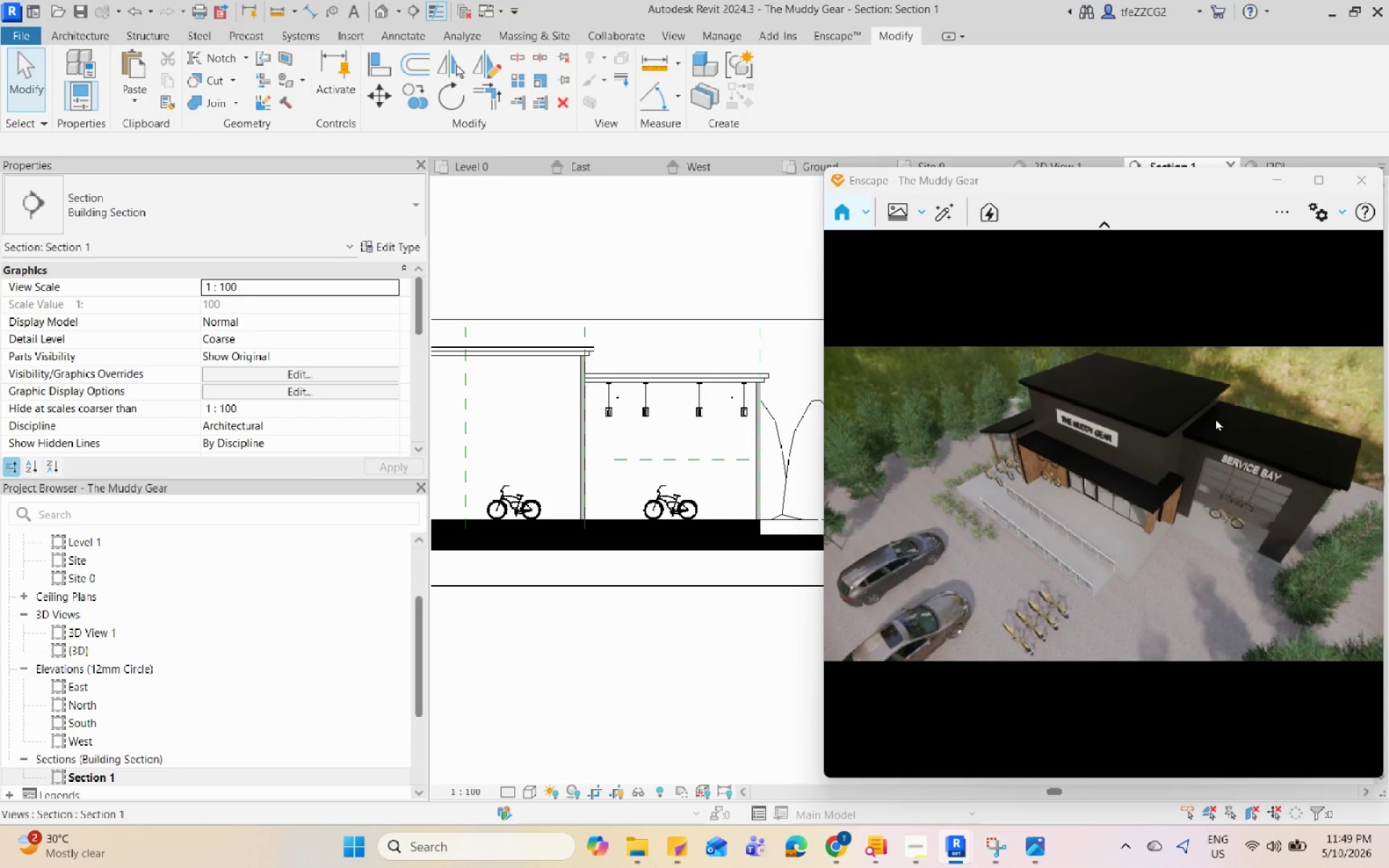 
key(Control+I)
 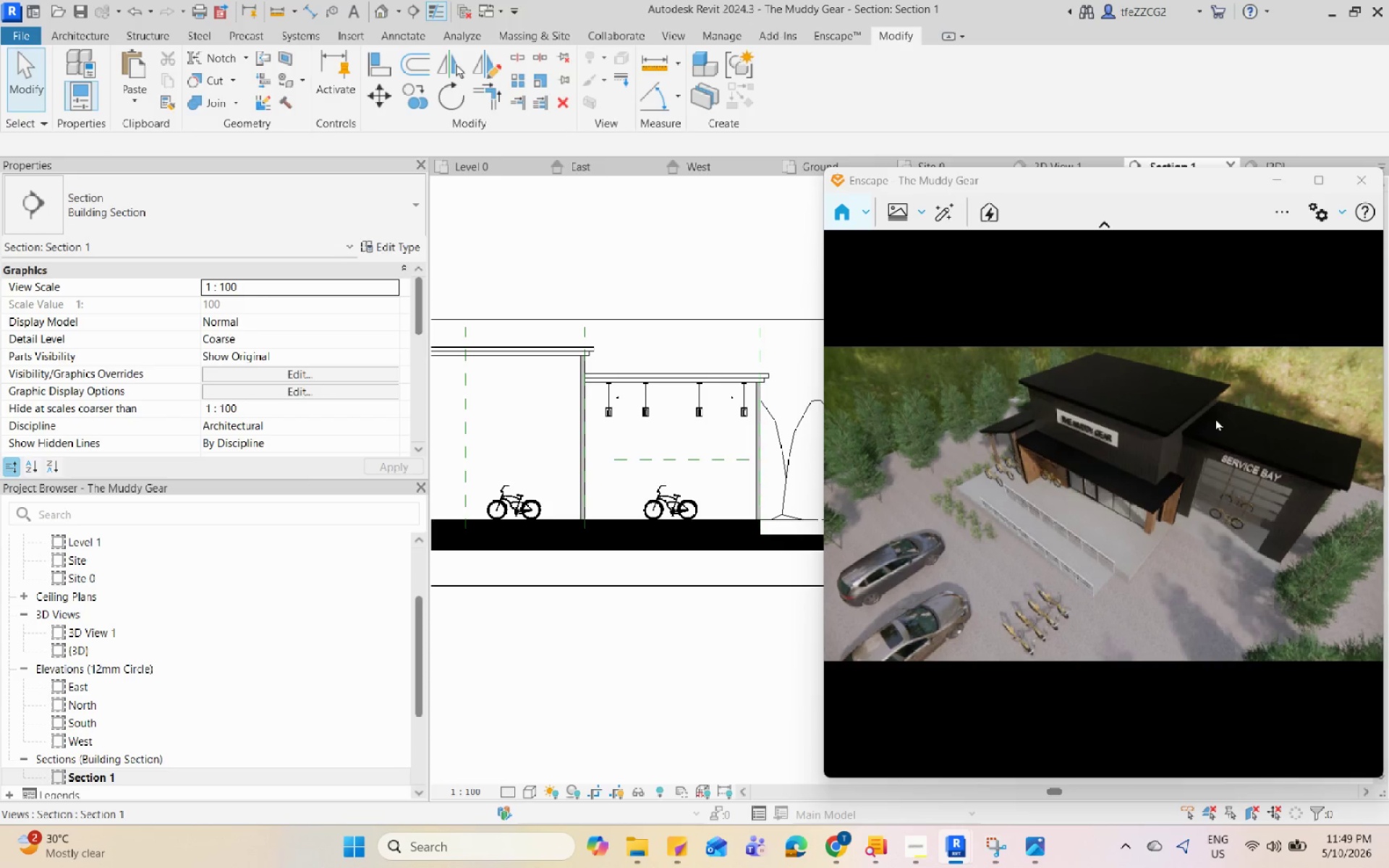 
key(Control+I)
 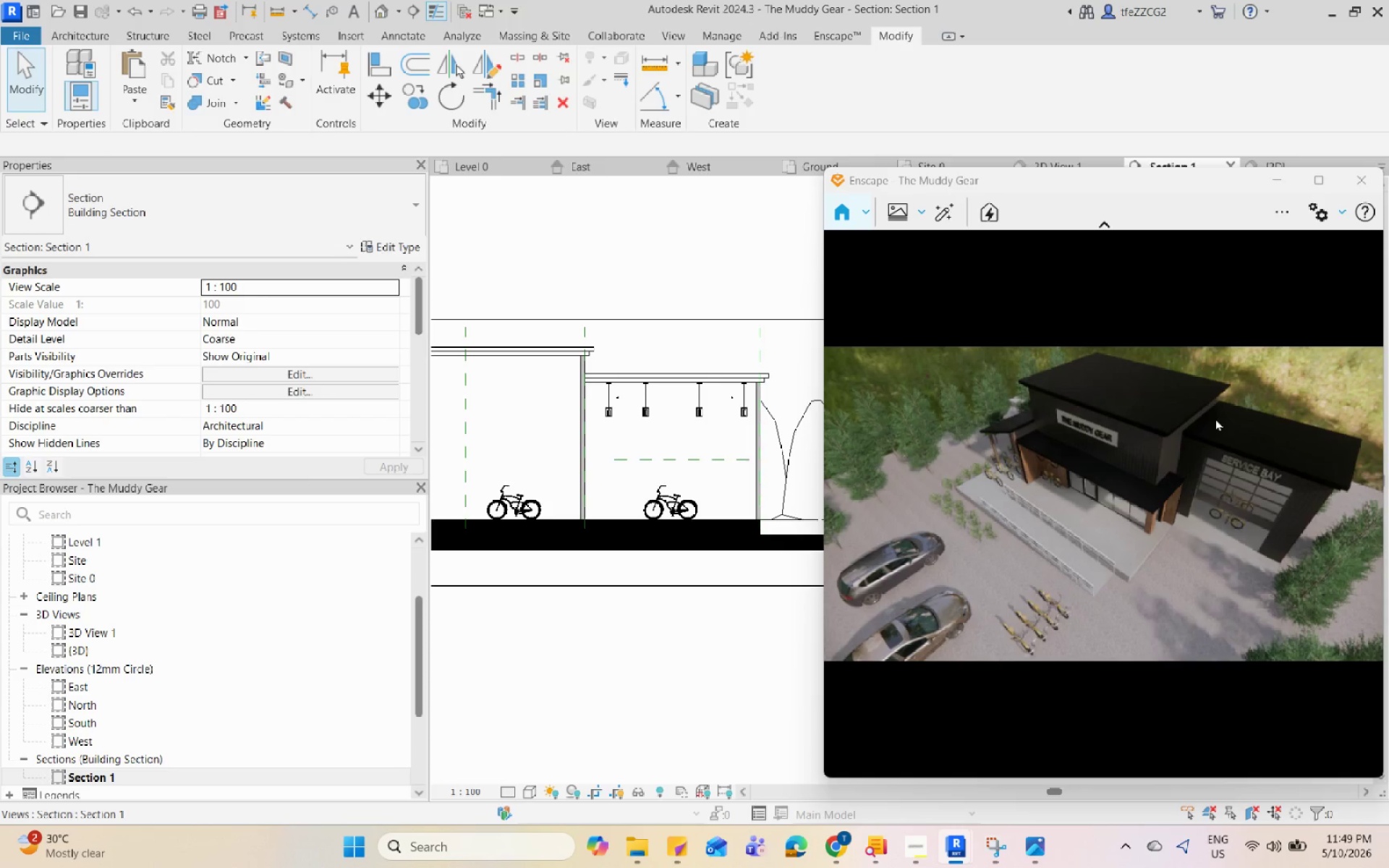 
key(Control+I)
 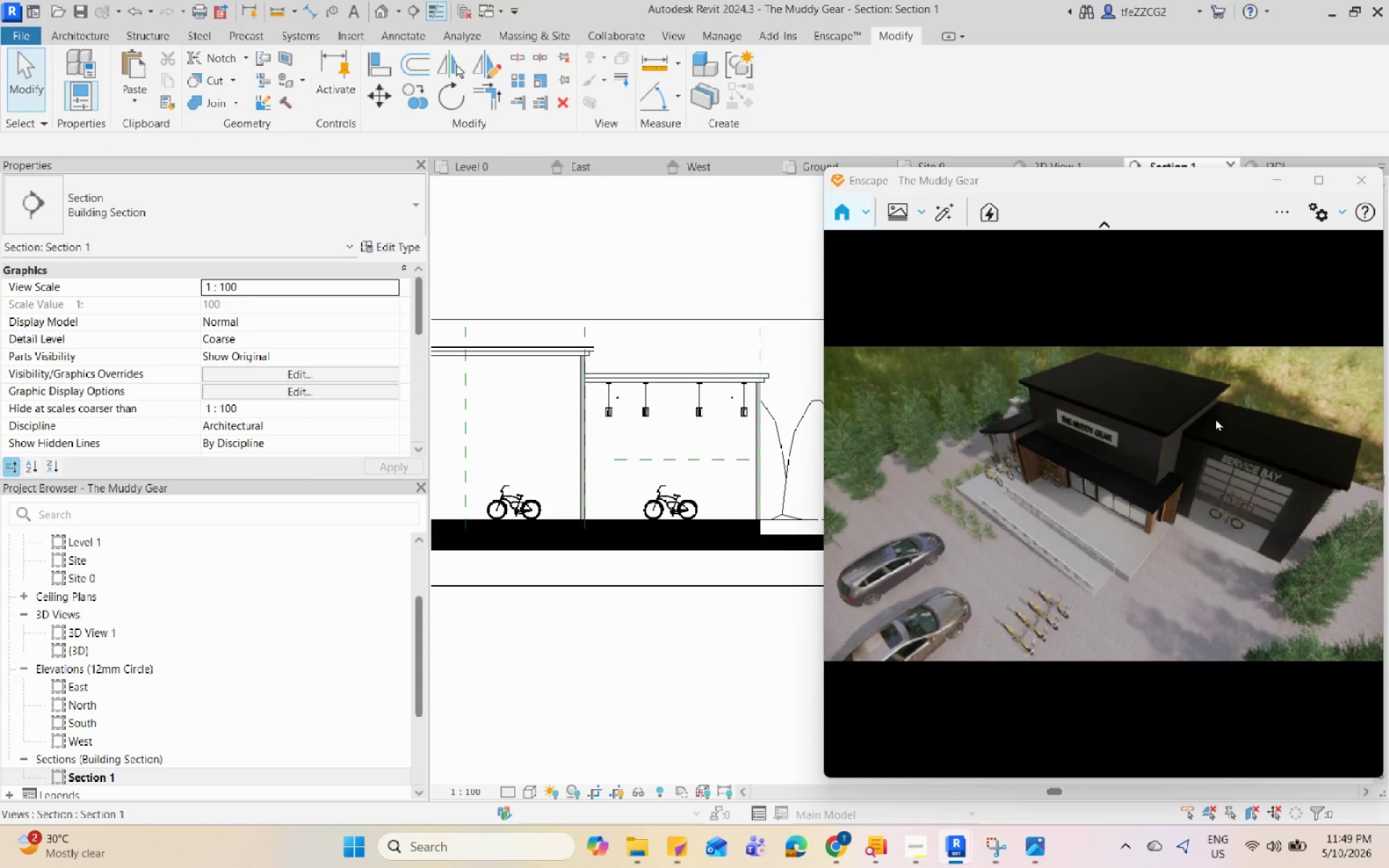 
key(Control+I)
 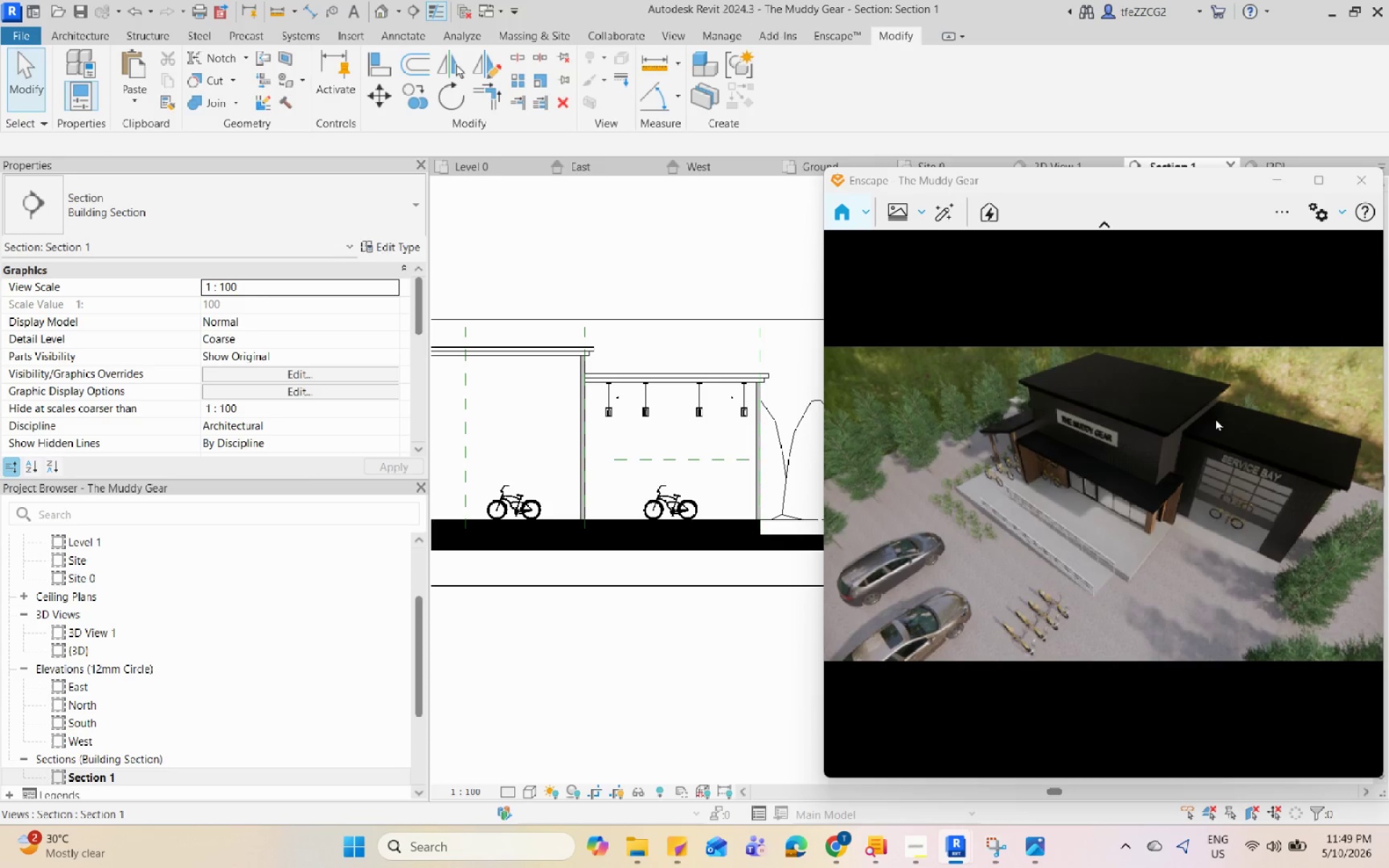 
key(Control+I)
 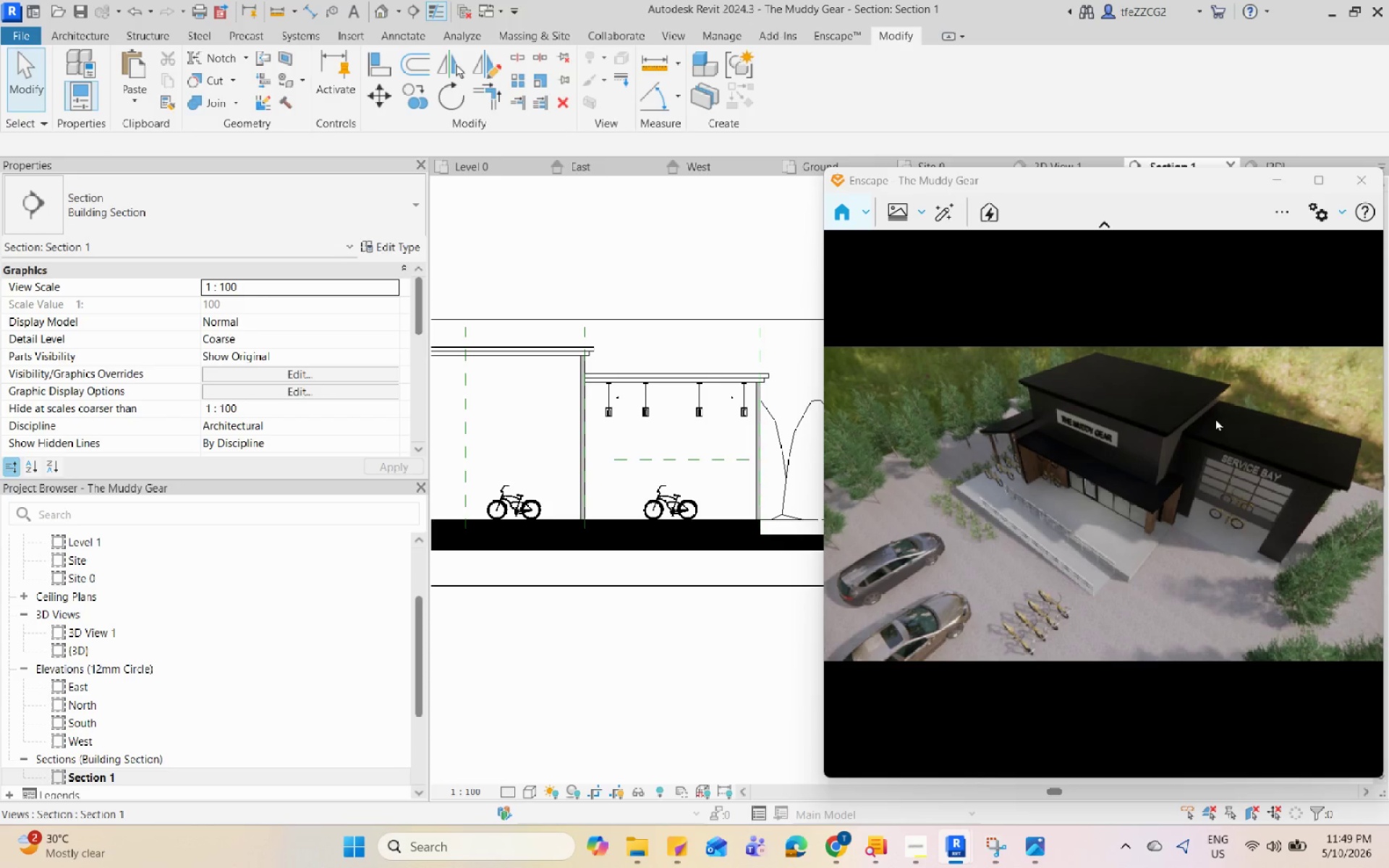 
key(Control+U)
 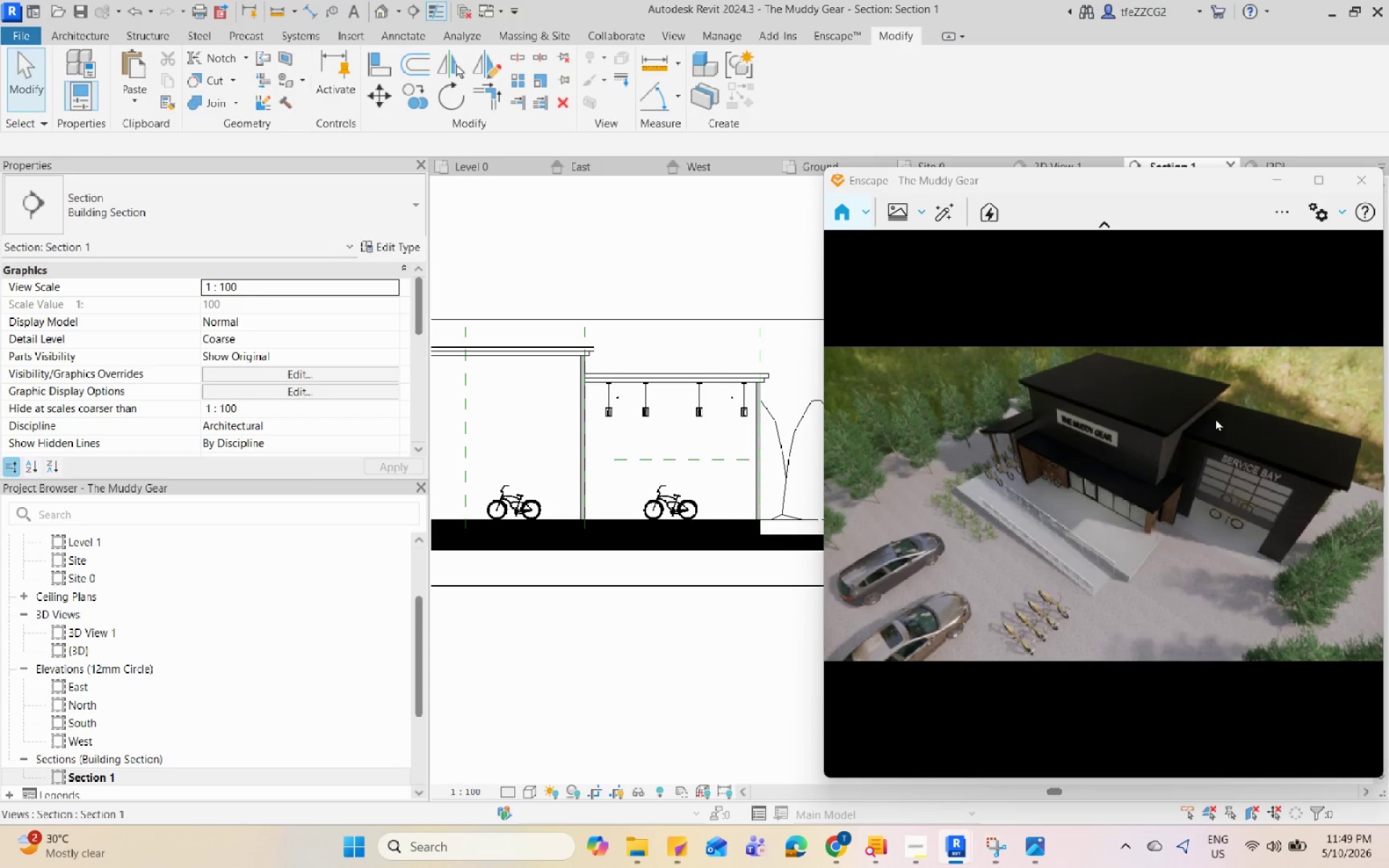 
key(Control+U)
 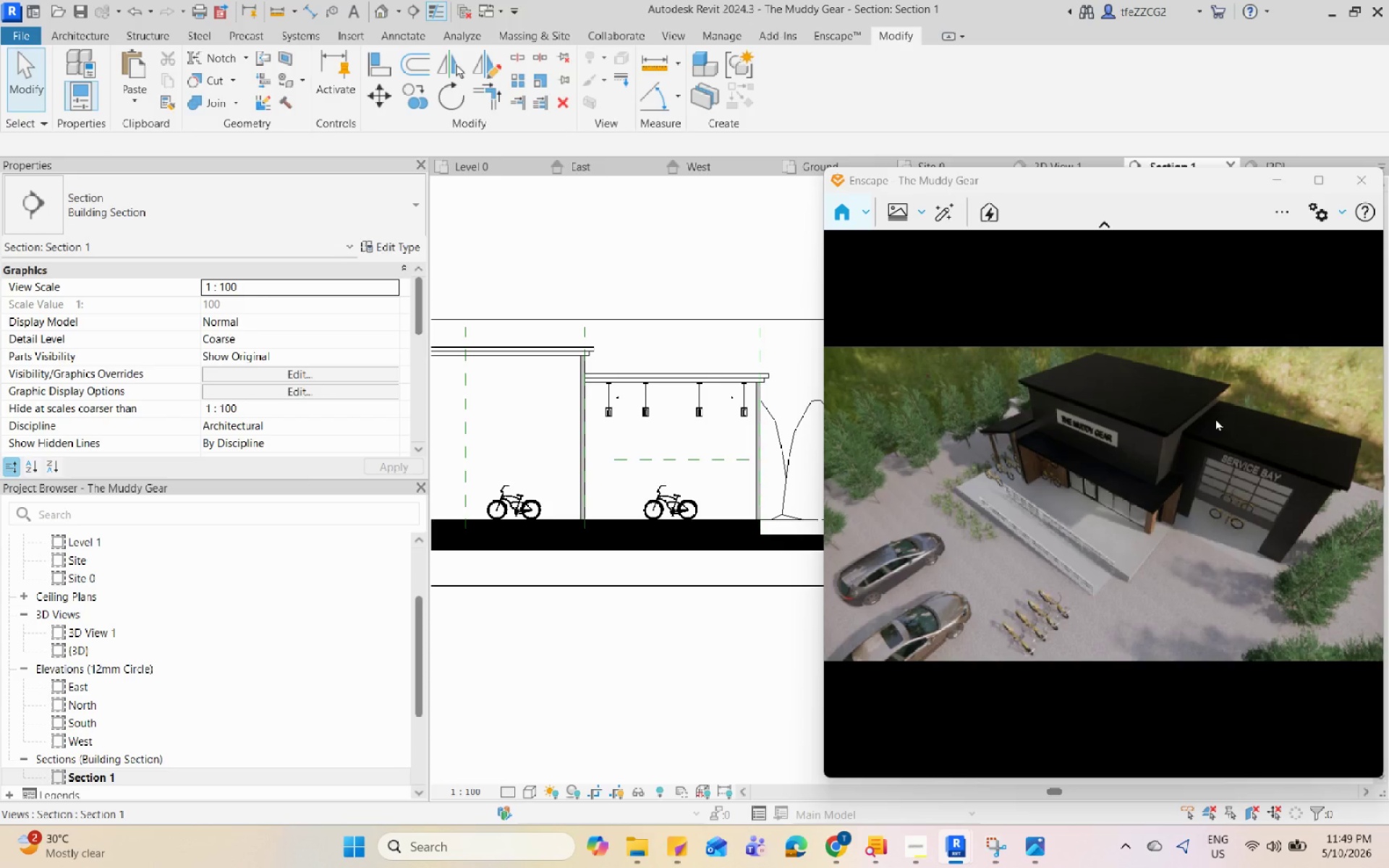 
key(Control+U)
 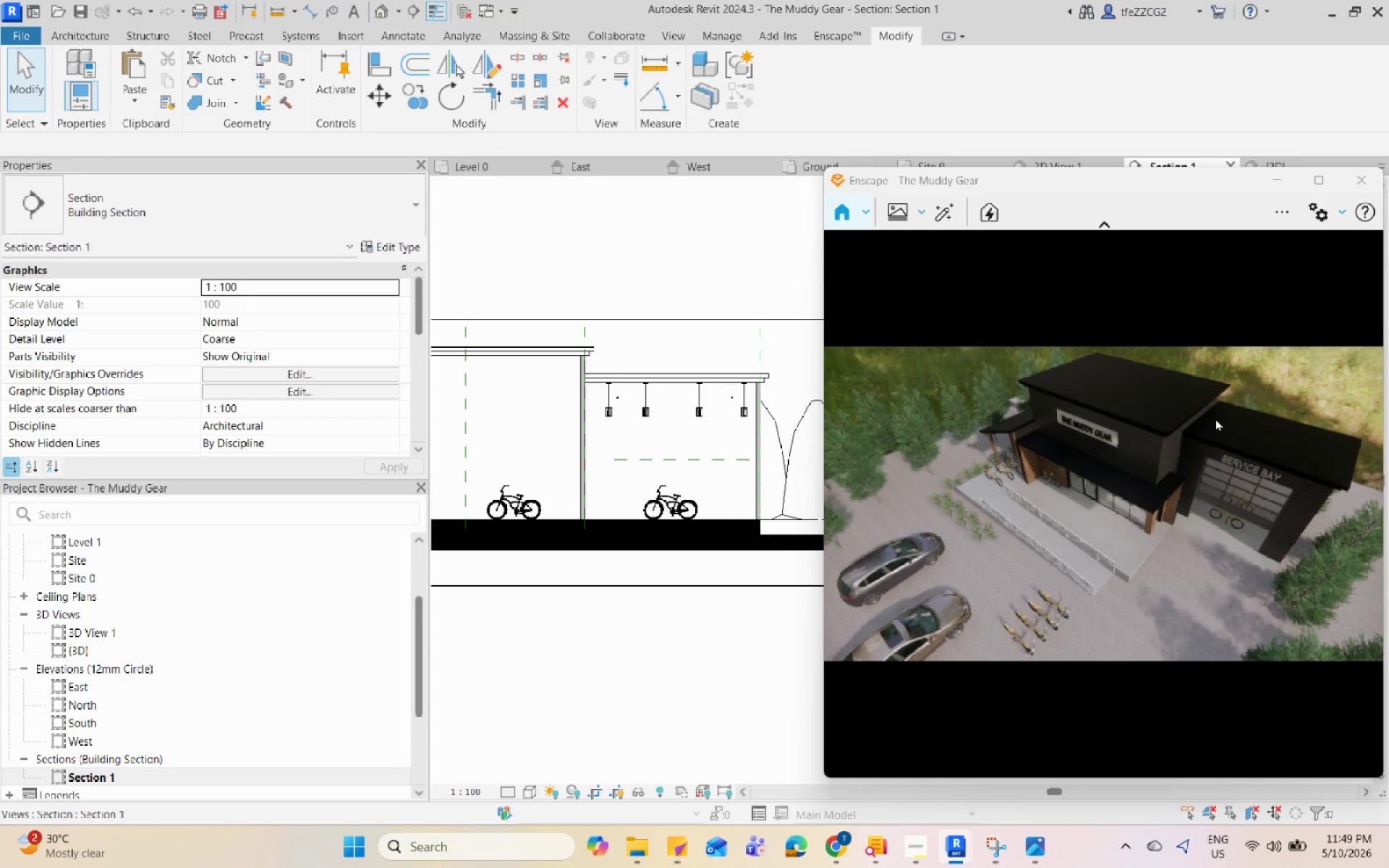 
key(Control+U)
 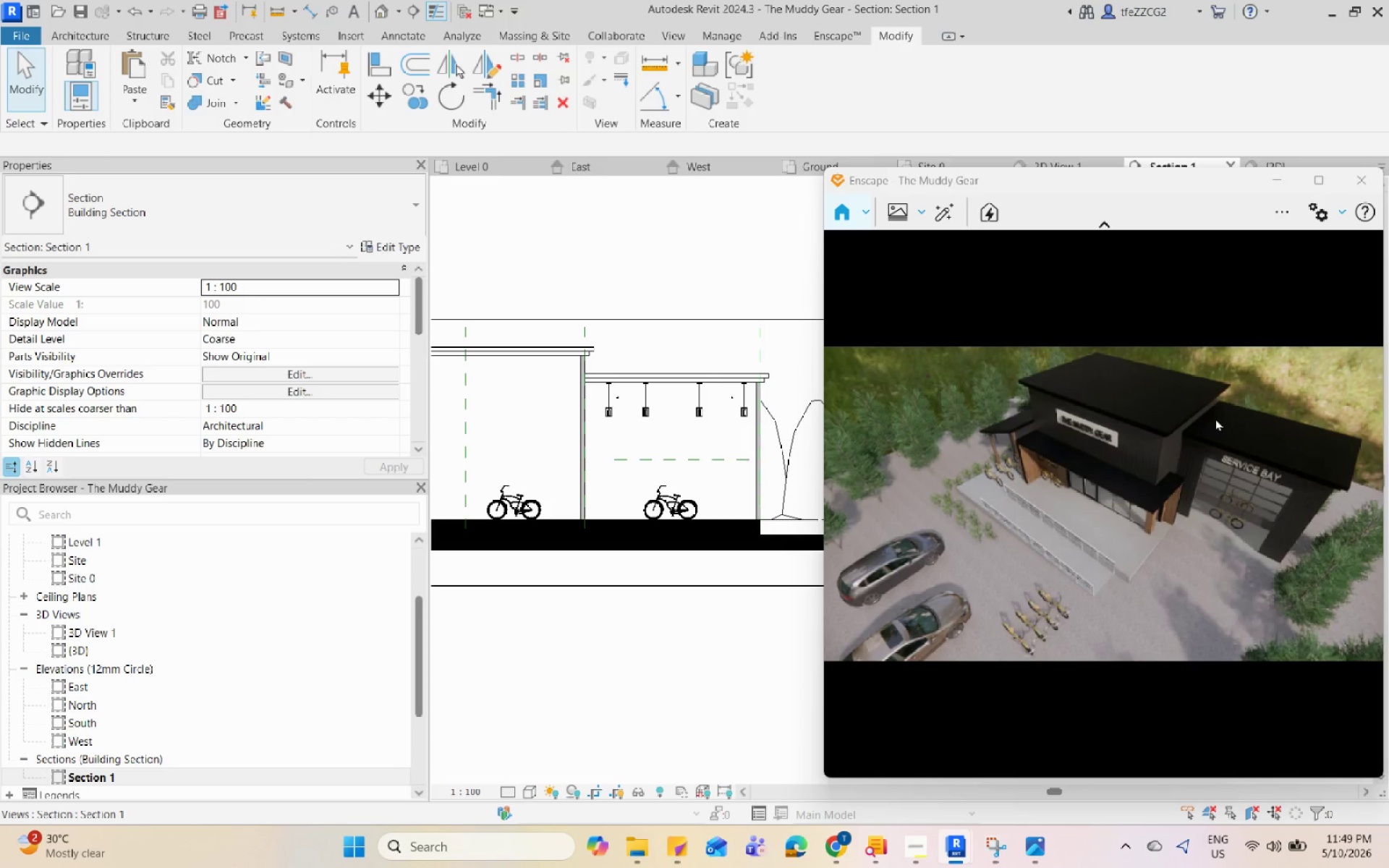 
key(Control+U)
 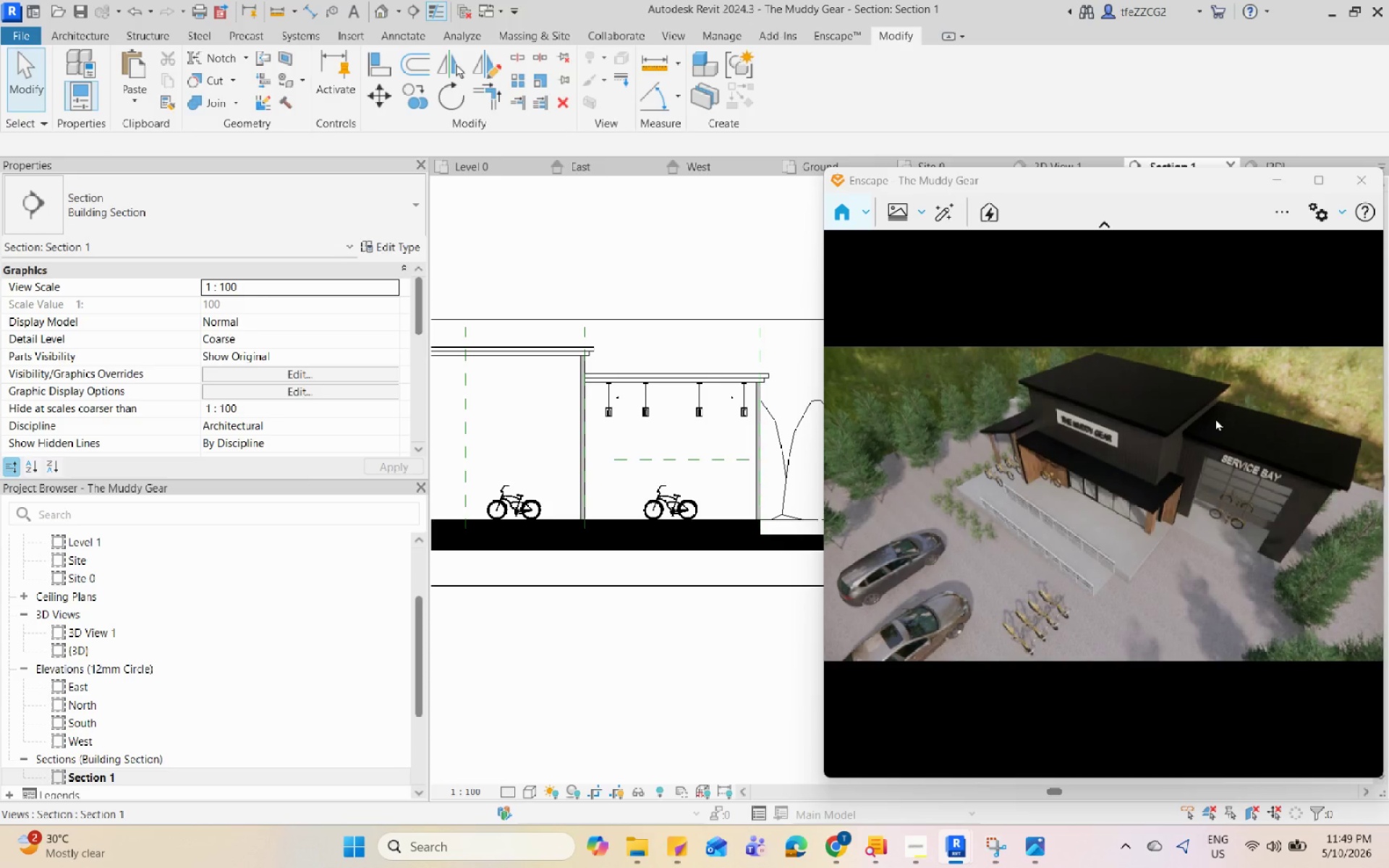 
key(Control+U)
 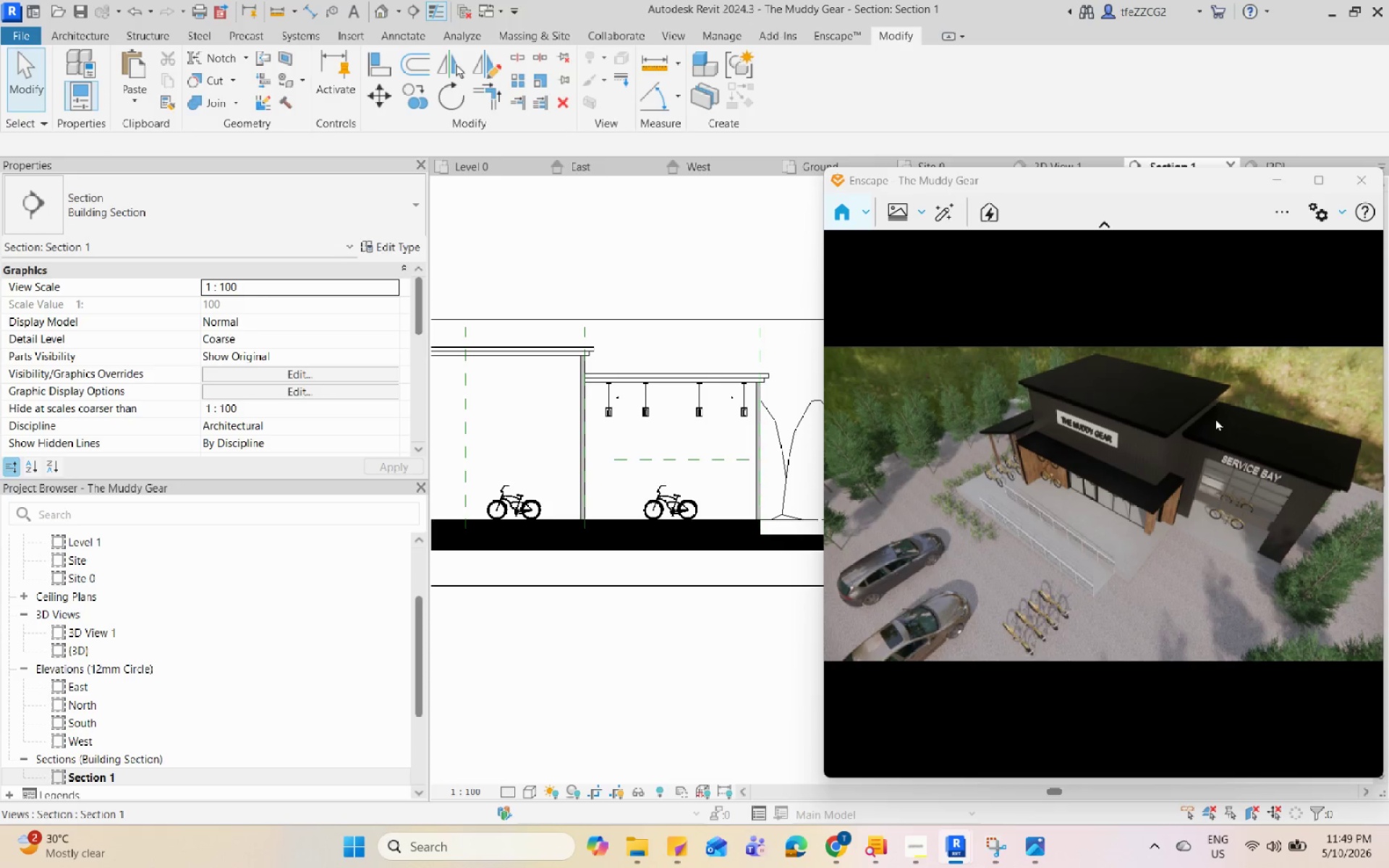 
scroll: coordinate [1215, 418], scroll_direction: up, amount: 1.0
 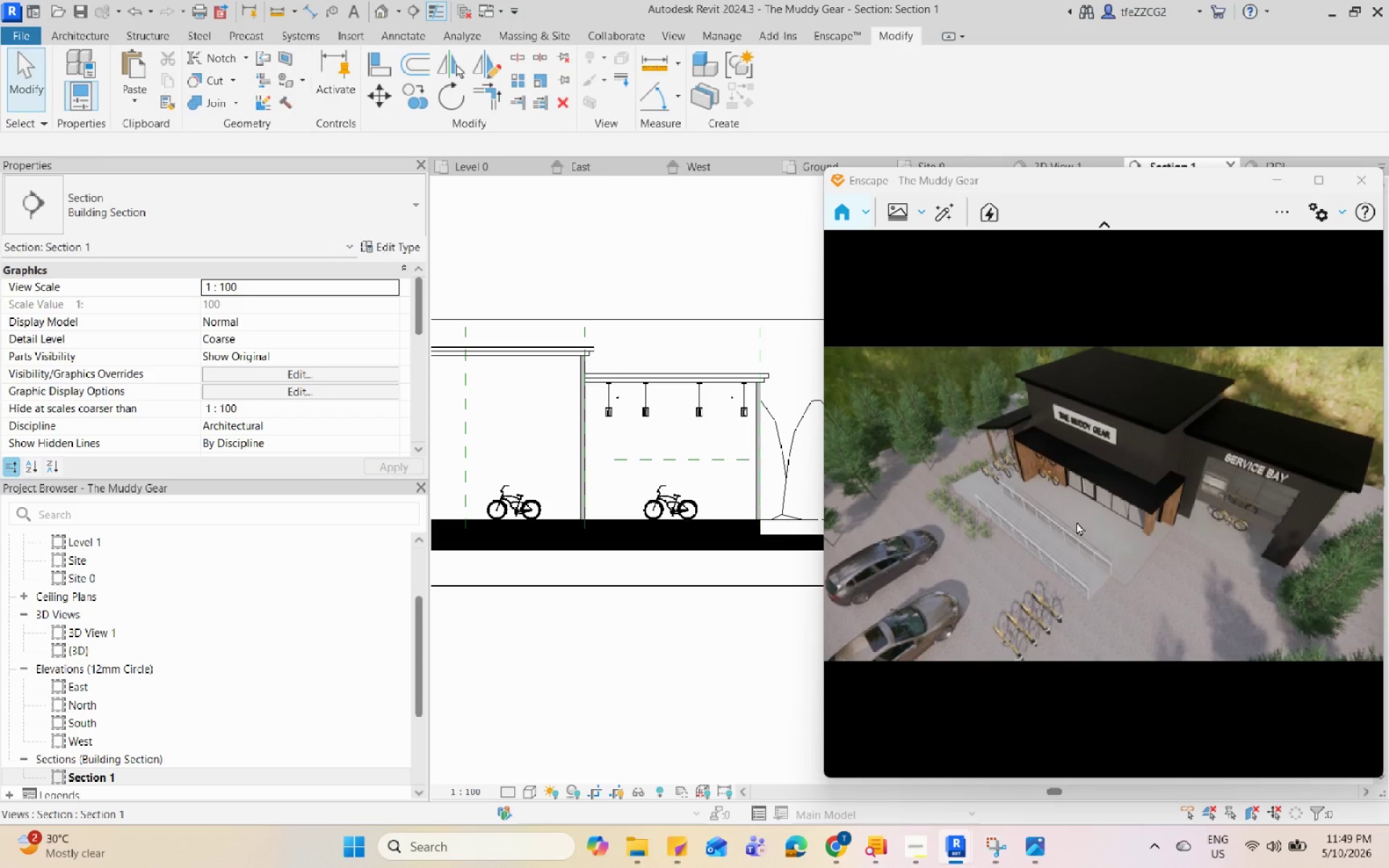 
scroll: coordinate [1200, 396], scroll_direction: down, amount: 4.0
 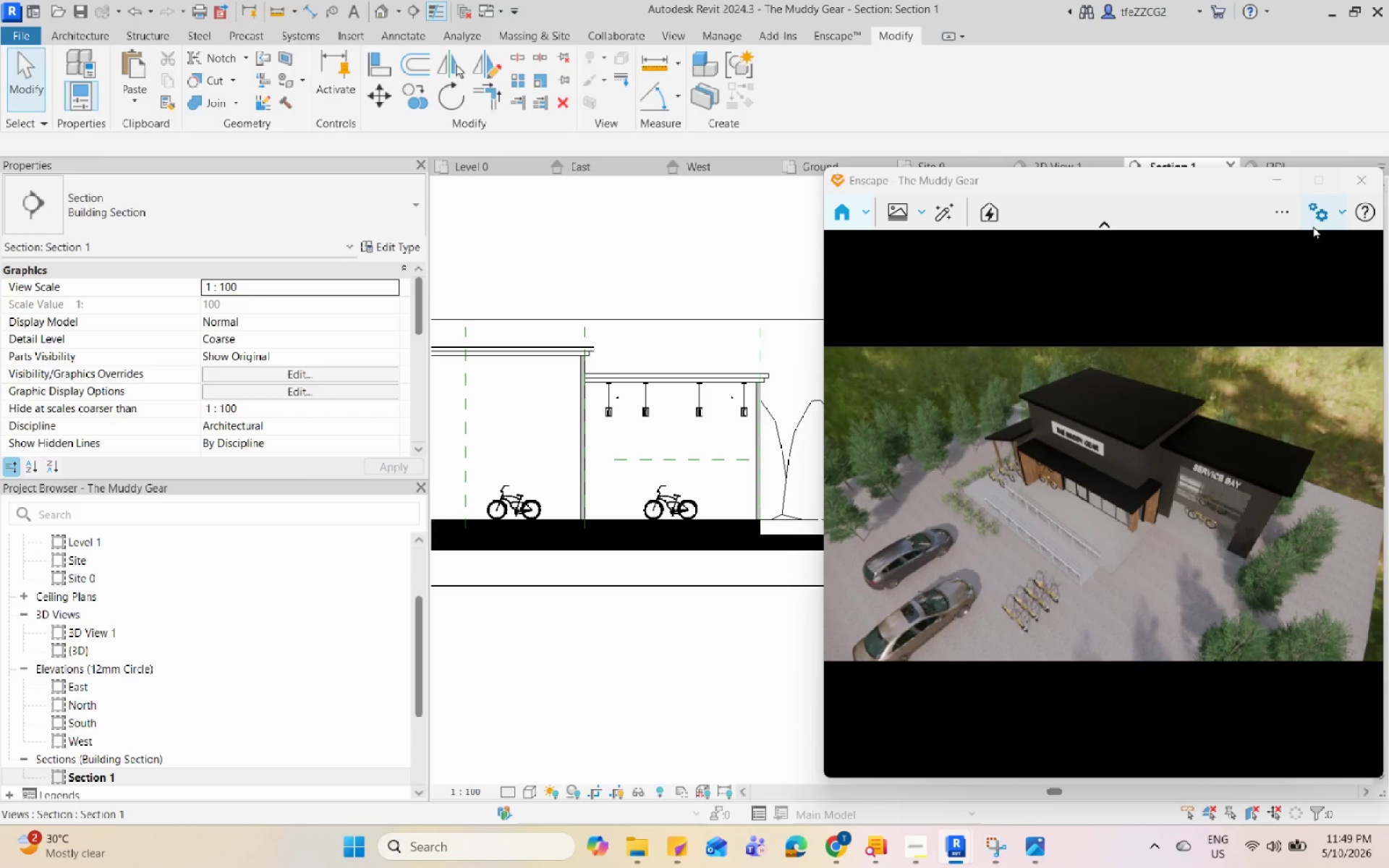 
left_click([1323, 208])
 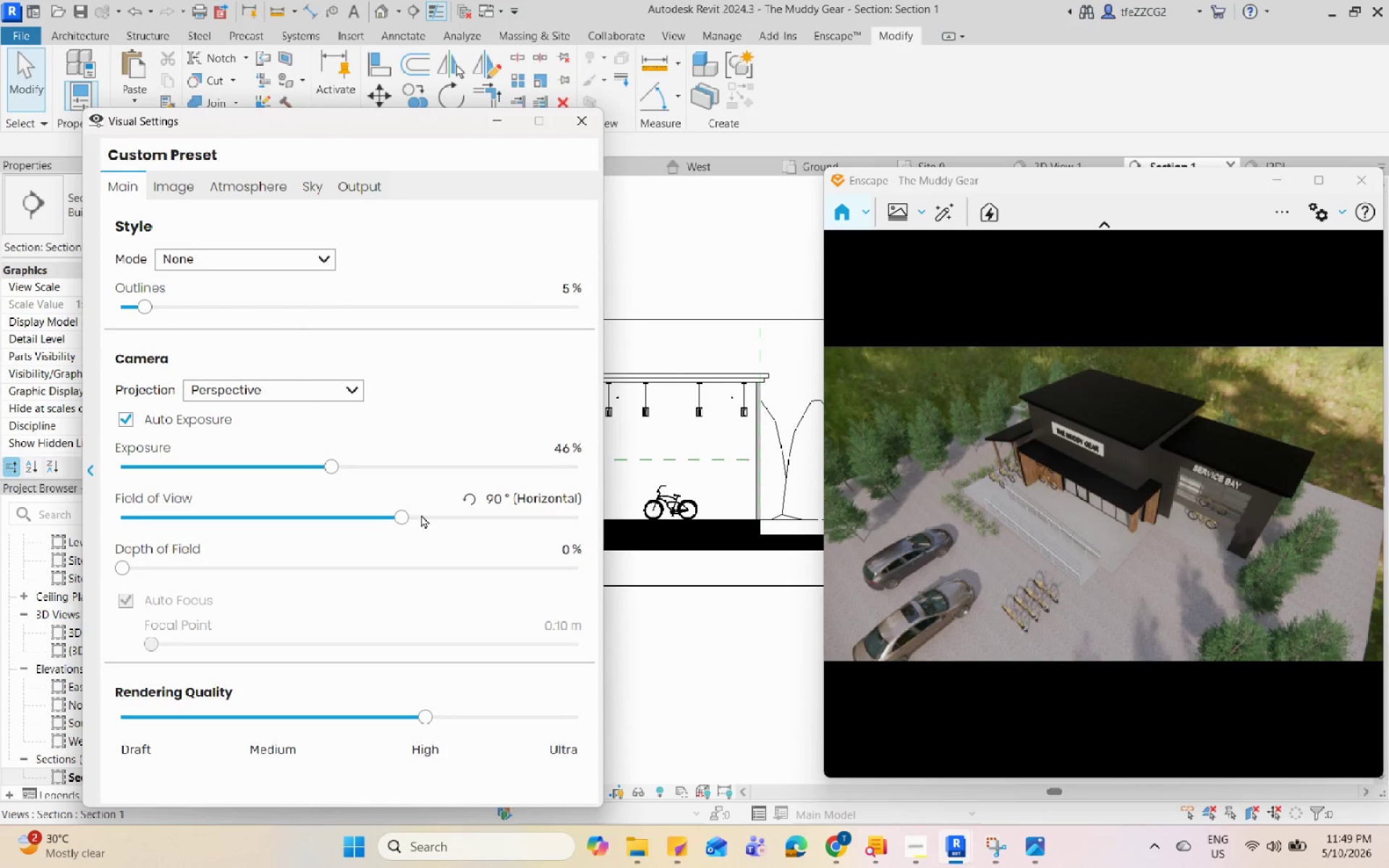 
left_click_drag(start_coordinate=[400, 514], to_coordinate=[289, 529])
 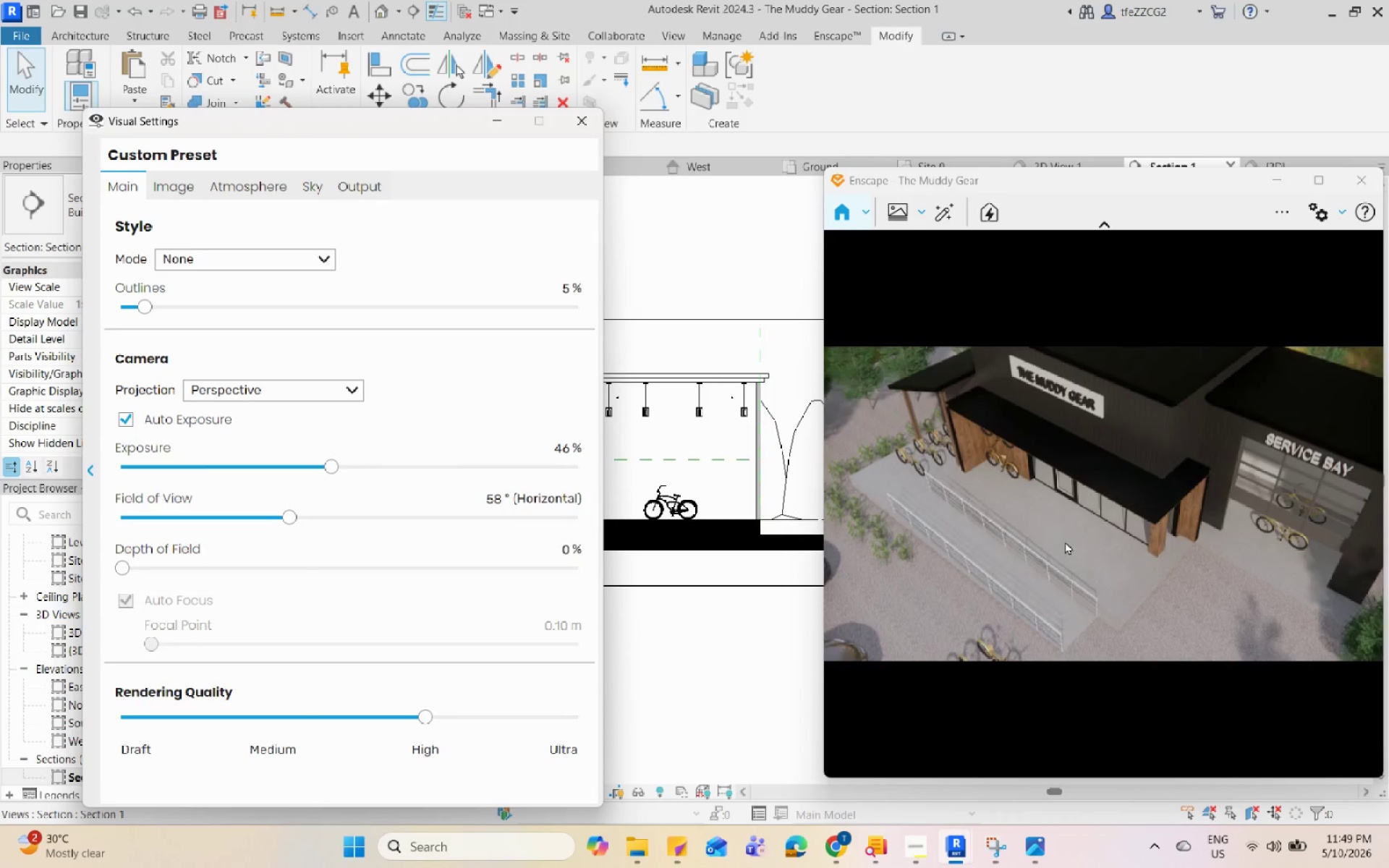 
scroll: coordinate [1069, 547], scroll_direction: down, amount: 21.0
 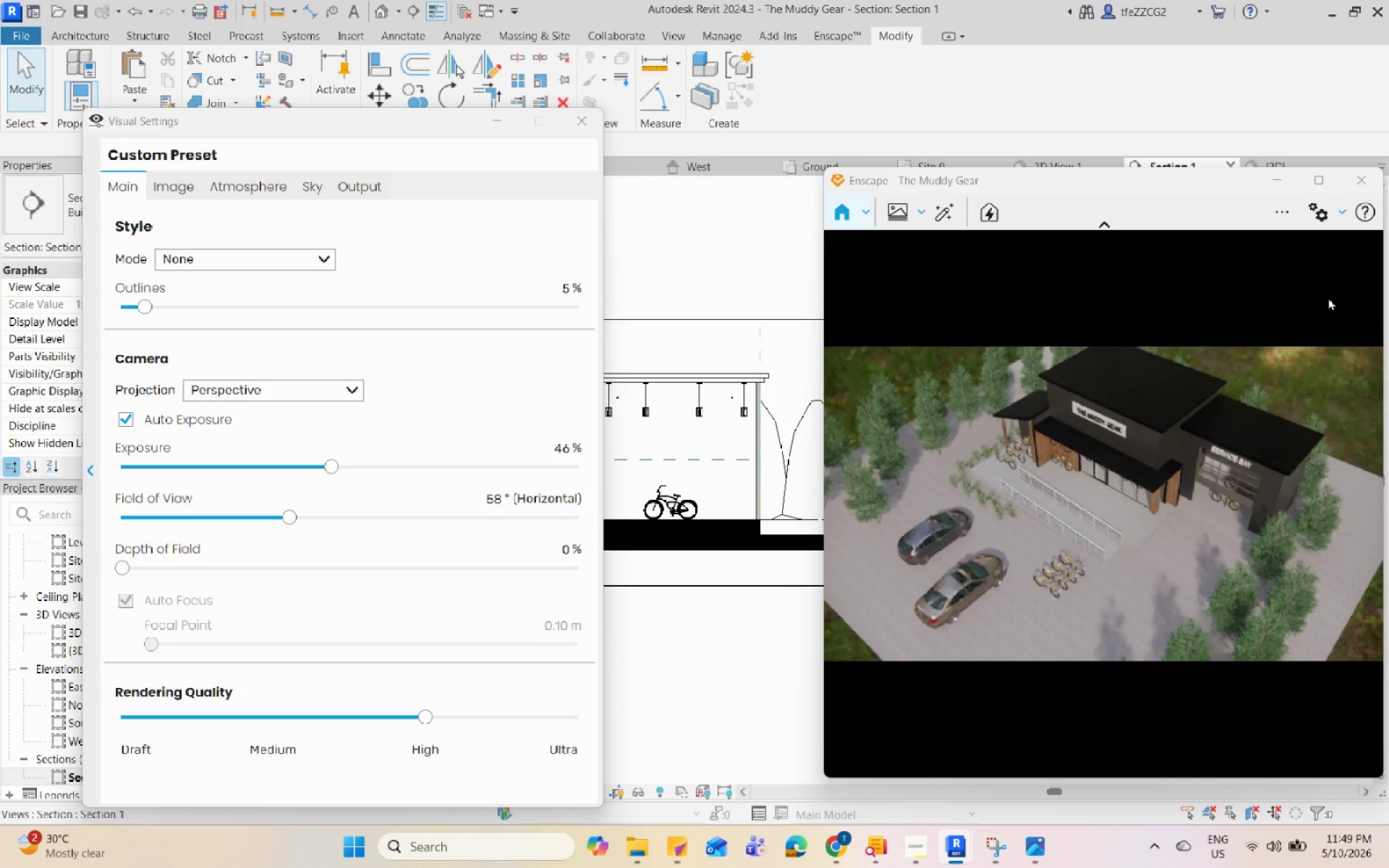 
scroll: coordinate [1080, 534], scroll_direction: up, amount: 6.0
 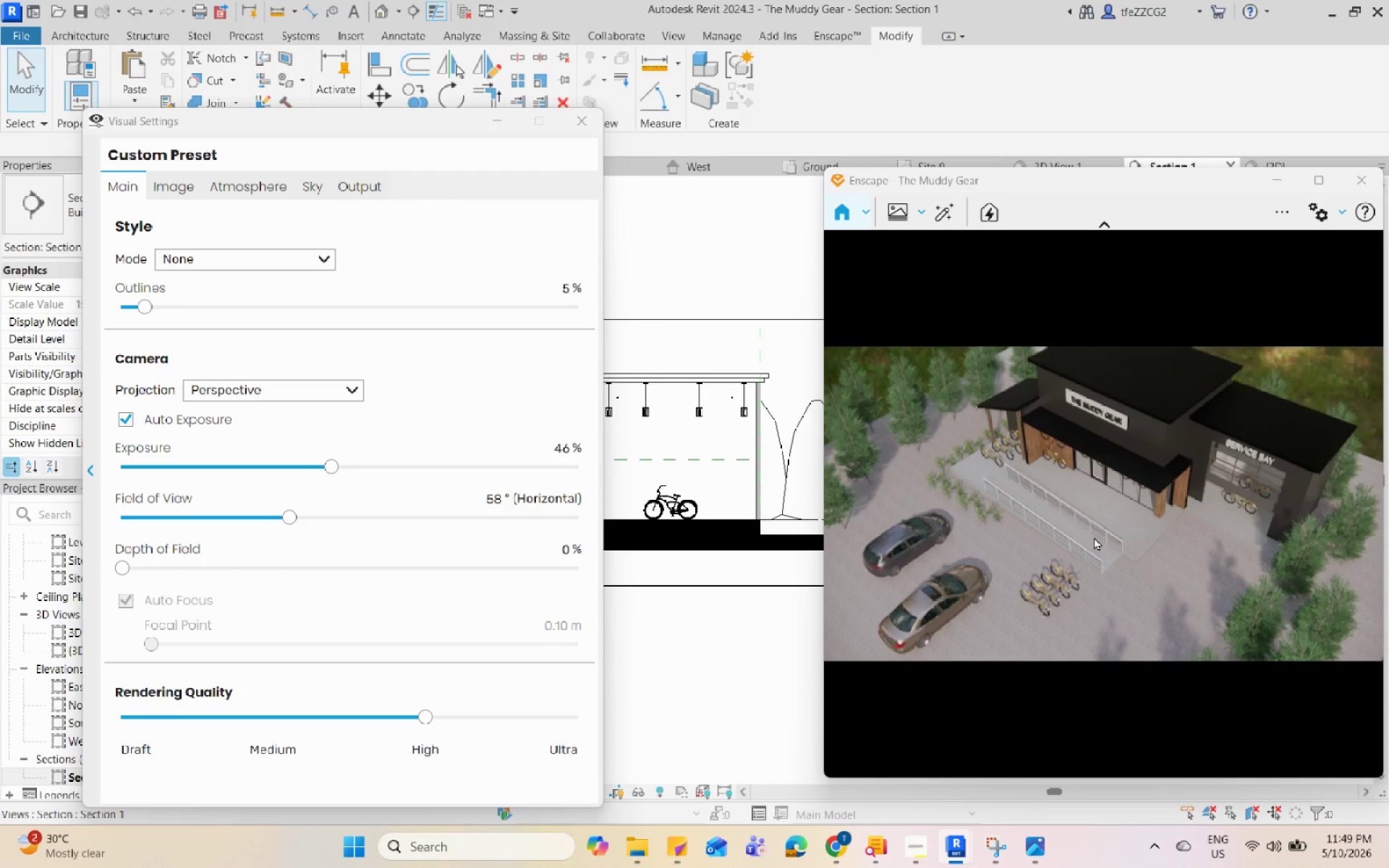 
scroll: coordinate [1086, 521], scroll_direction: down, amount: 9.0
 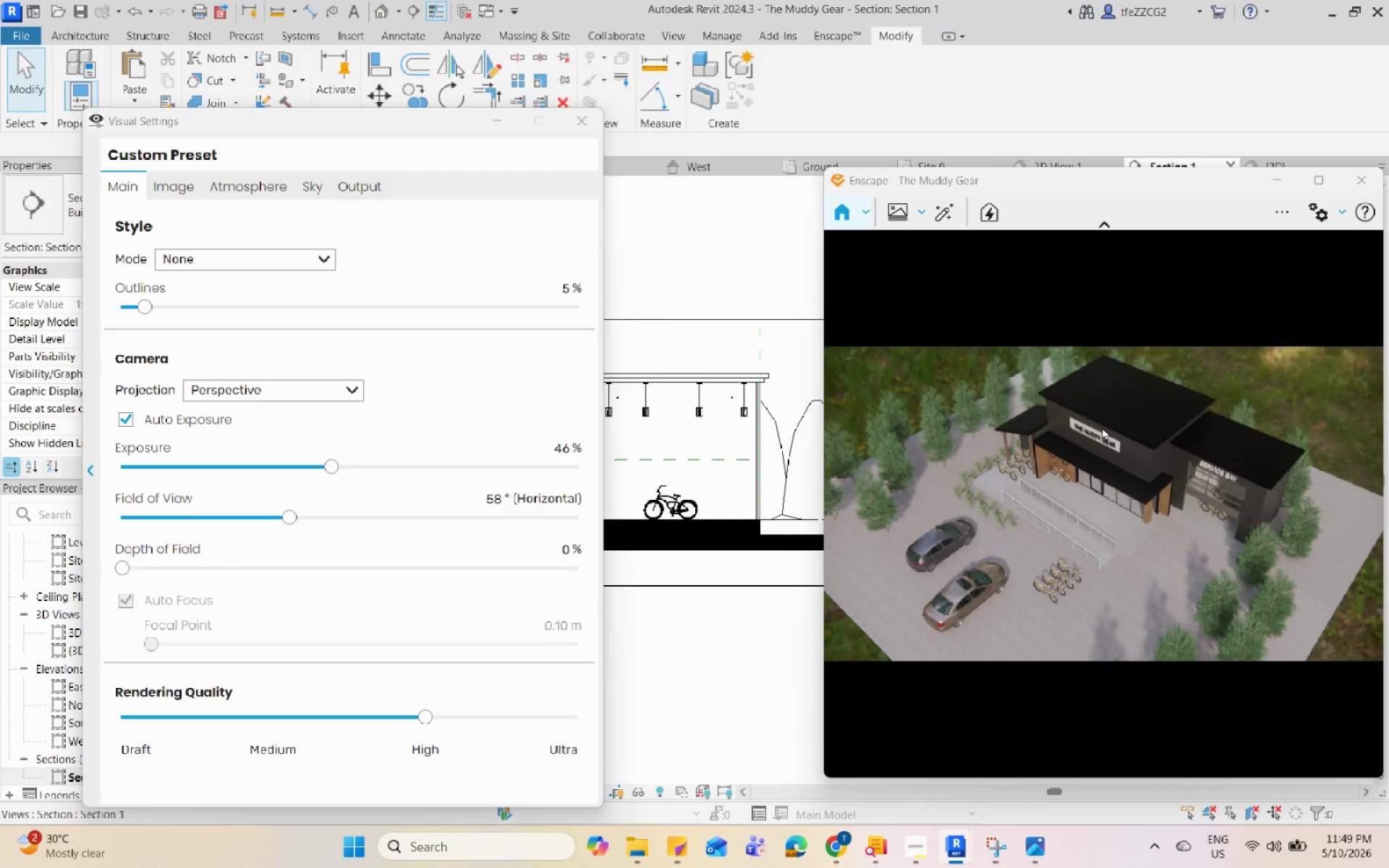 
scroll: coordinate [1119, 427], scroll_direction: up, amount: 3.0
 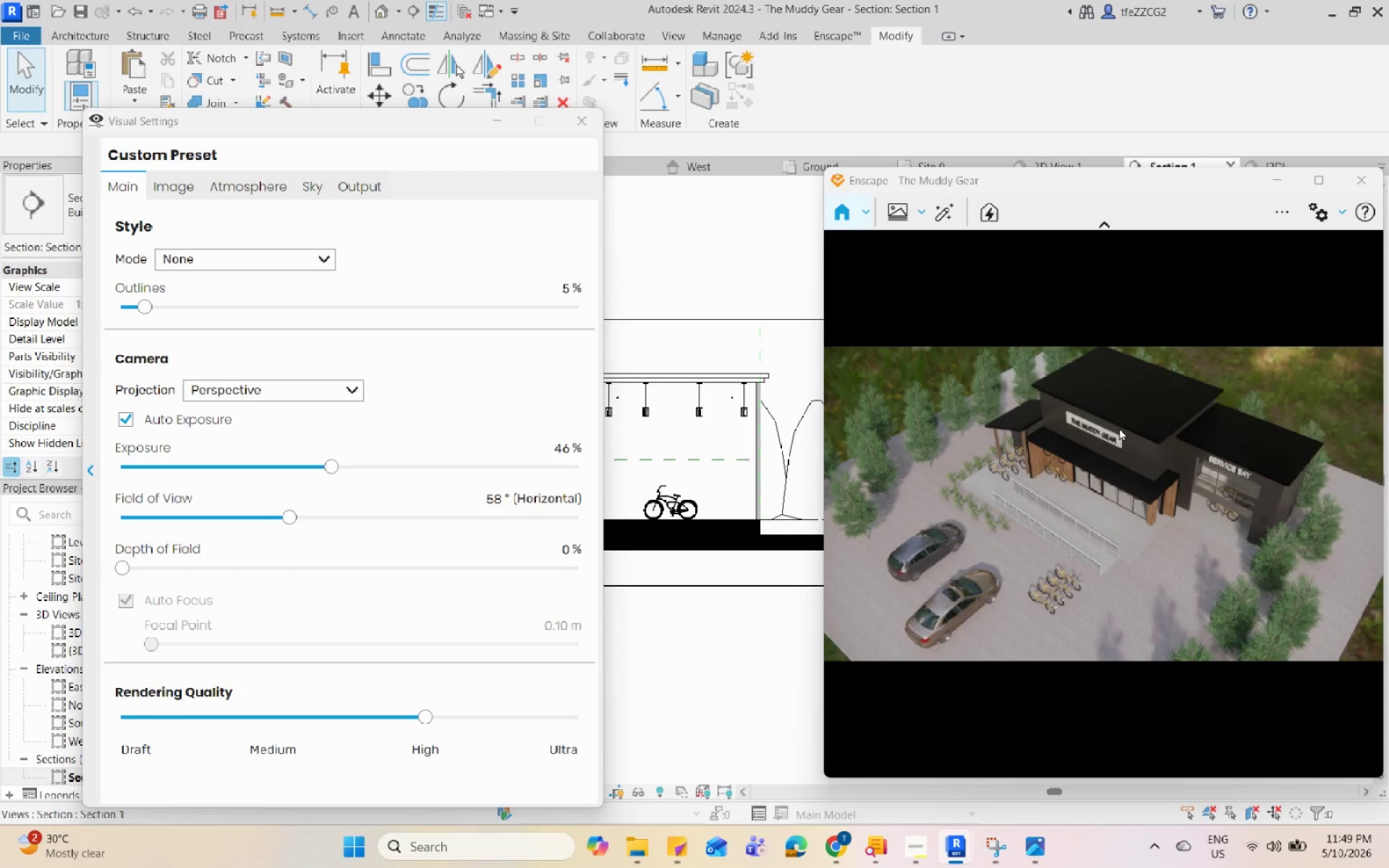 
scroll: coordinate [1119, 427], scroll_direction: down, amount: 2.0
 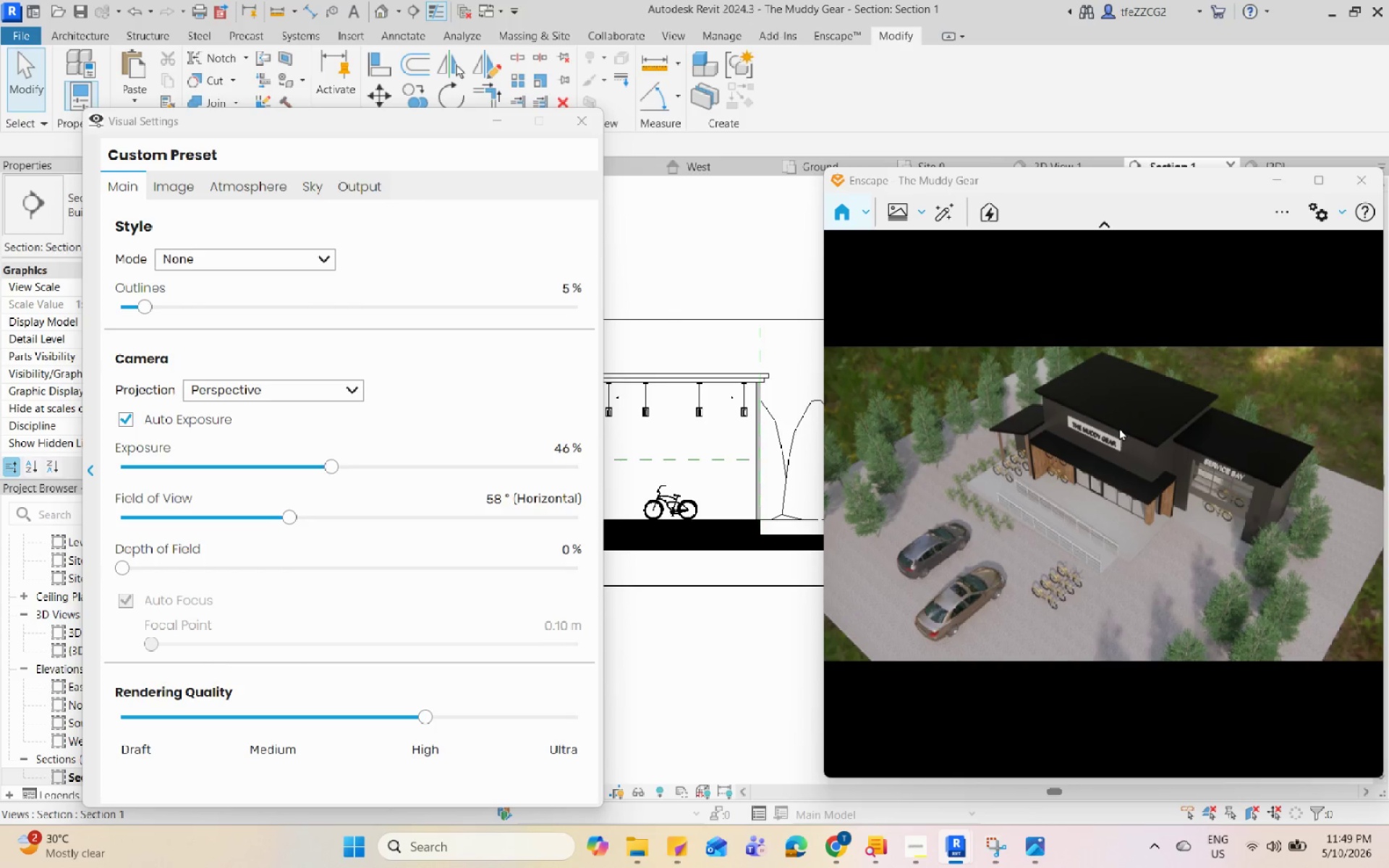 
wait(8.57)
 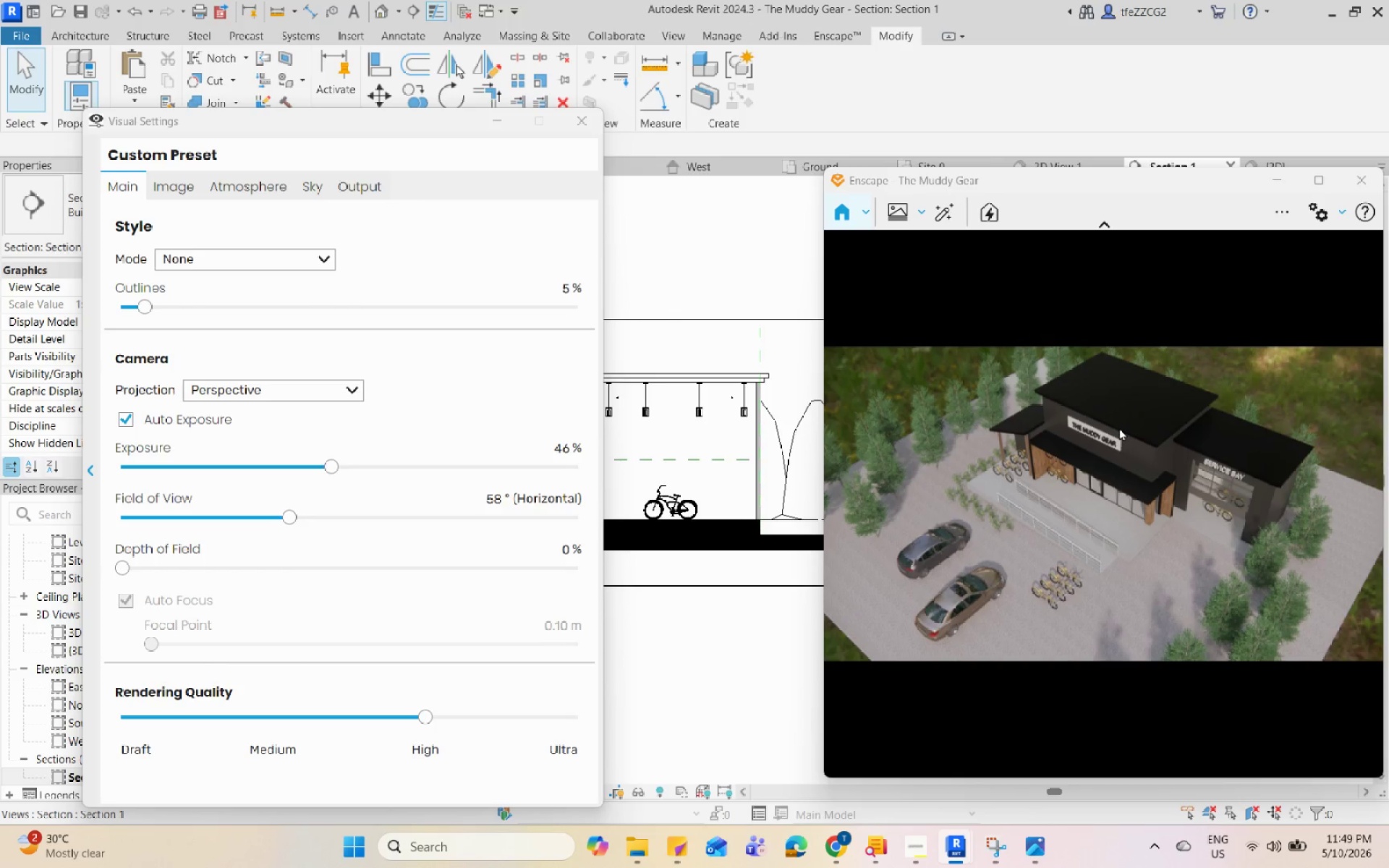 
left_click([896, 213])
 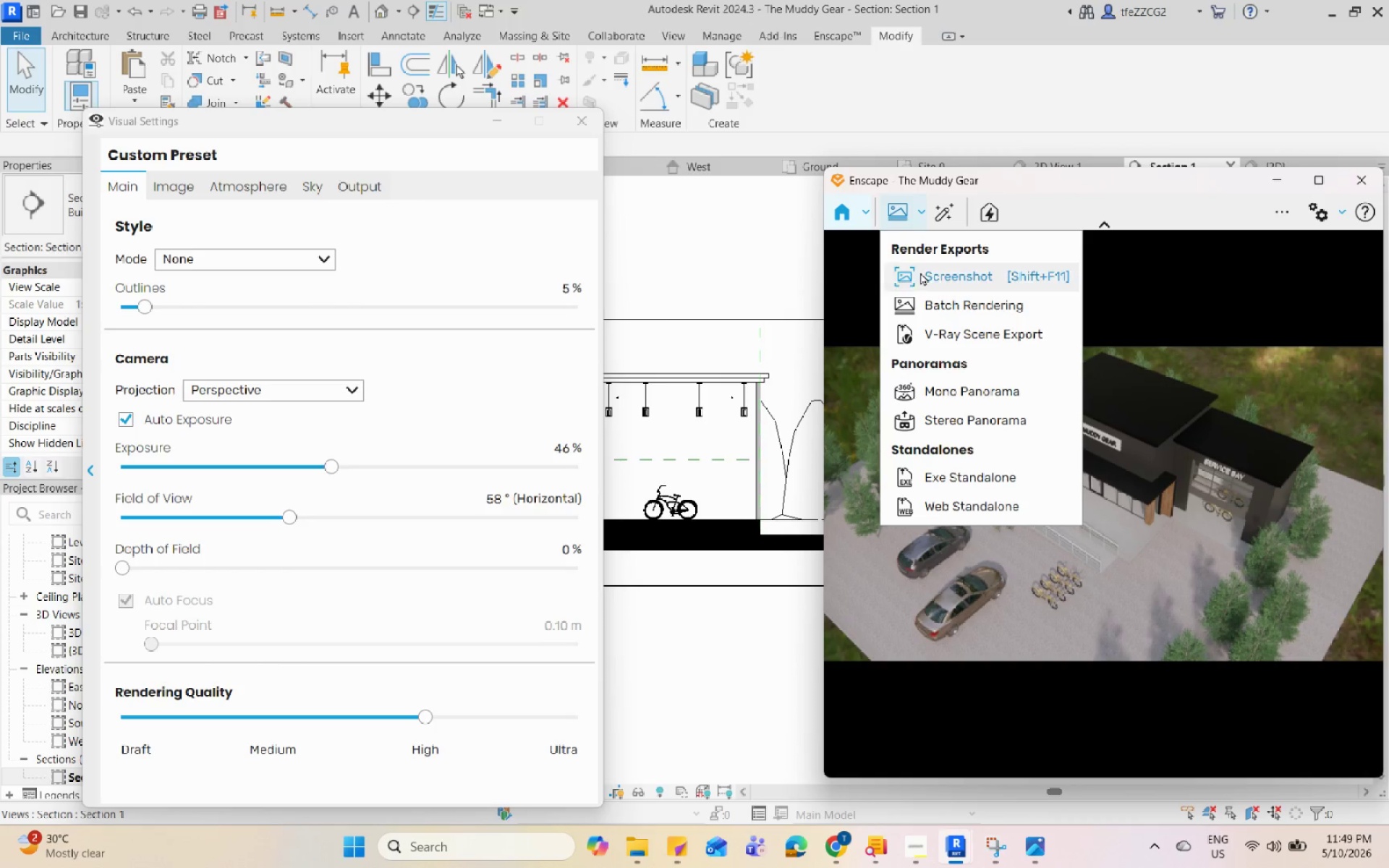 
left_click([920, 273])
 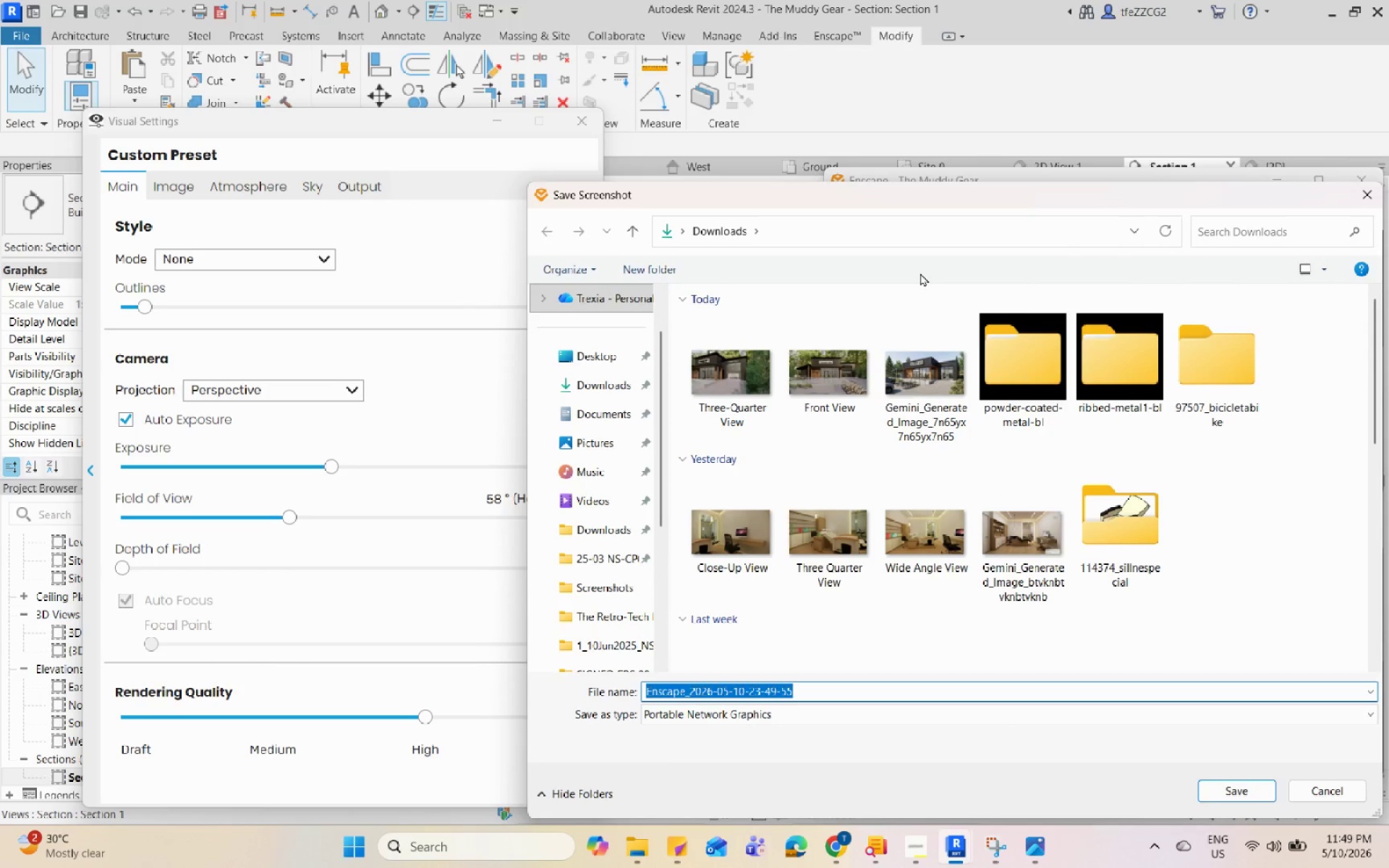 
type(Nird)
key(Backspace)
key(Backspace)
key(Backspace)
key(Backspace)
type(Bird's Eye View)
 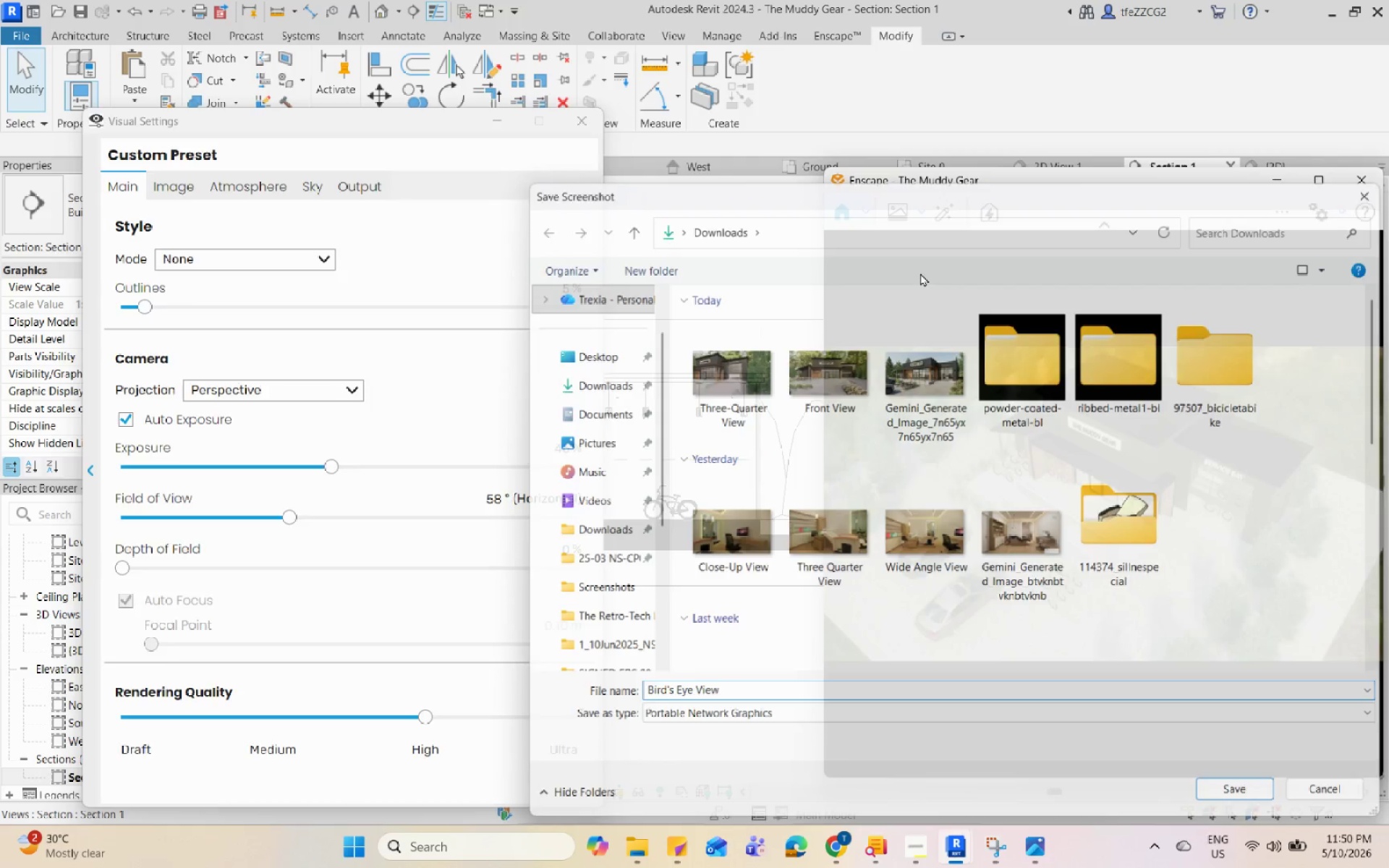 
 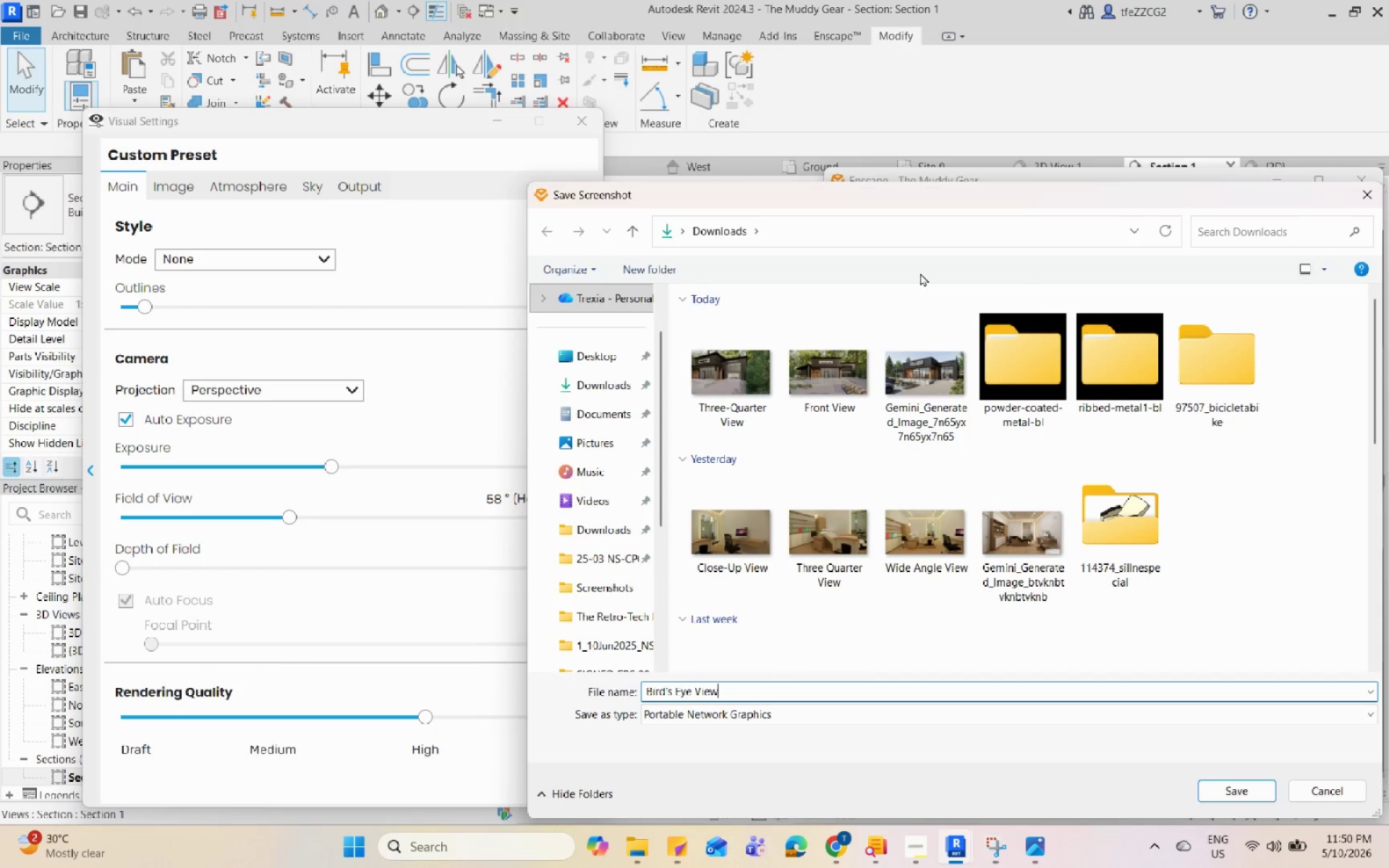 
key(Enter)
 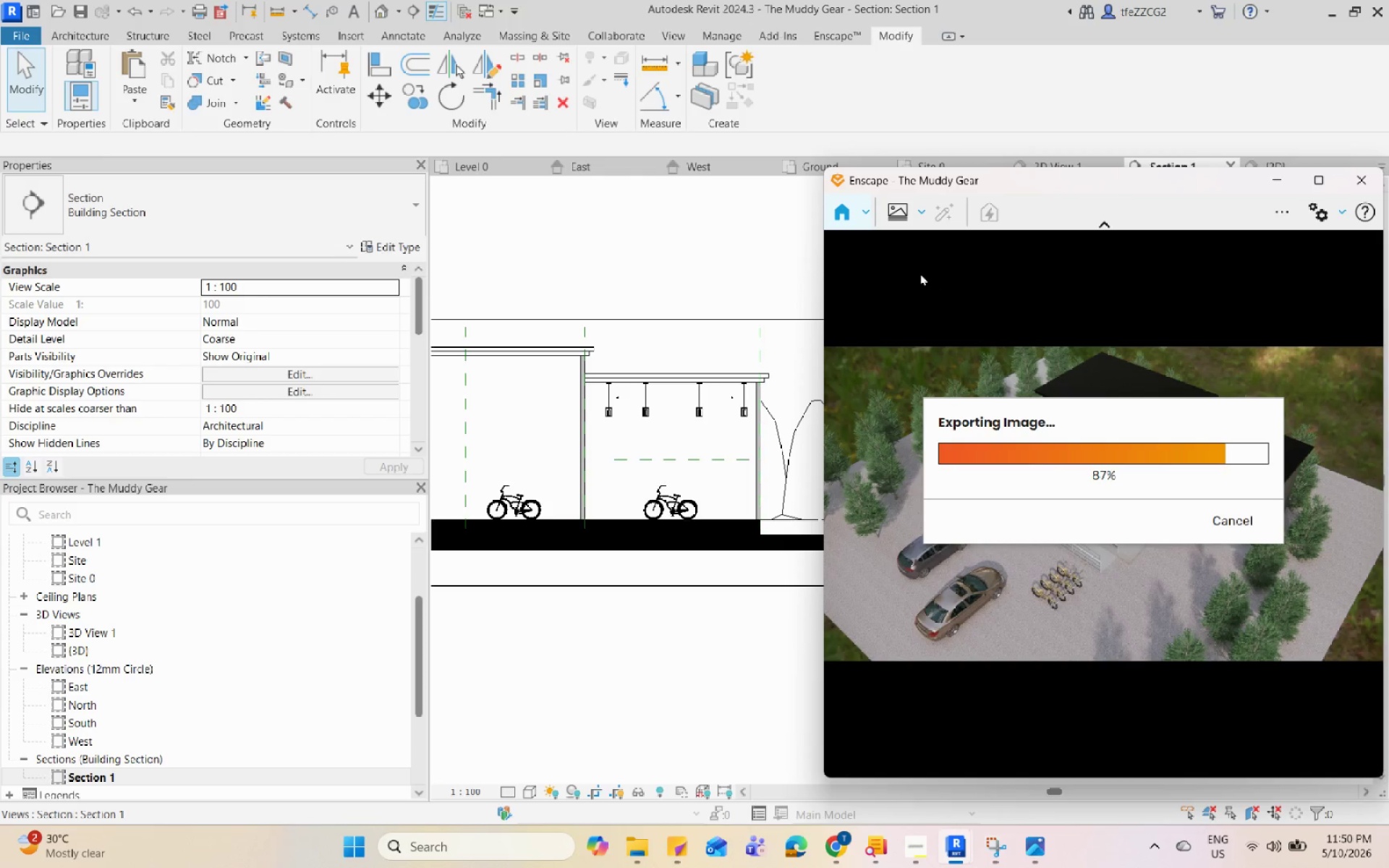 
wait(15.41)
 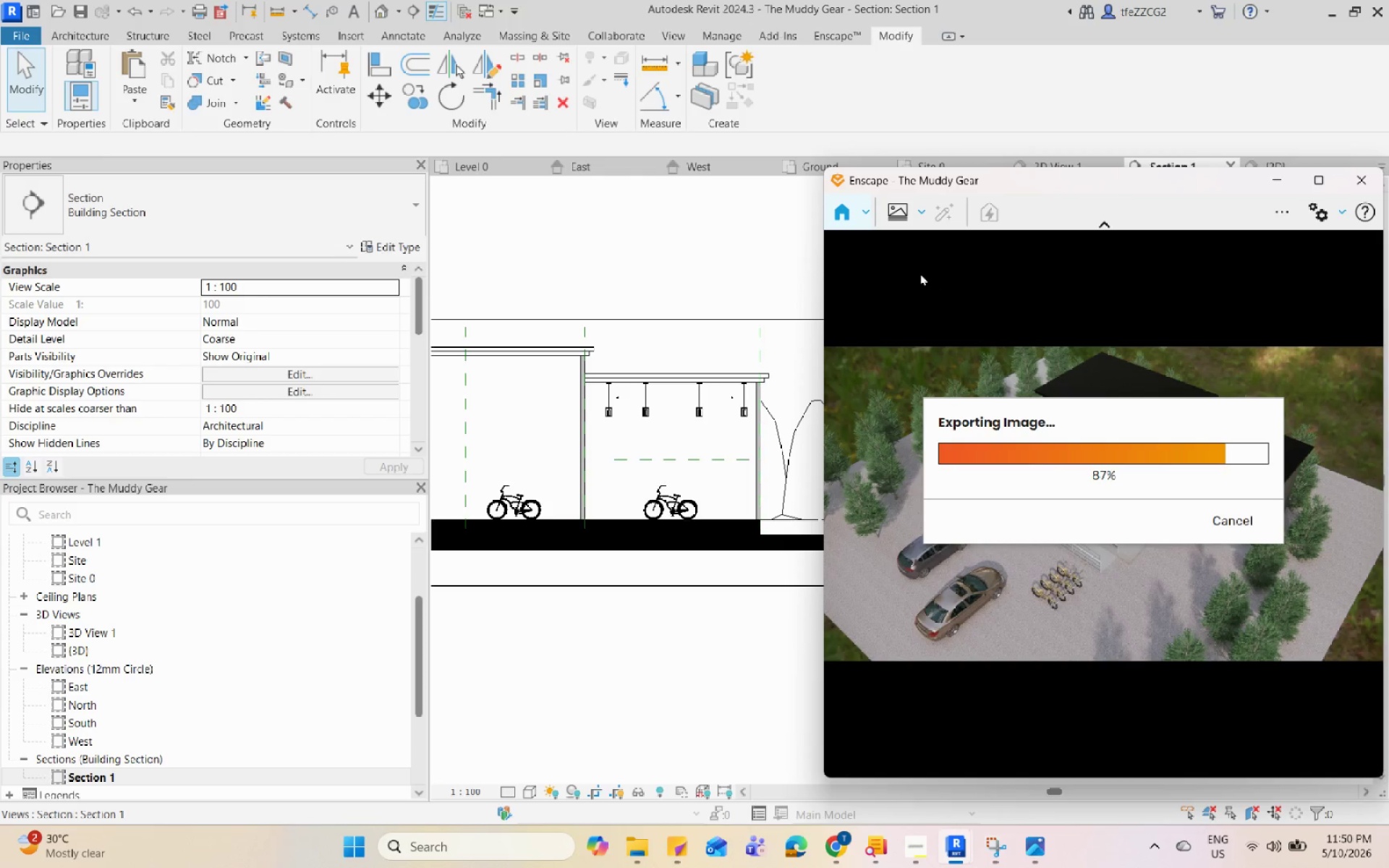 
left_click([655, 839])
 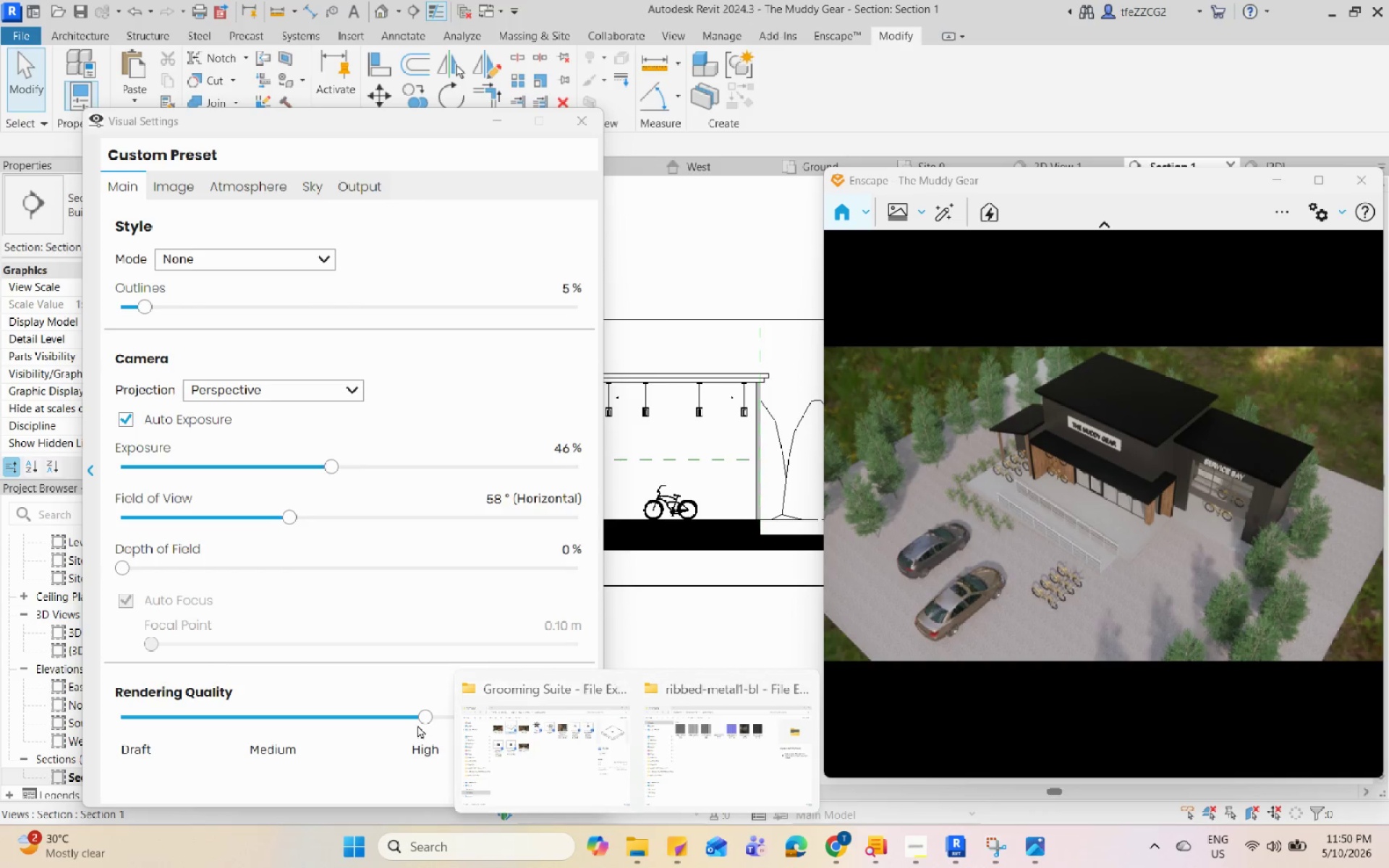 
left_click([567, 699])
 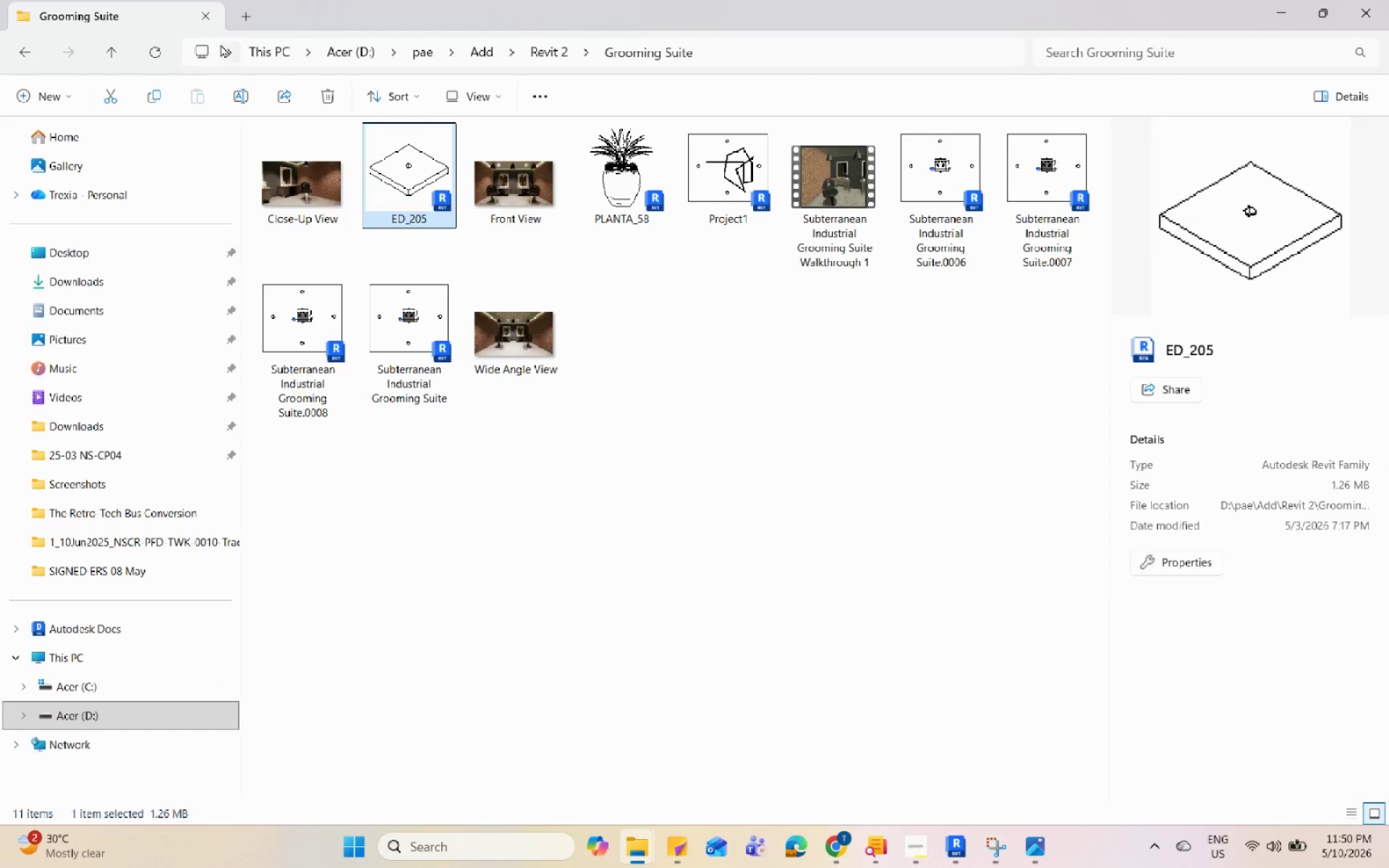 
left_click([257, 19])
 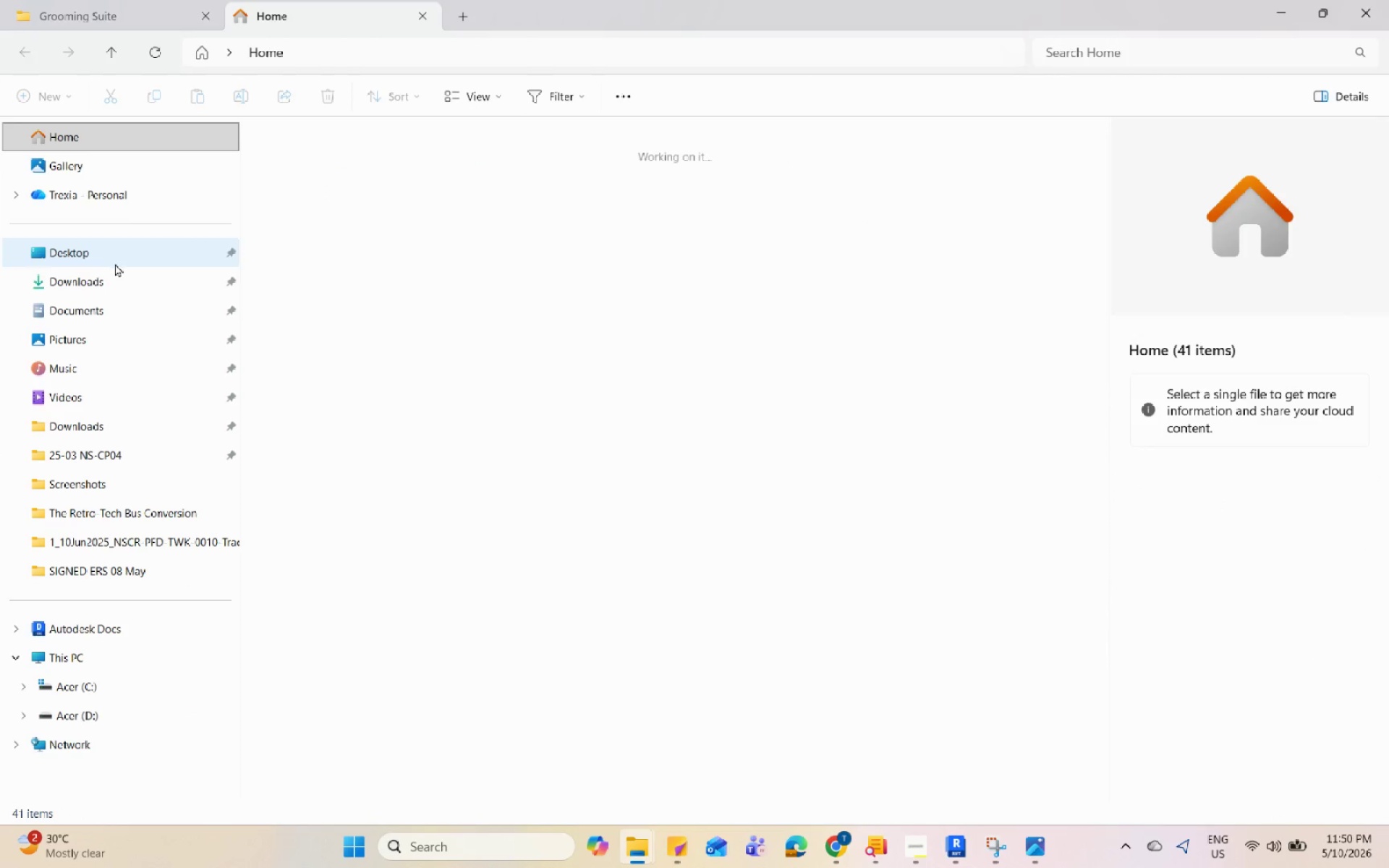 
left_click([115, 281])
 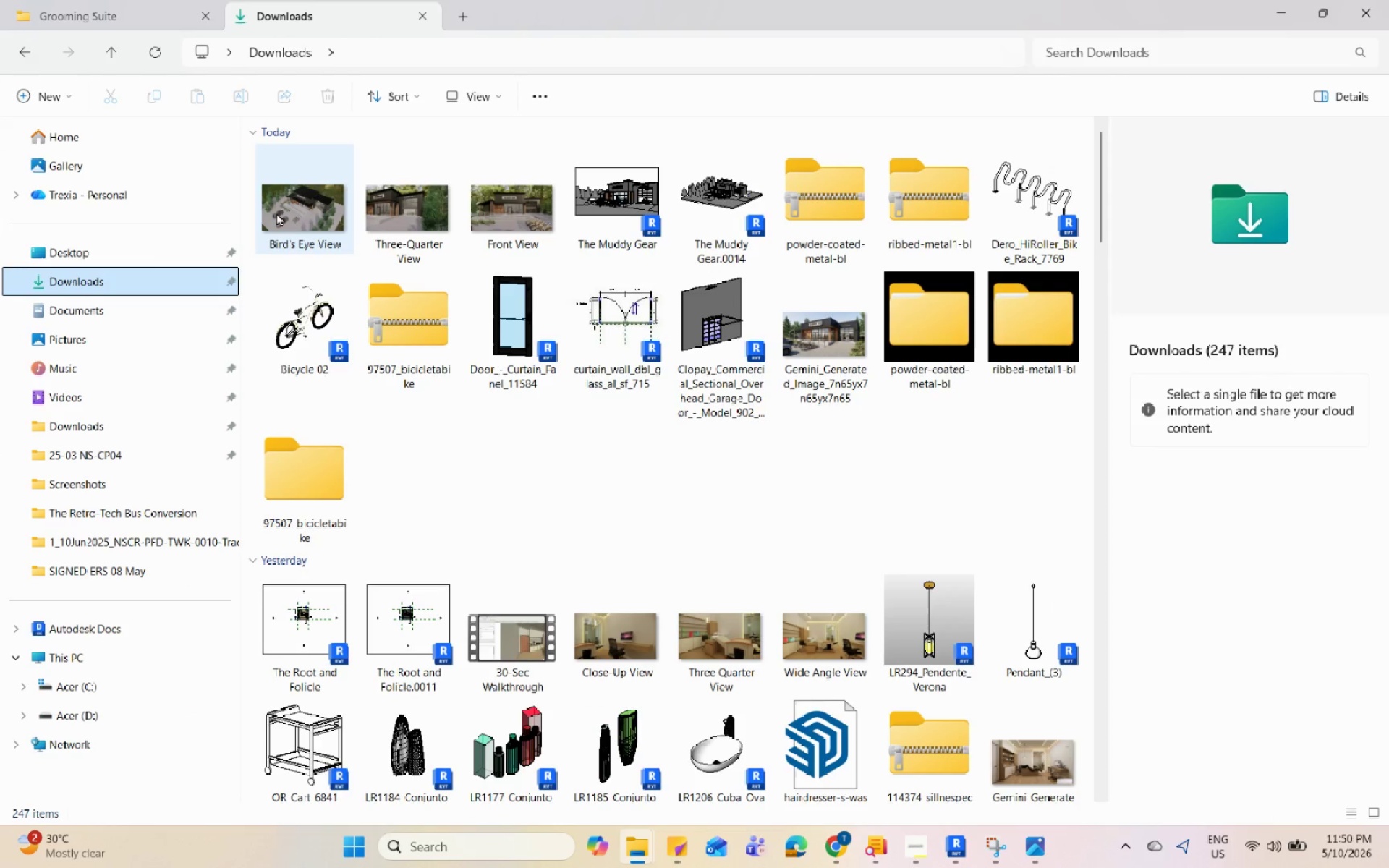 
double_click([276, 213])
 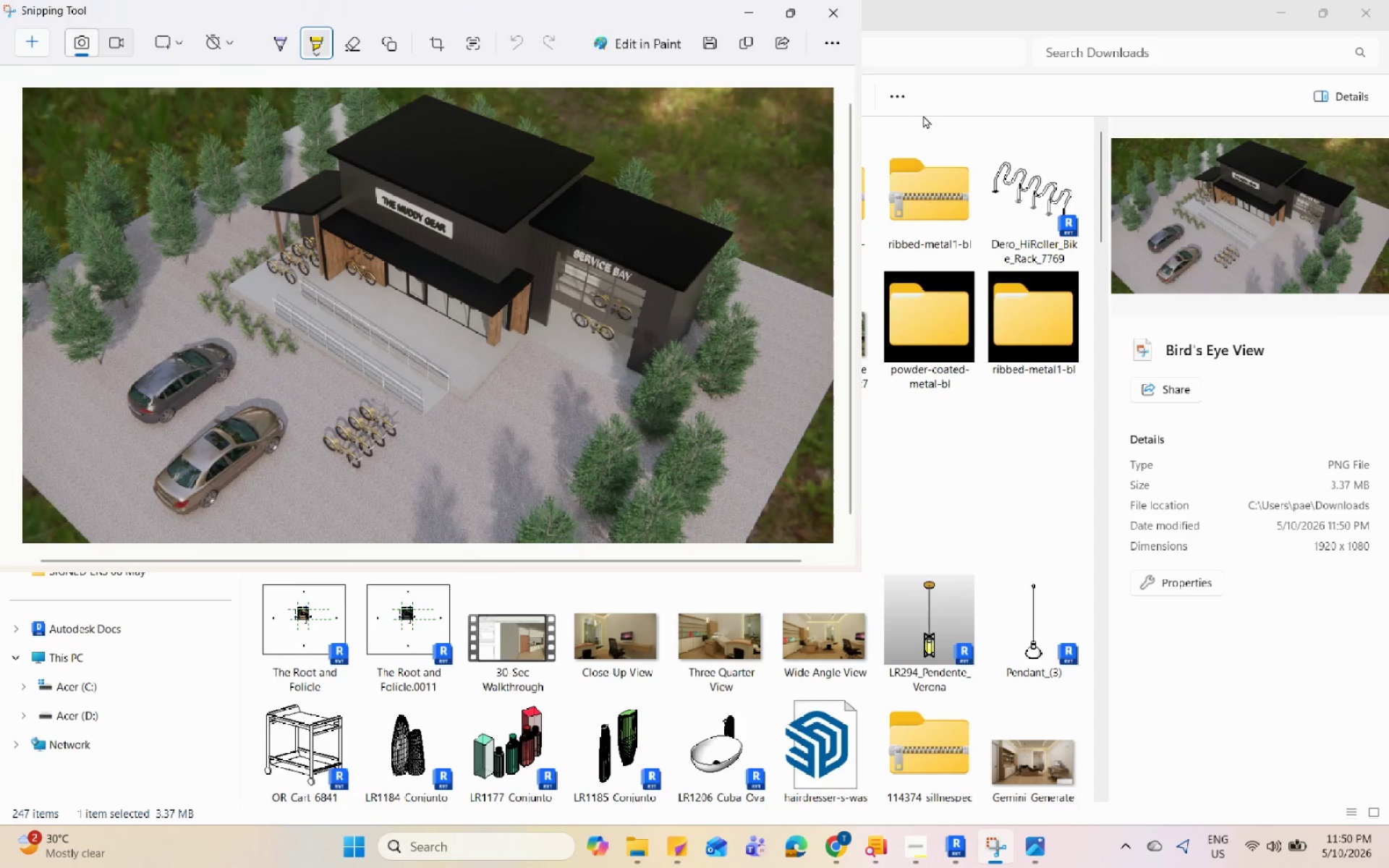 
left_click([843, 10])
 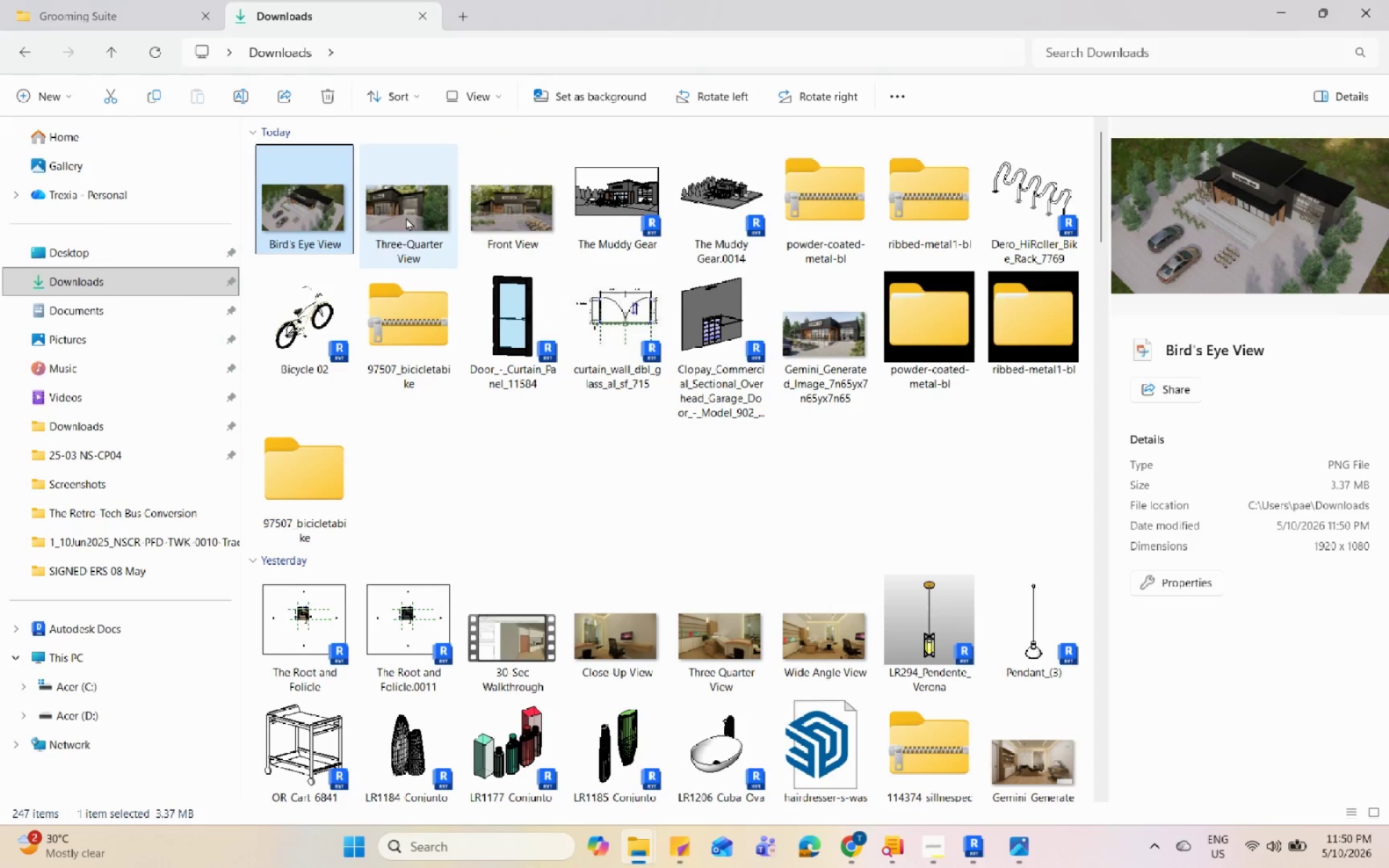 
double_click([394, 218])
 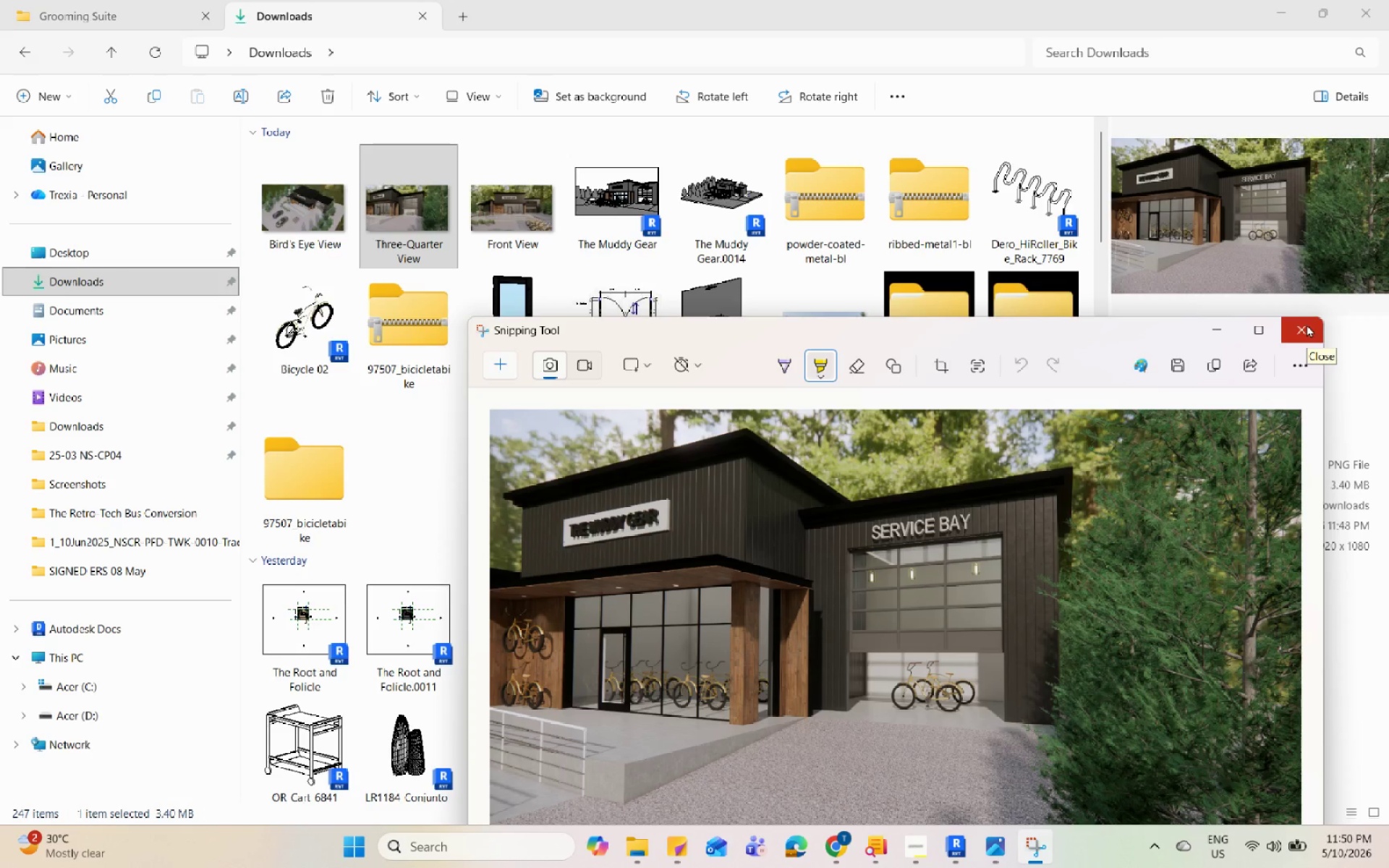 
wait(5.98)
 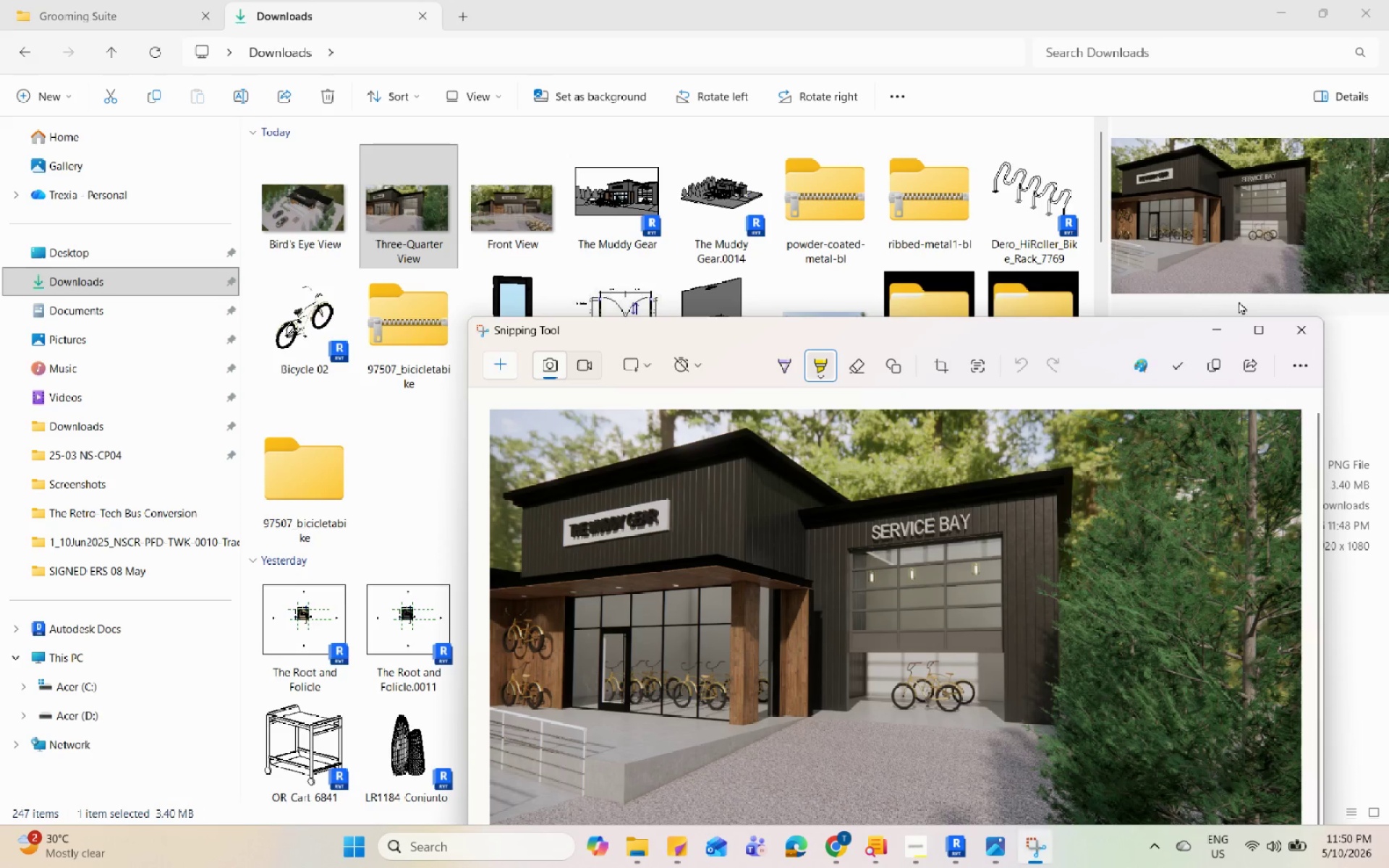 
left_click([1307, 324])
 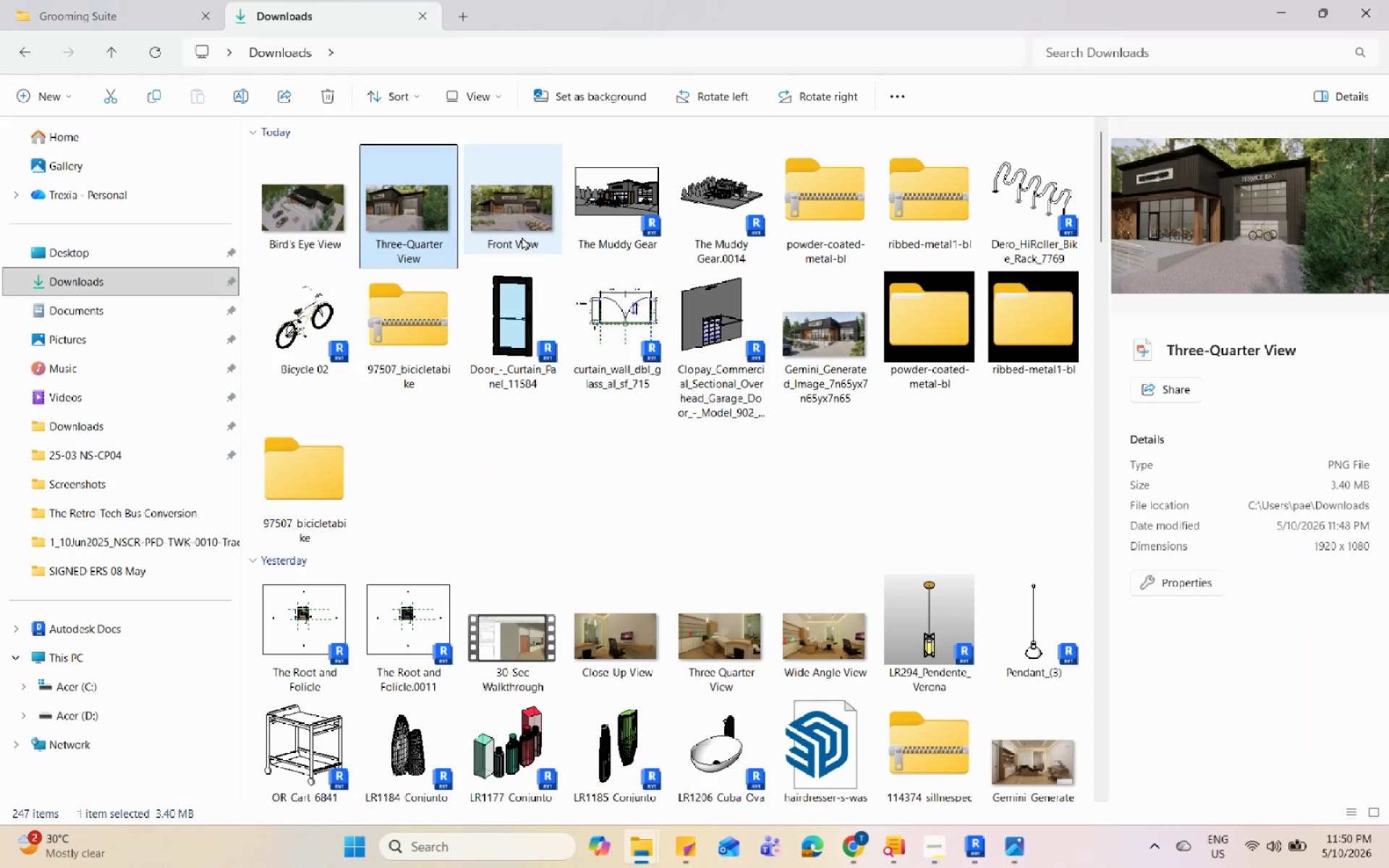 
double_click([522, 237])
 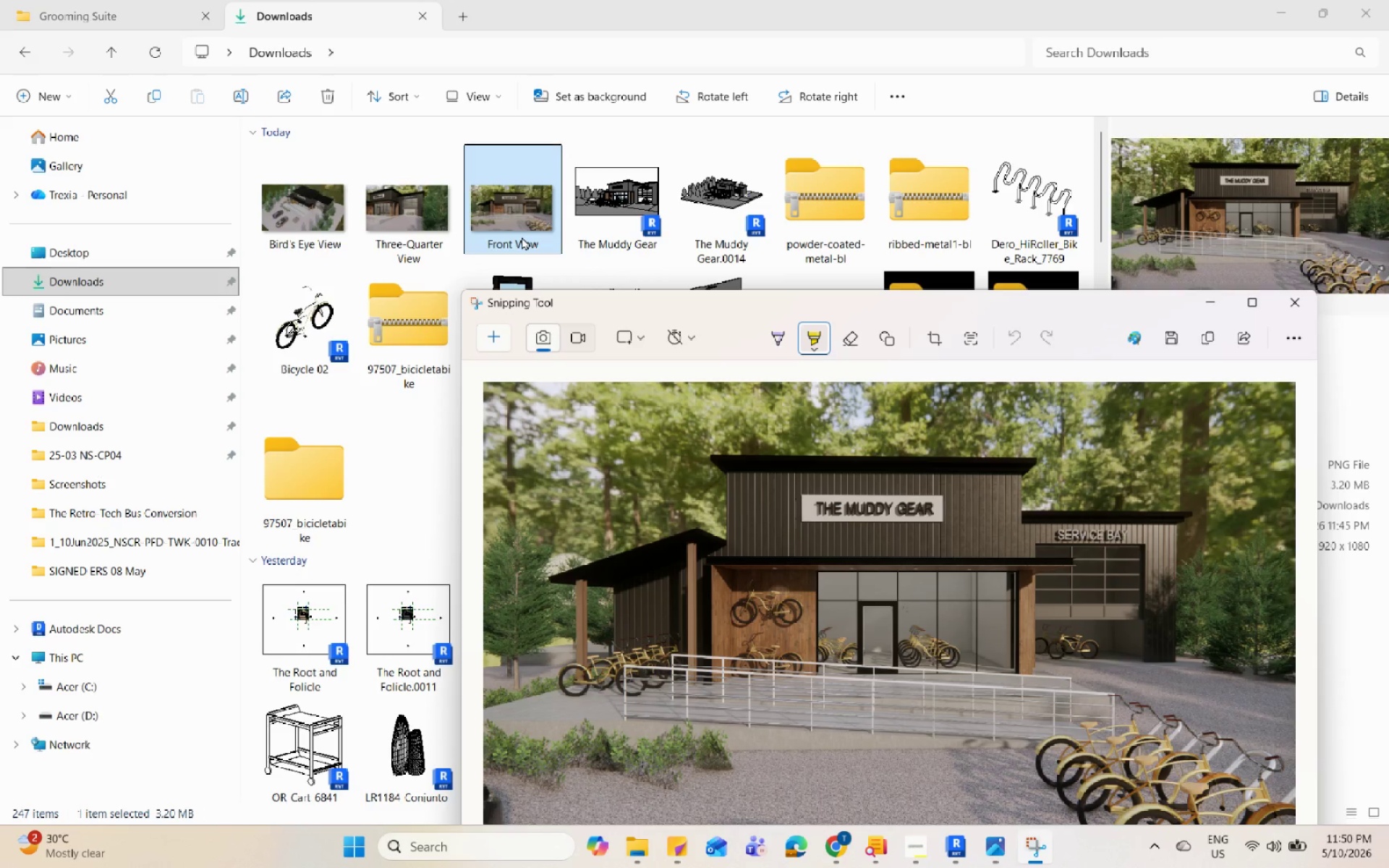 
wait(10.47)
 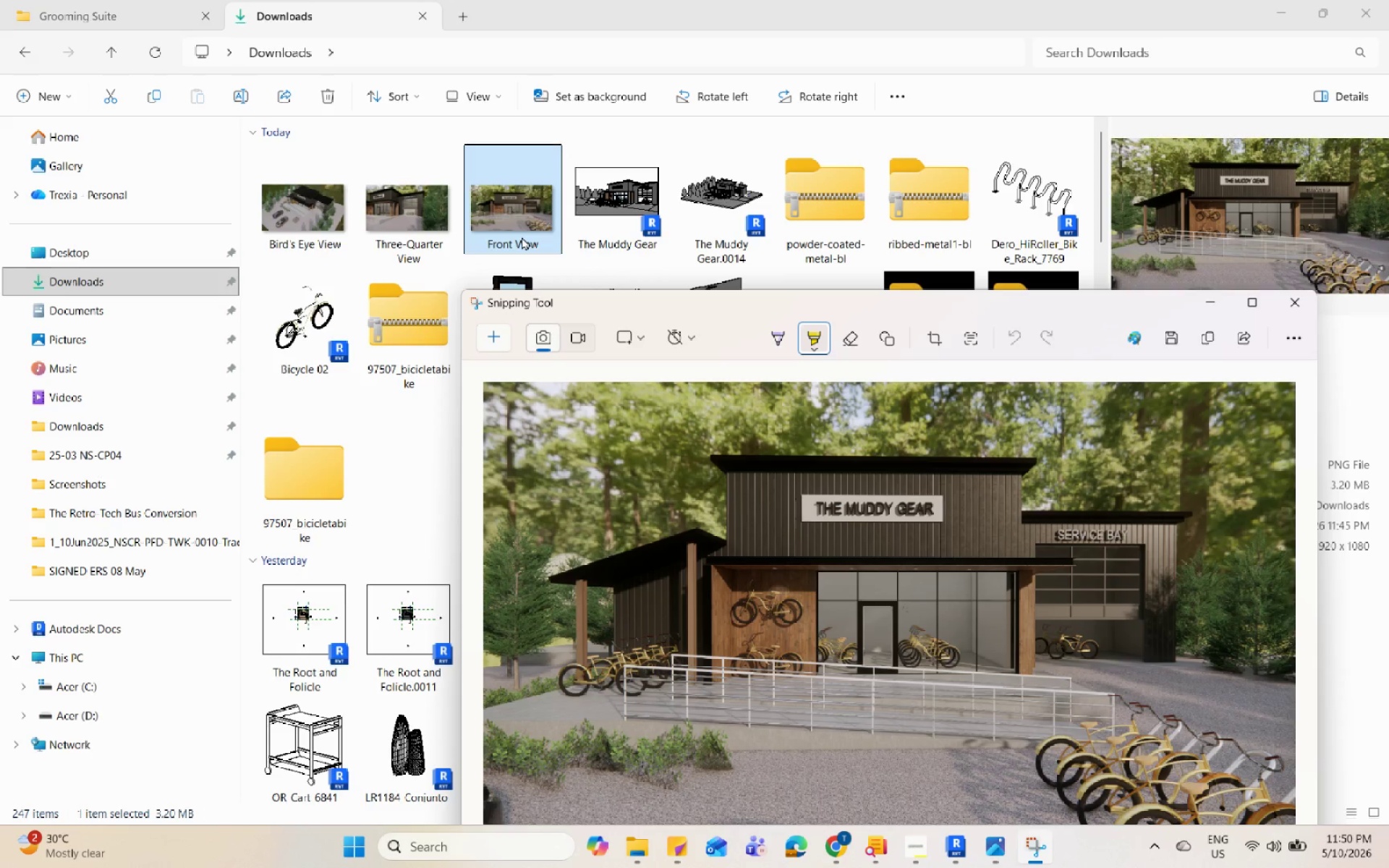 
left_click([1280, 307])
 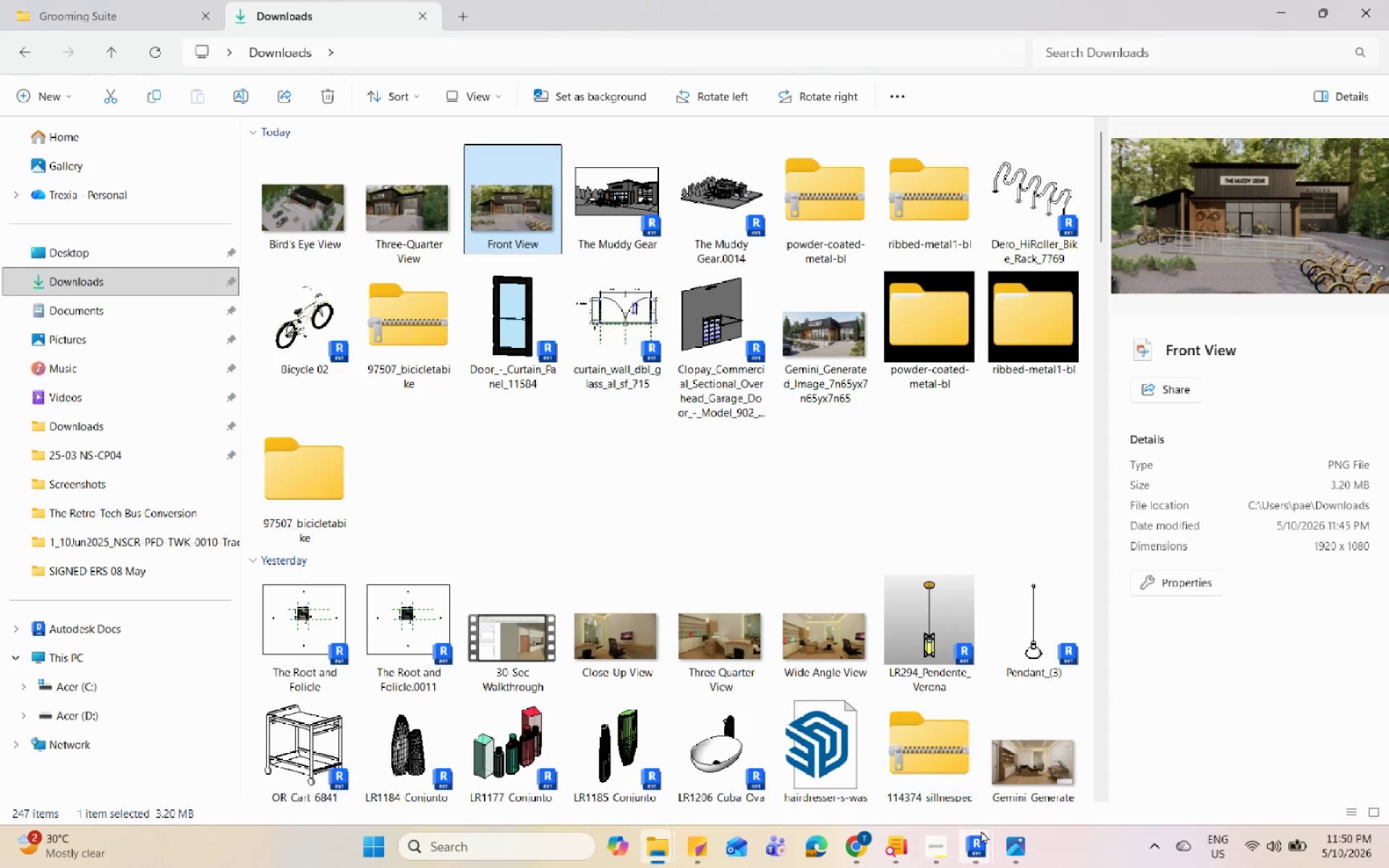 
double_click([985, 855])
 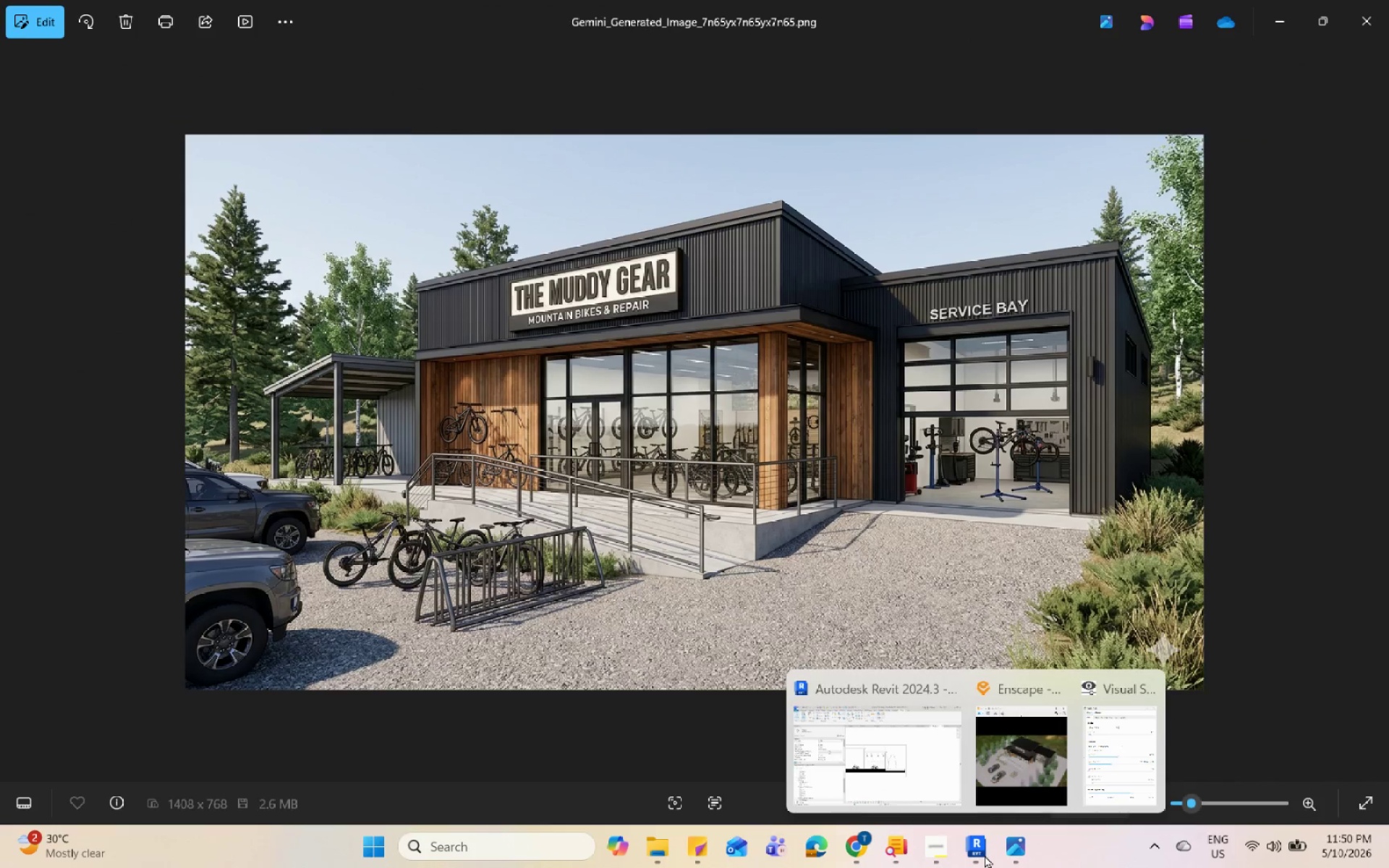 
left_click([1066, 754])
 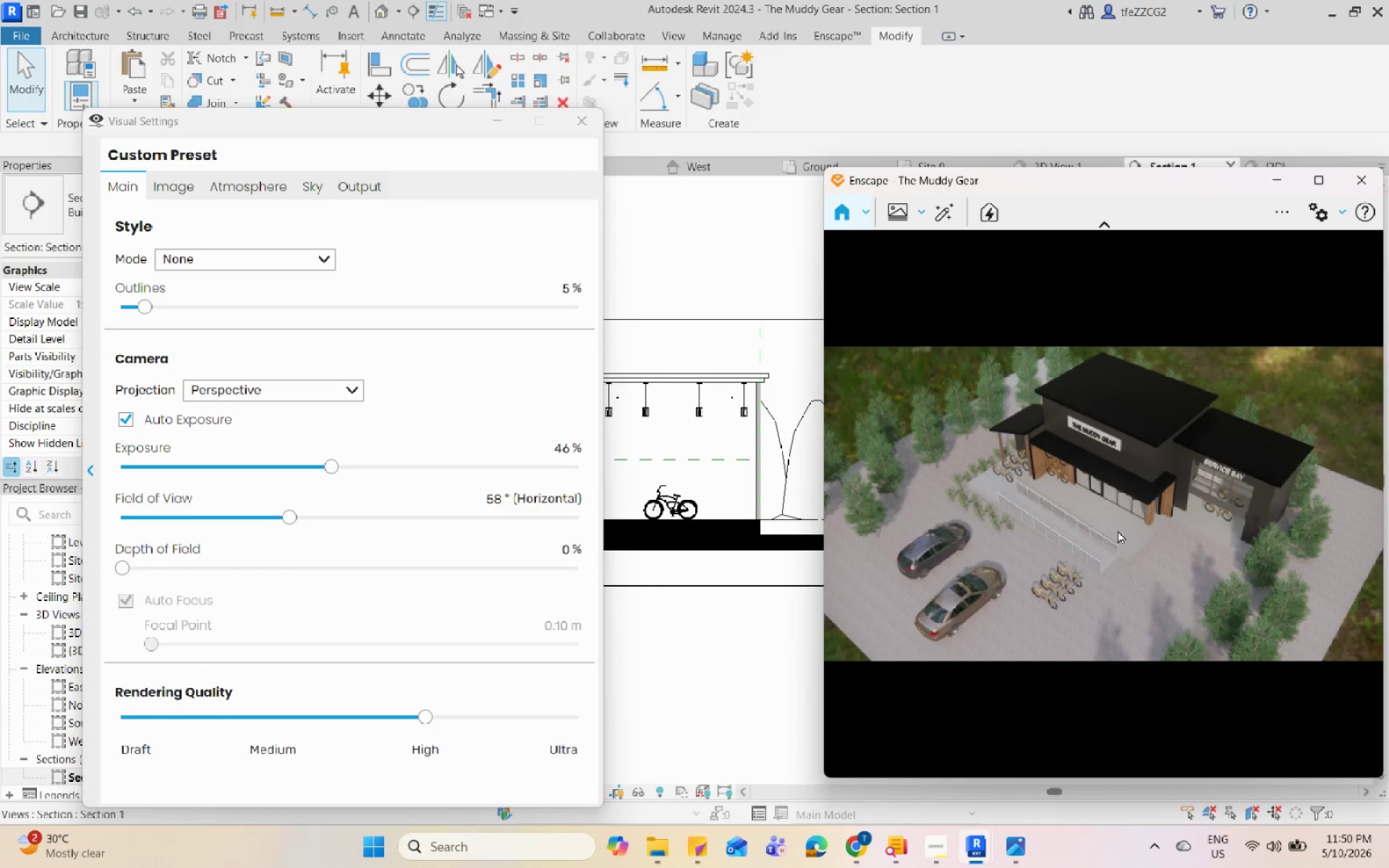 
left_click([1118, 530])
 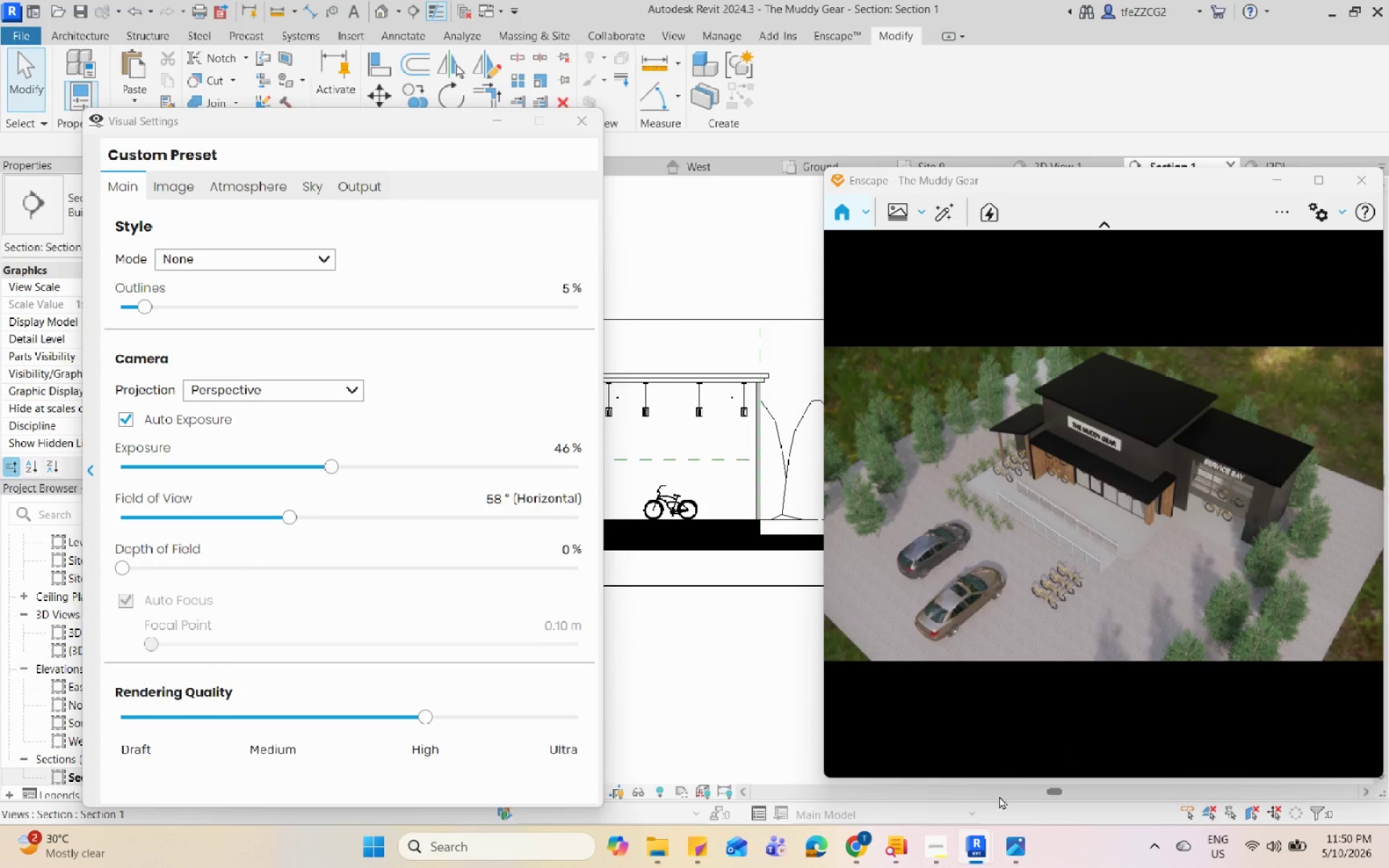 
left_click([1023, 846])
 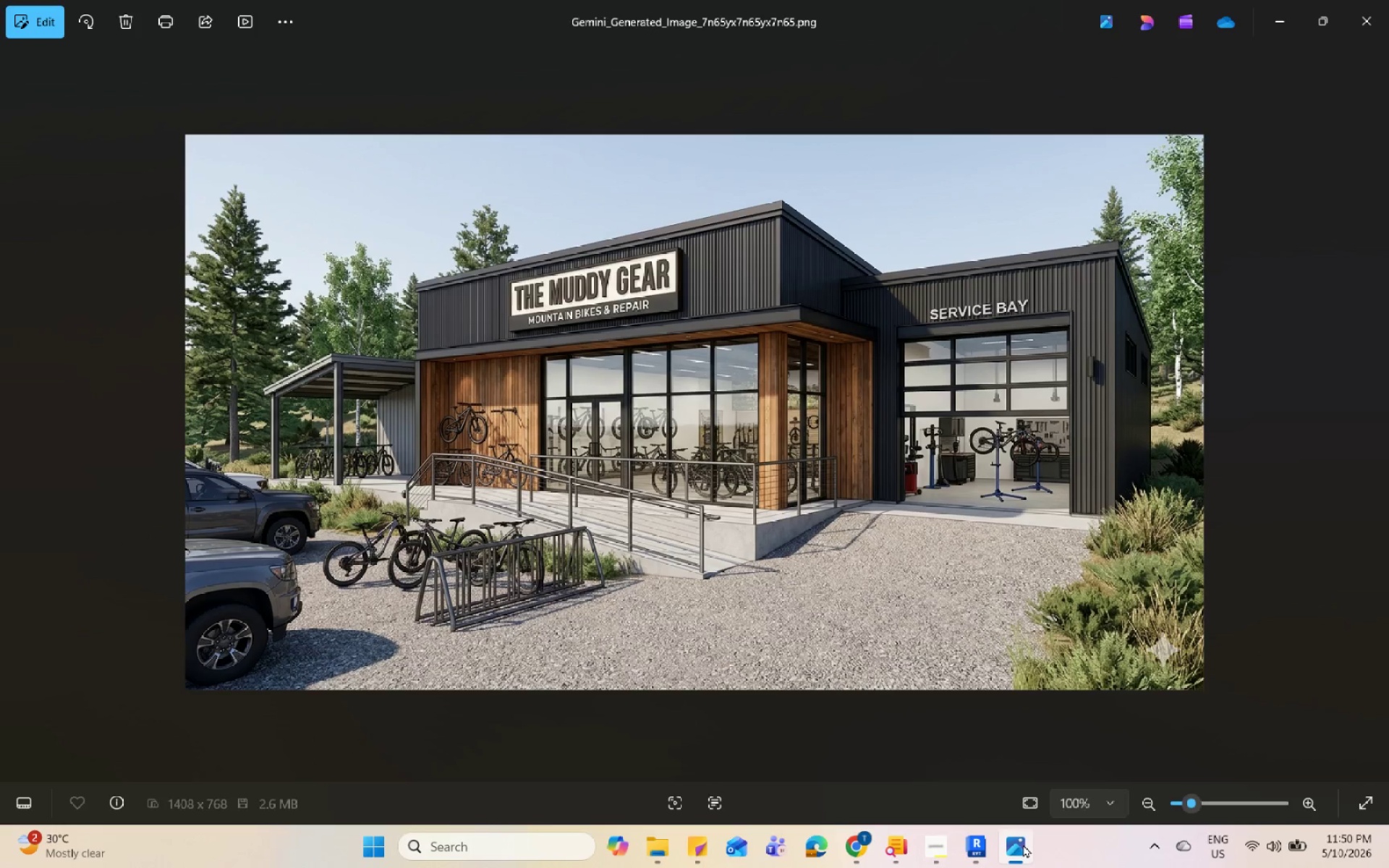 
left_click([1023, 844])
 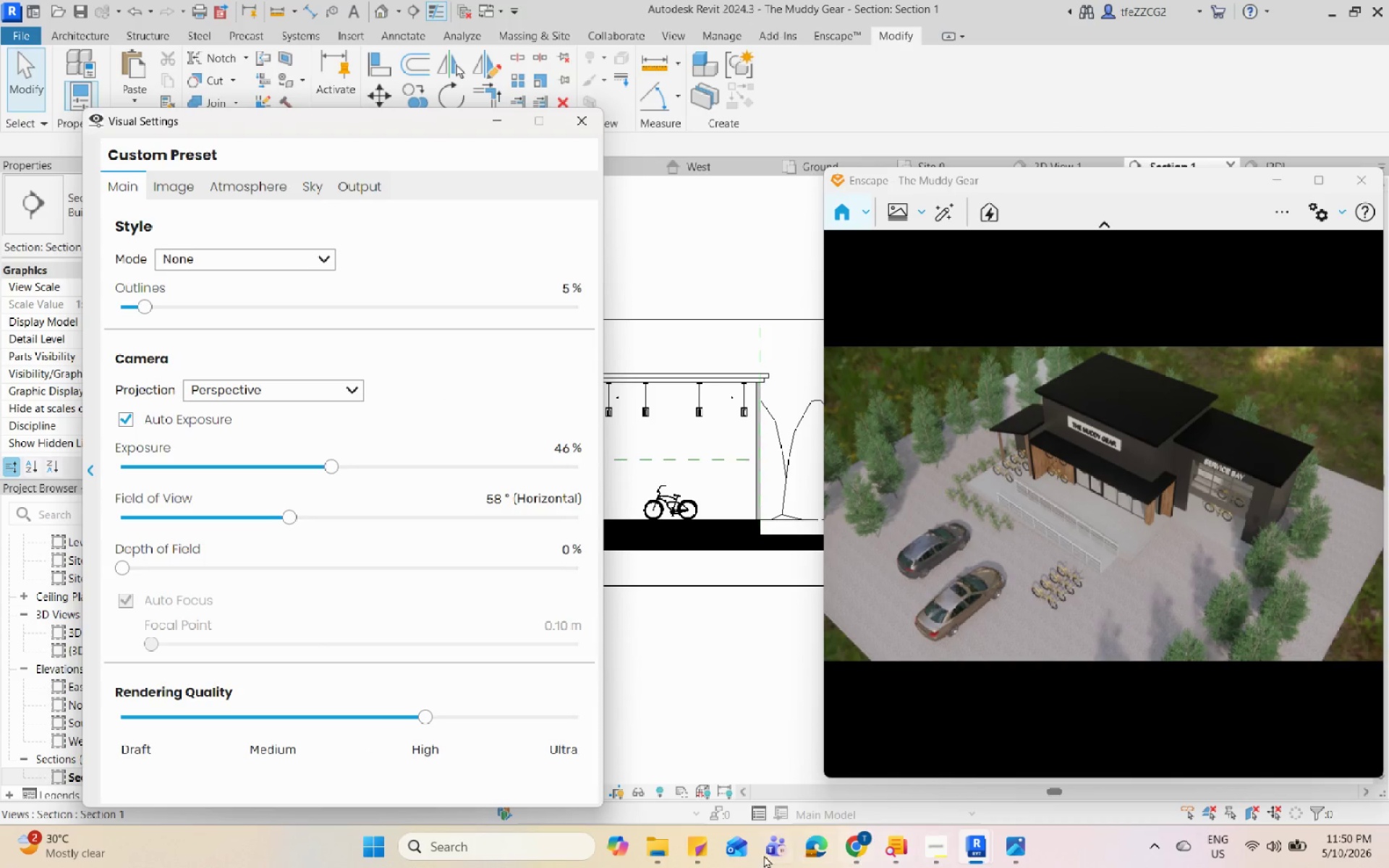 
left_click([653, 853])
 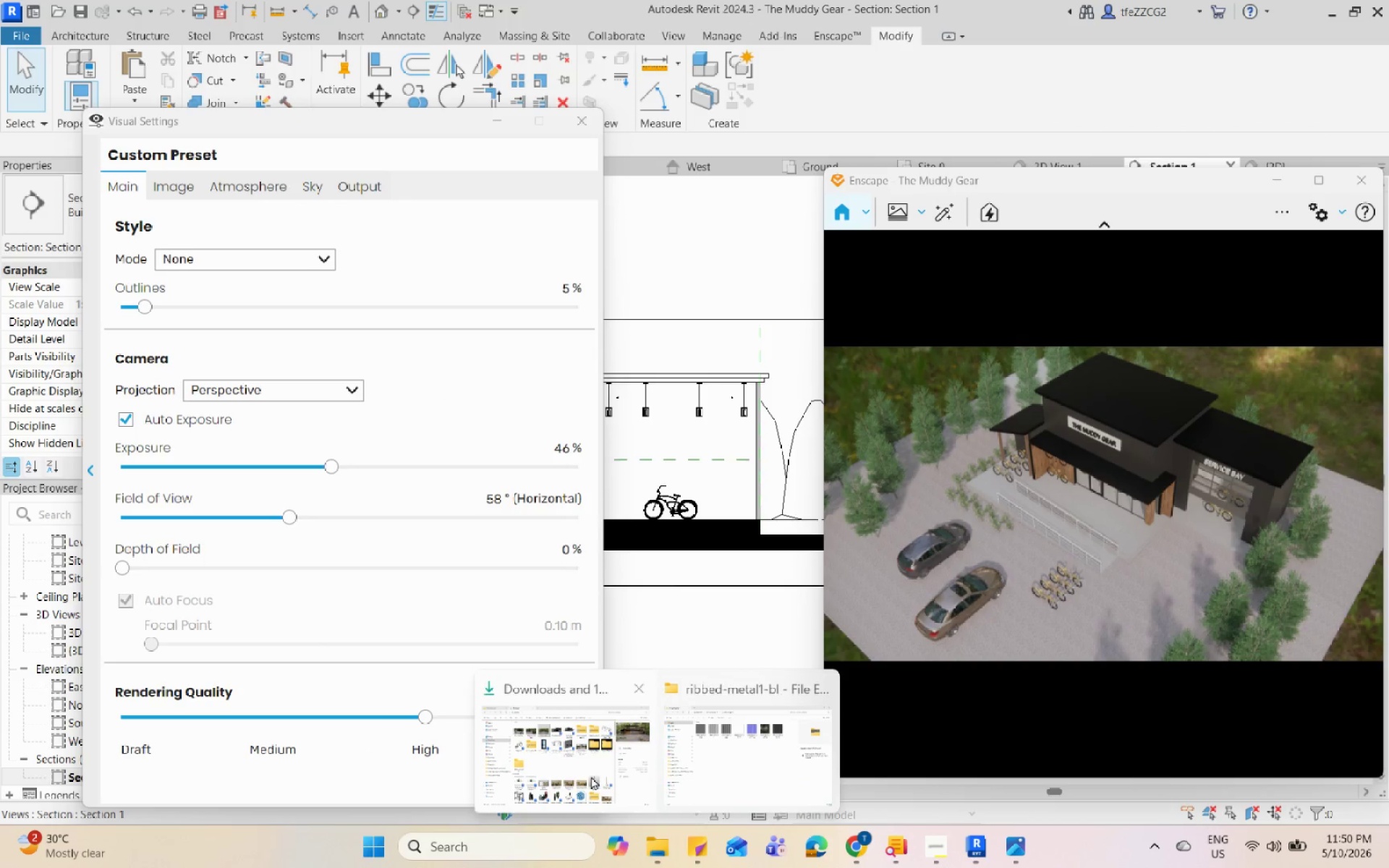 
left_click([568, 762])
 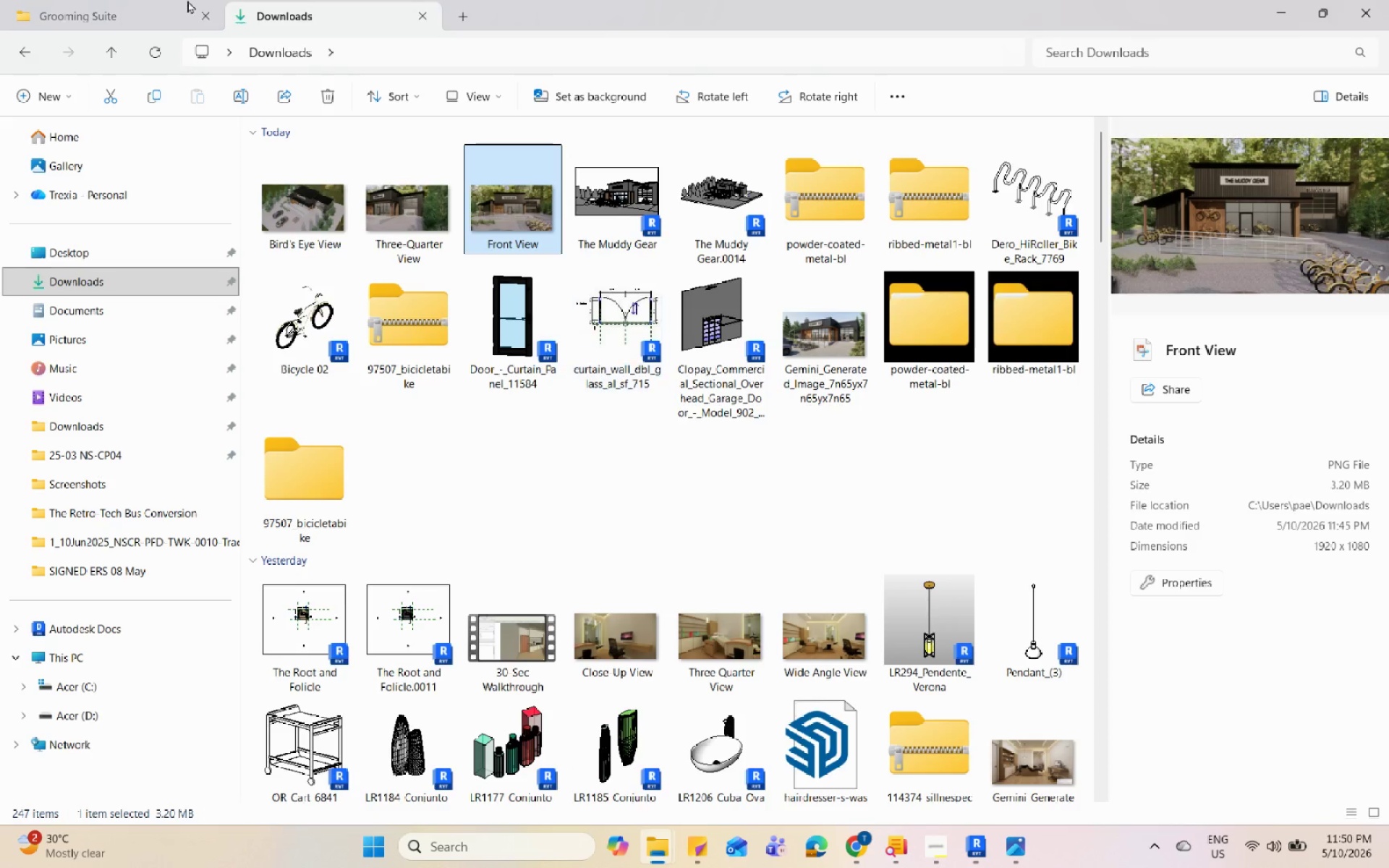 
left_click([124, 0])
 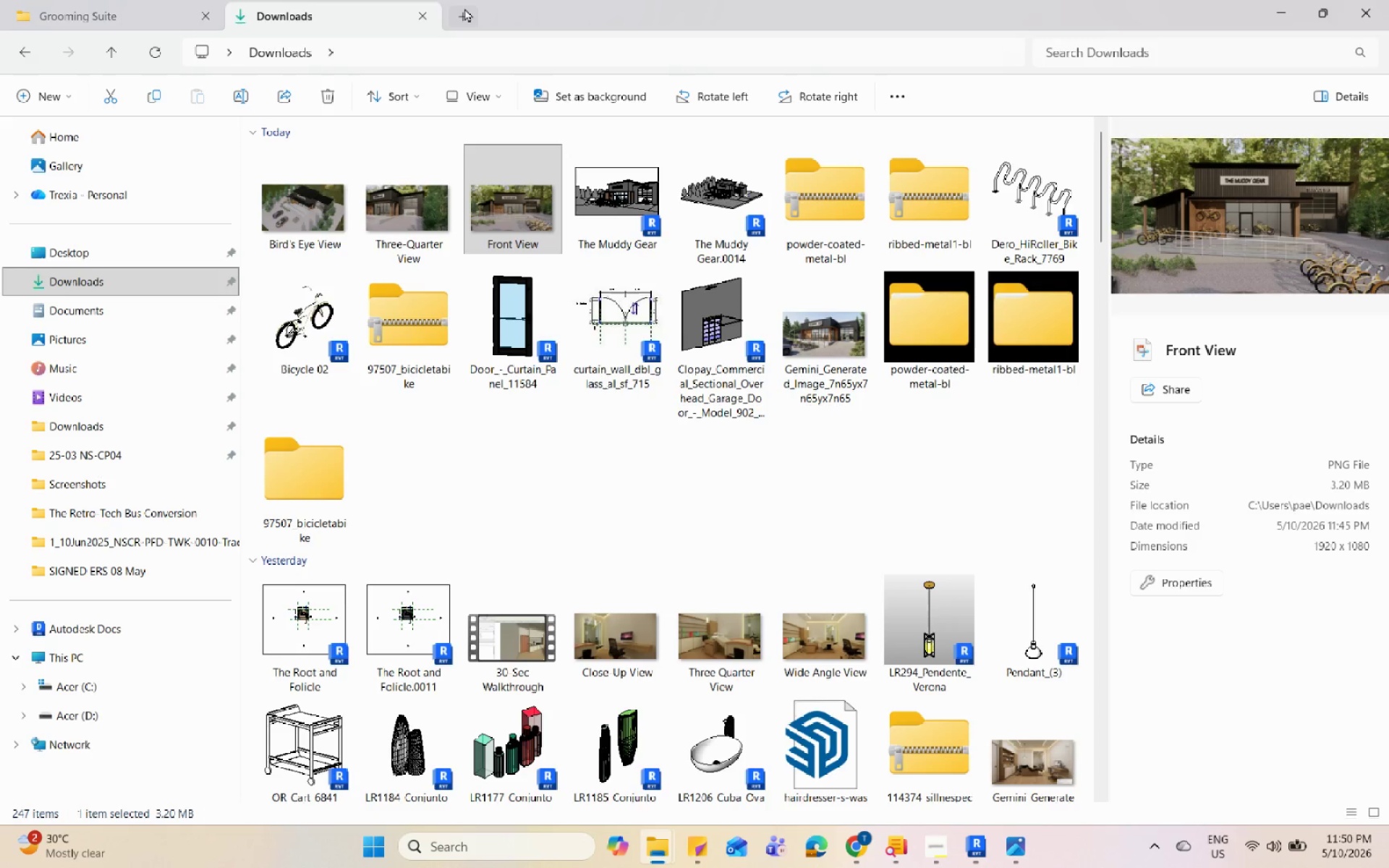 
left_click([467, 9])
 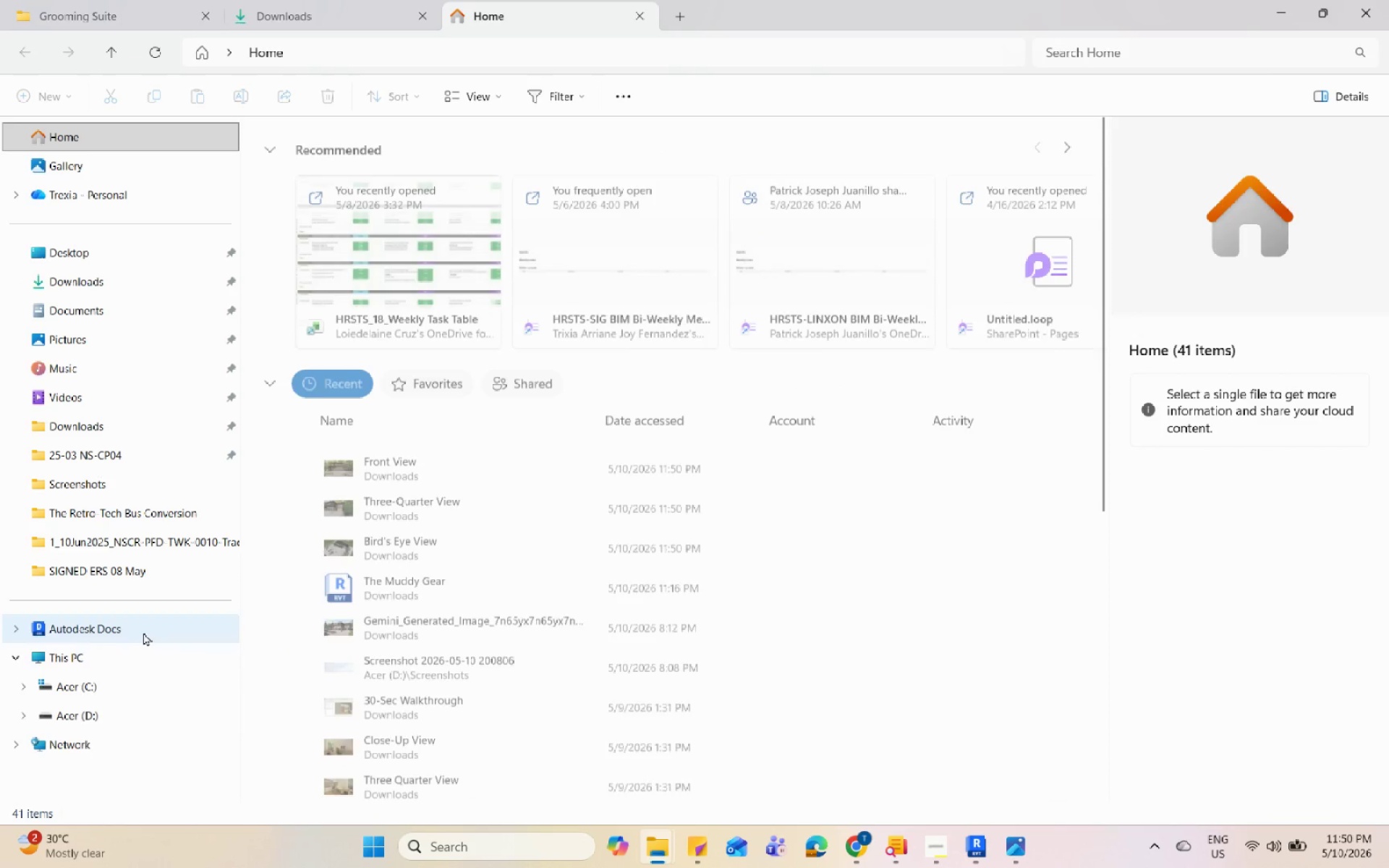 
left_click([147, 710])
 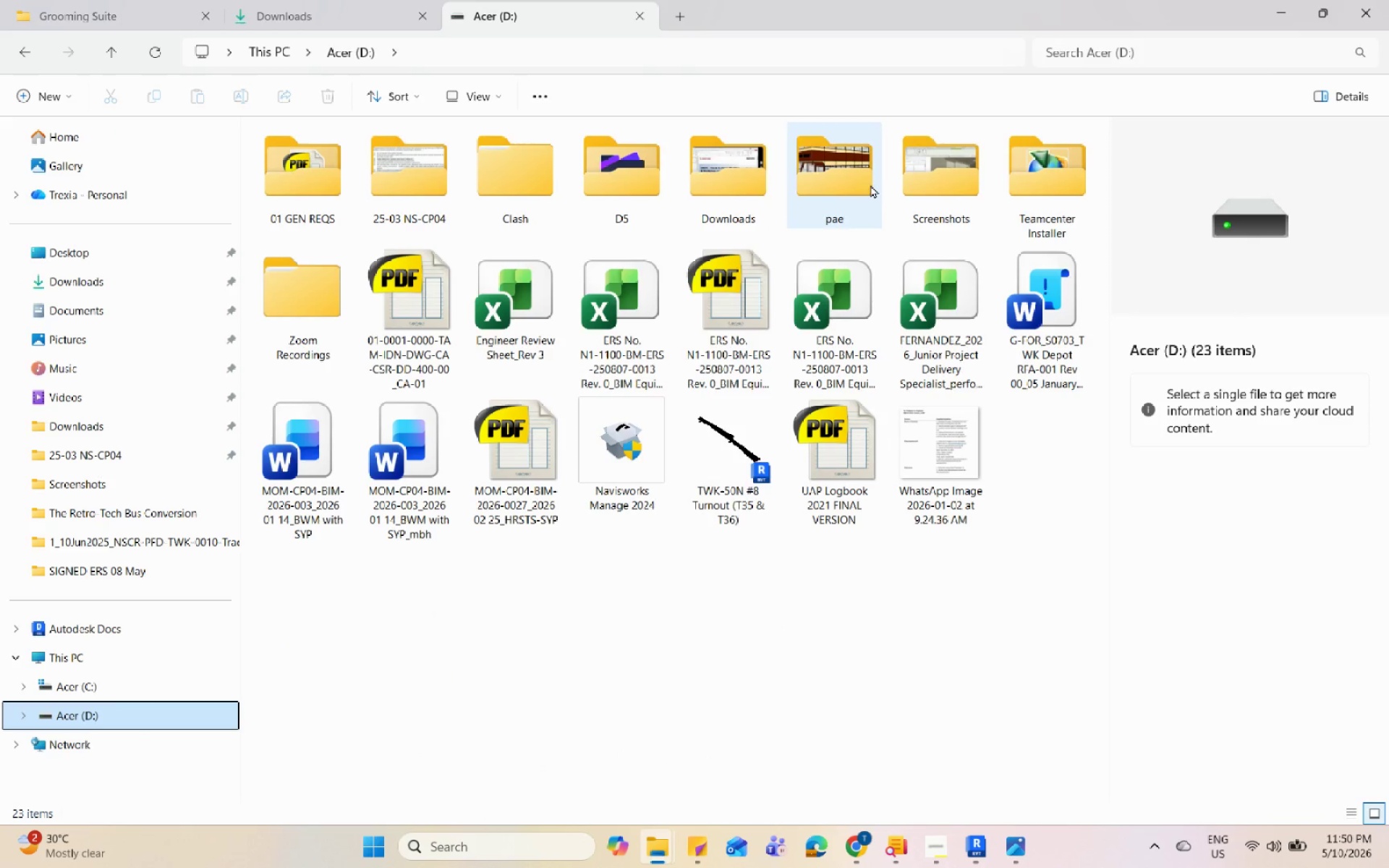 
double_click([968, 162])
 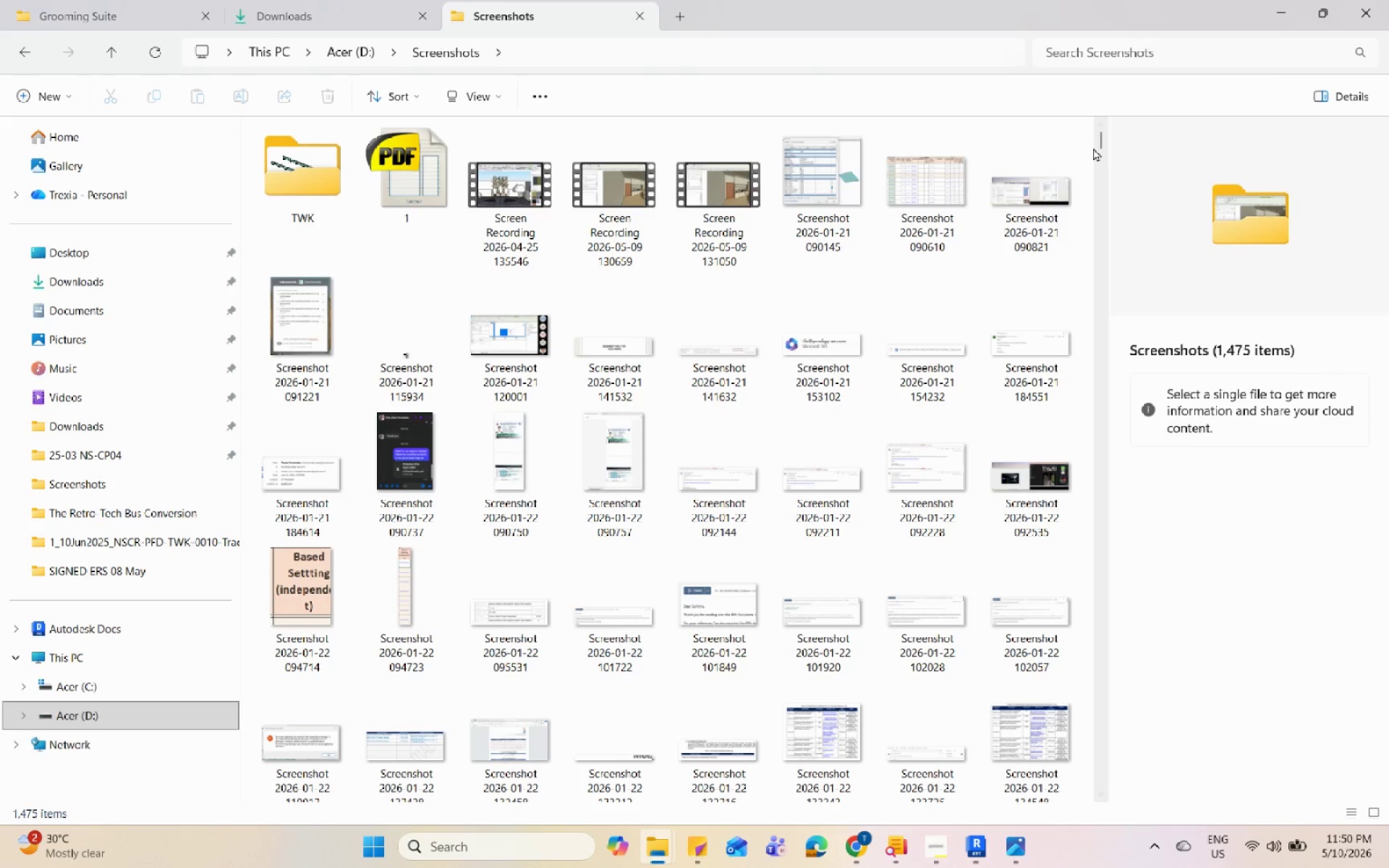 
left_click_drag(start_coordinate=[1102, 145], to_coordinate=[1113, 788])
 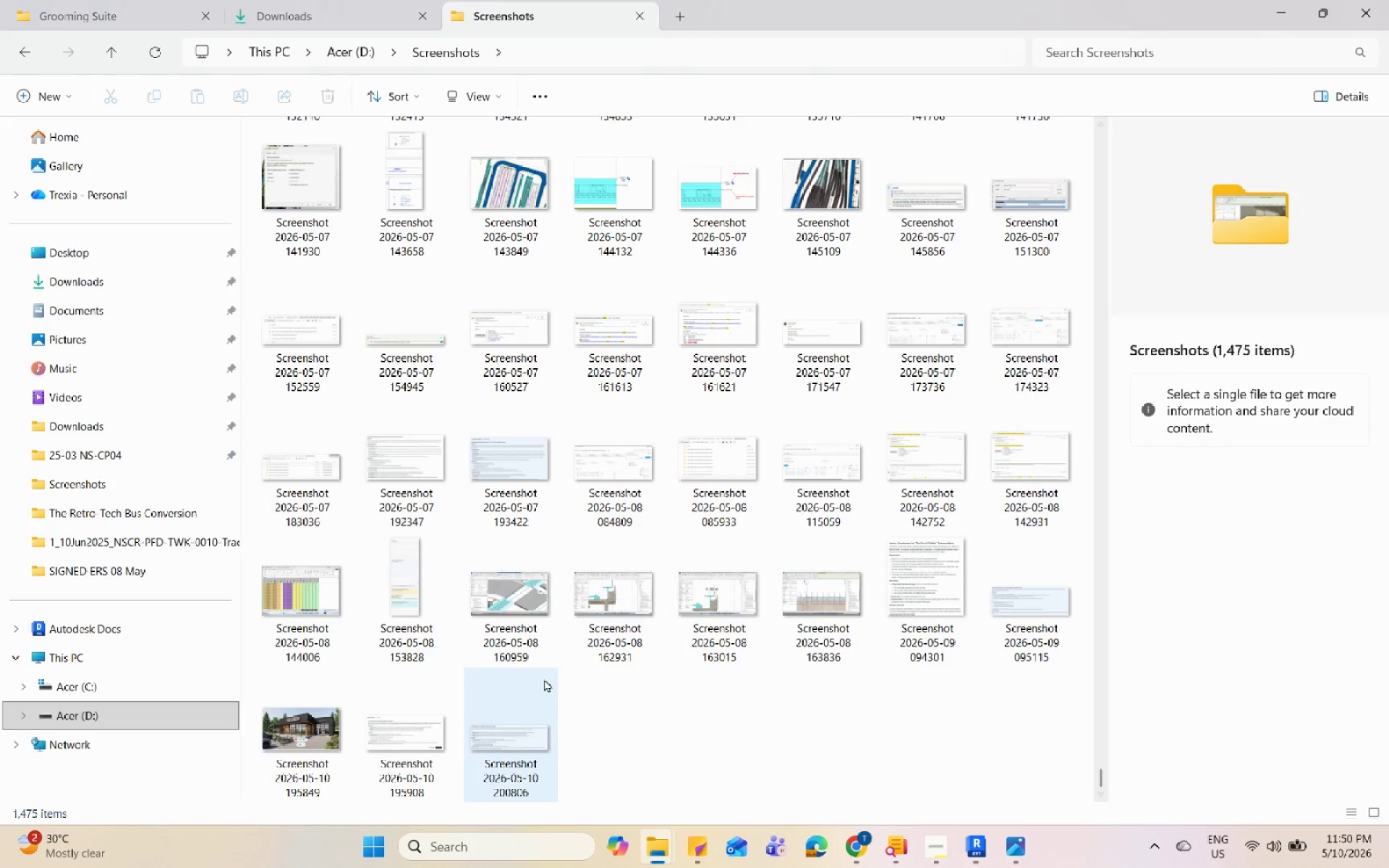 
double_click([544, 680])
 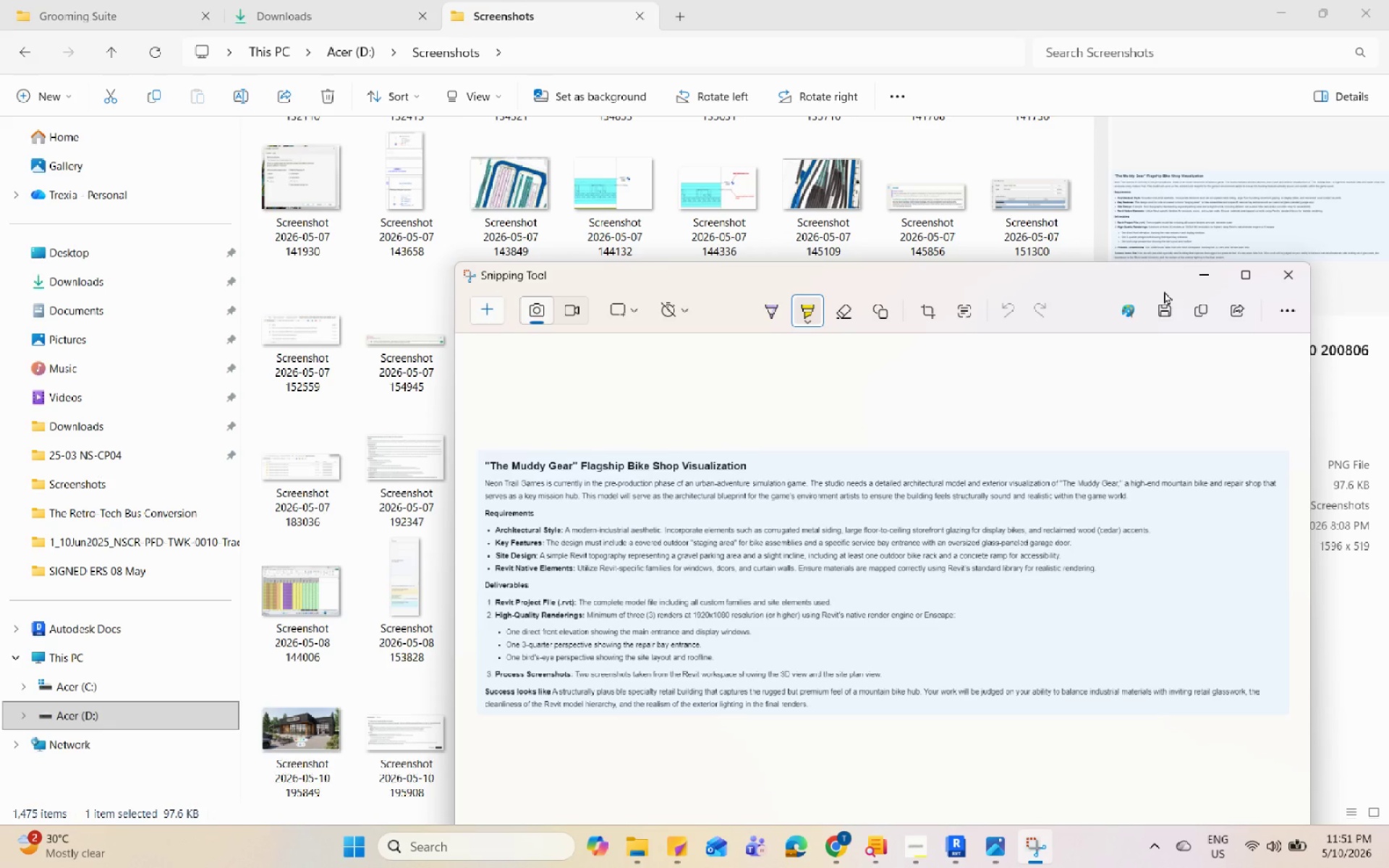 
wait(10.08)
 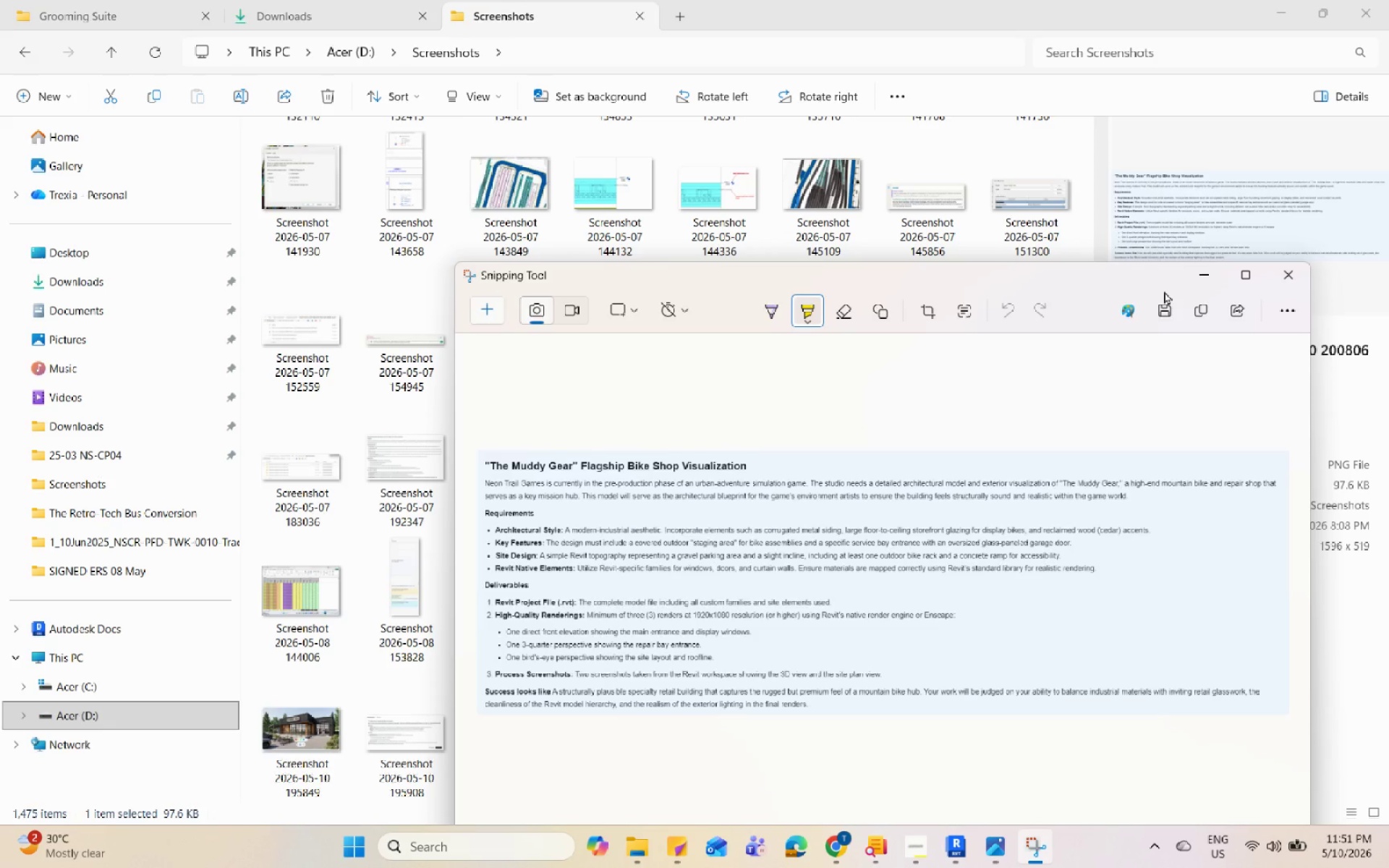 
left_click([1199, 280])
 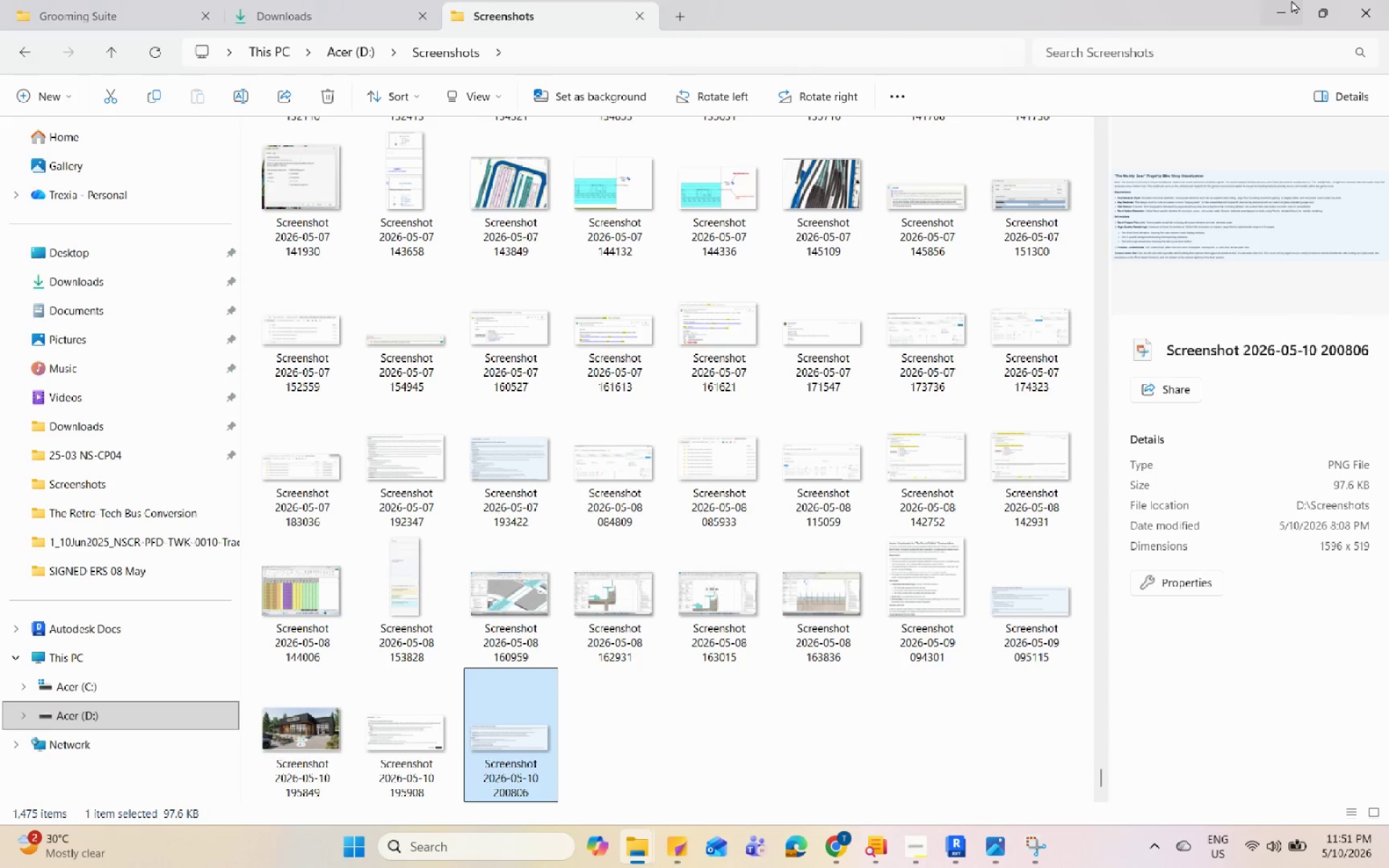 
left_click([1294, 0])
 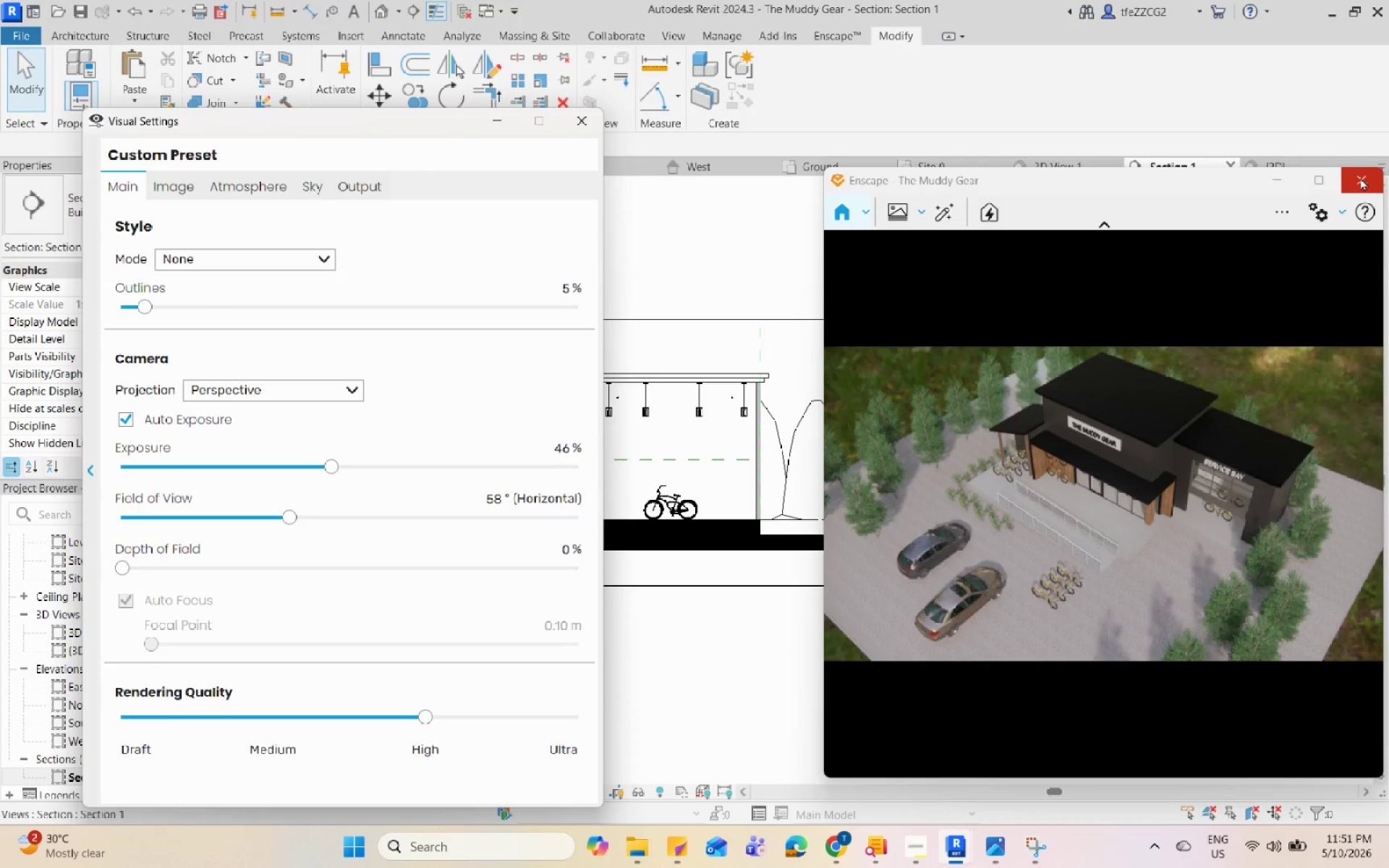 
key(Escape)
 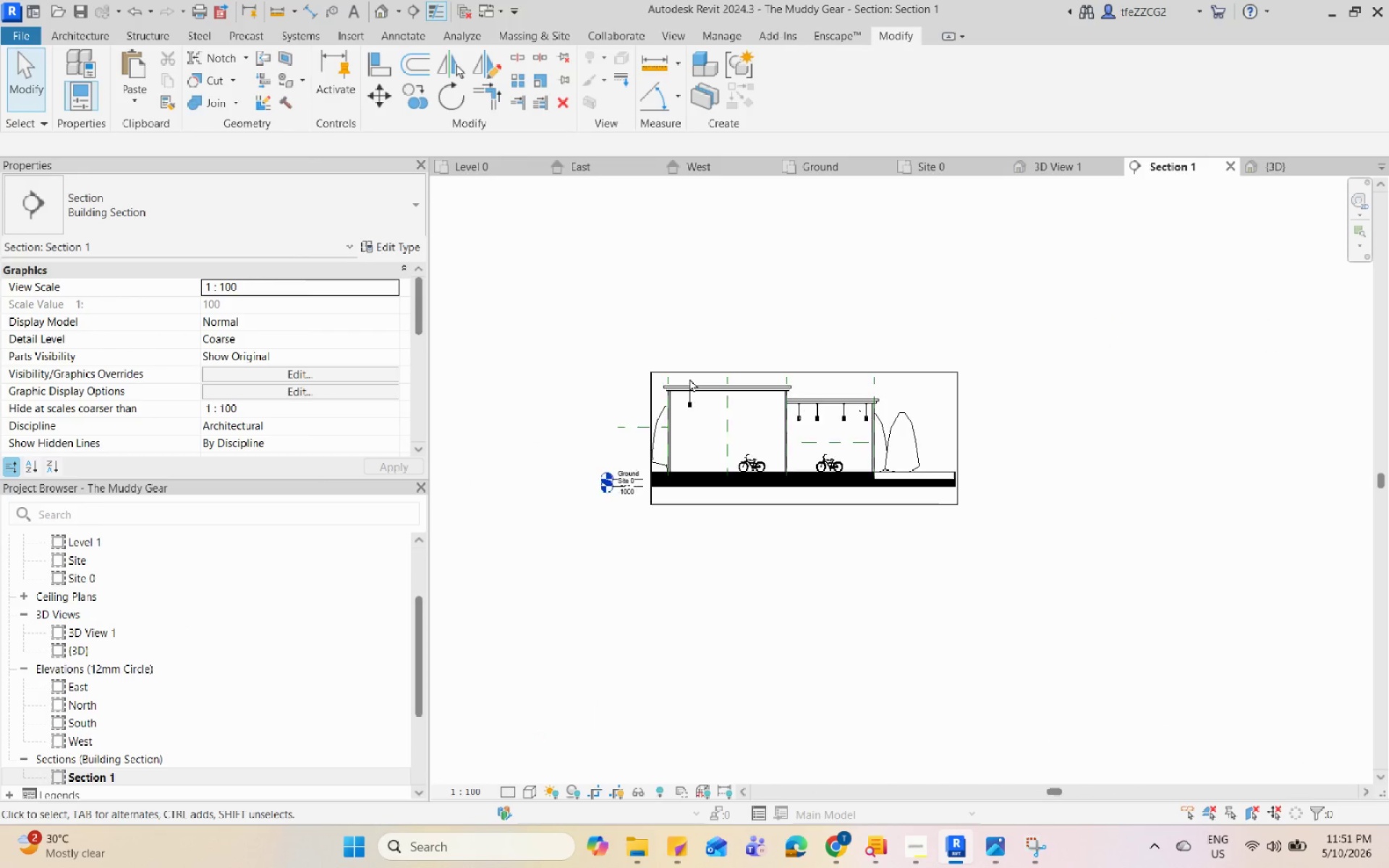 
scroll: coordinate [987, 425], scroll_direction: down, amount: 5.0
 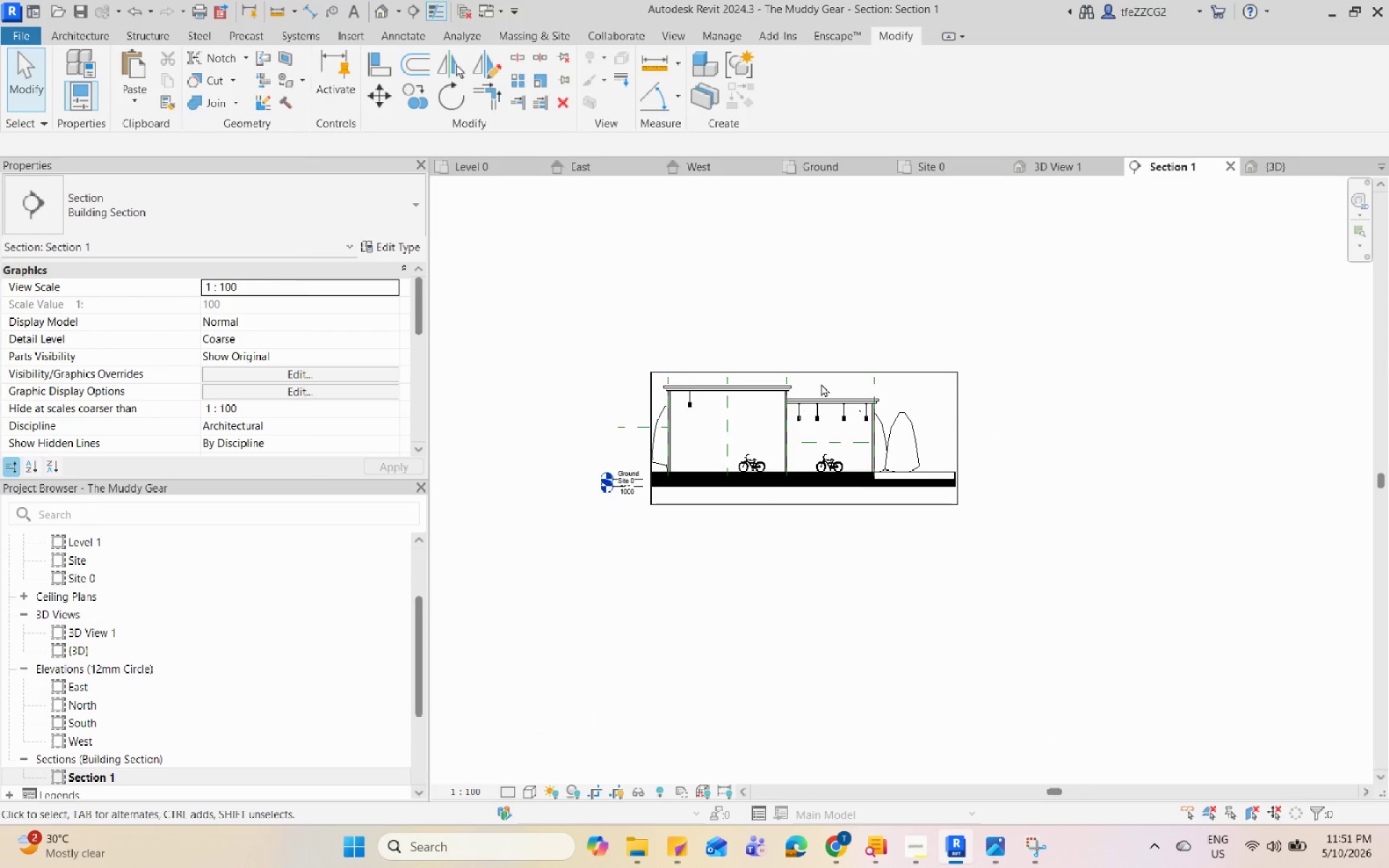 
key(Escape)
 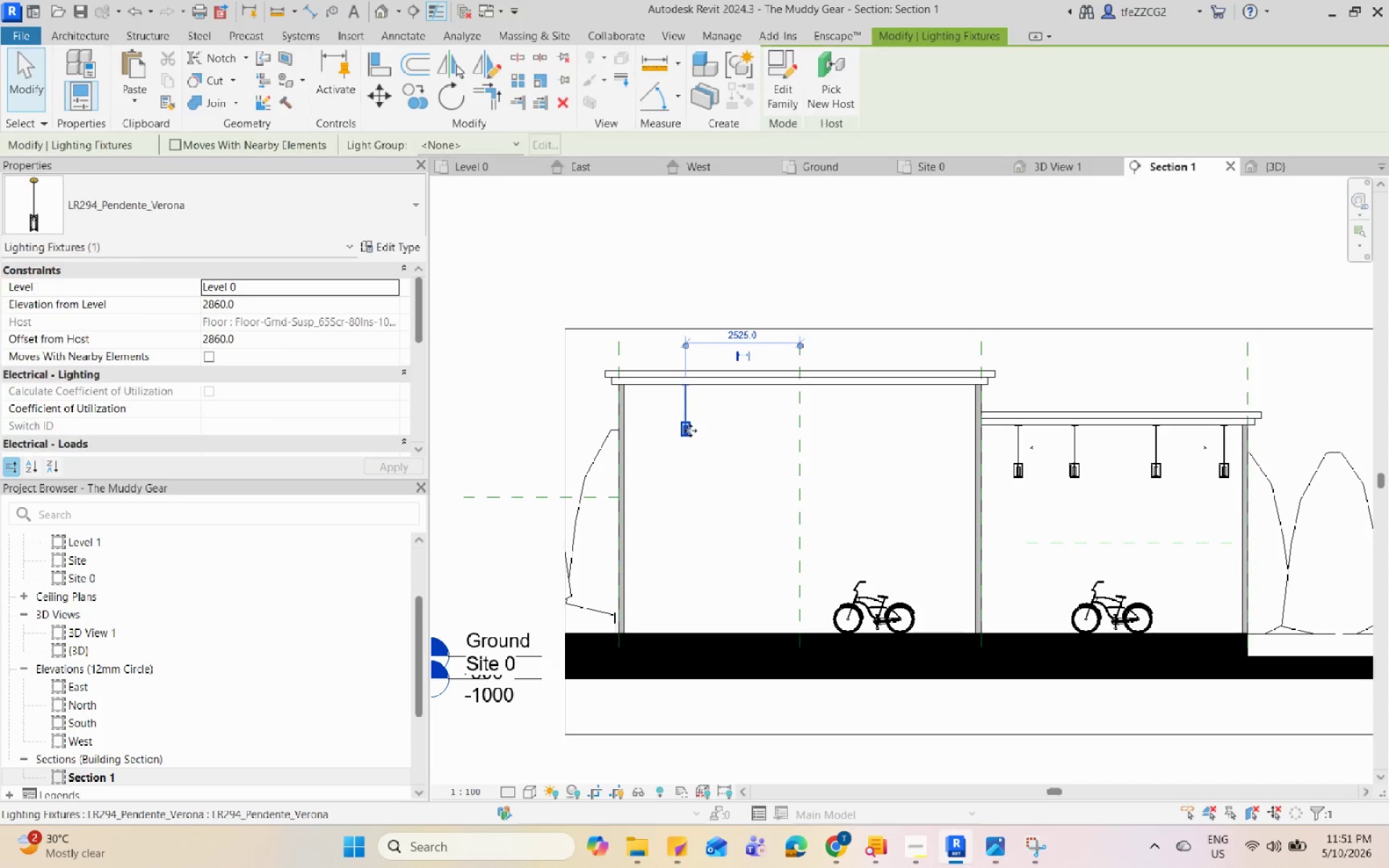 
scroll: coordinate [697, 418], scroll_direction: up, amount: 8.0
 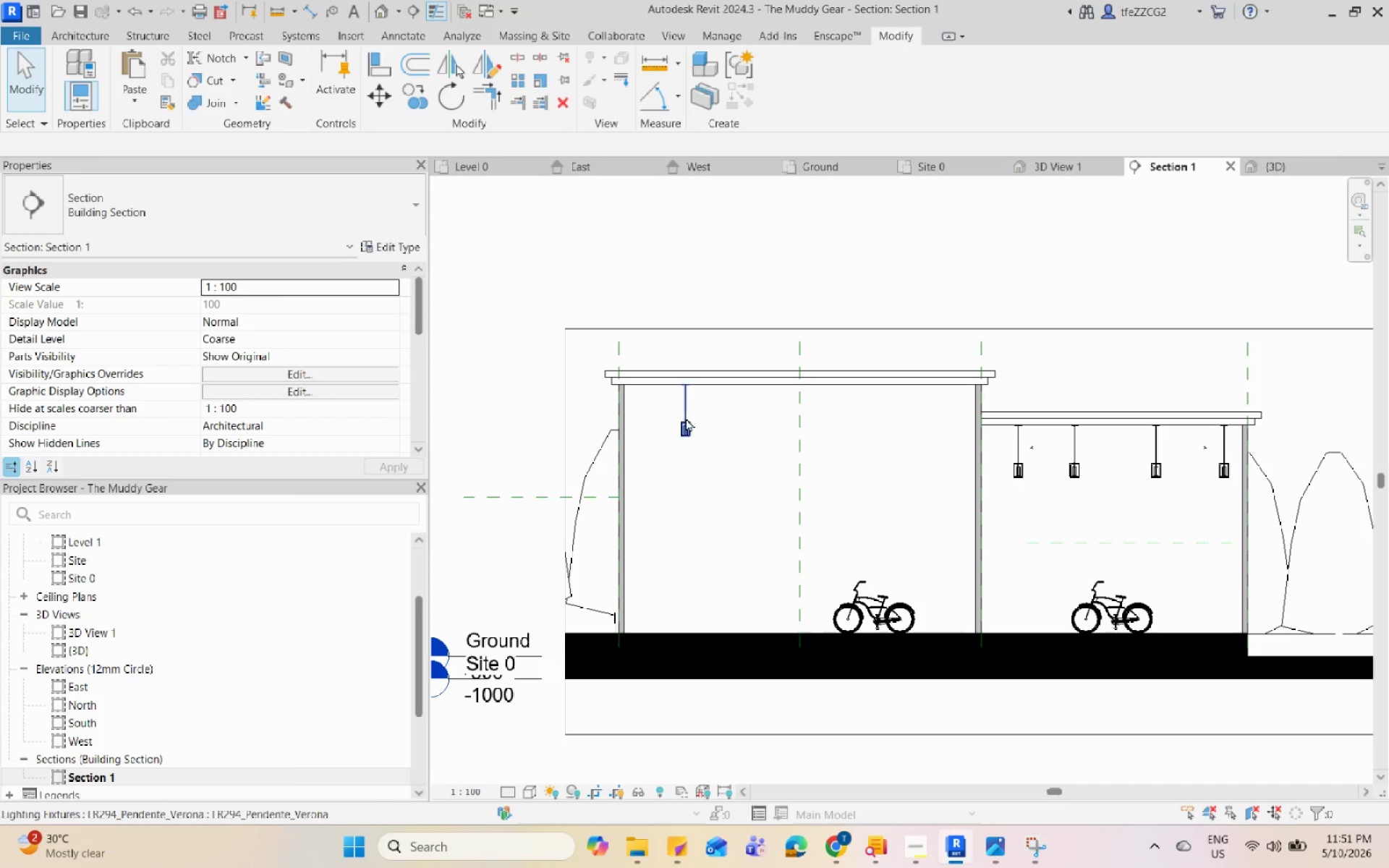 
left_click([690, 430])
 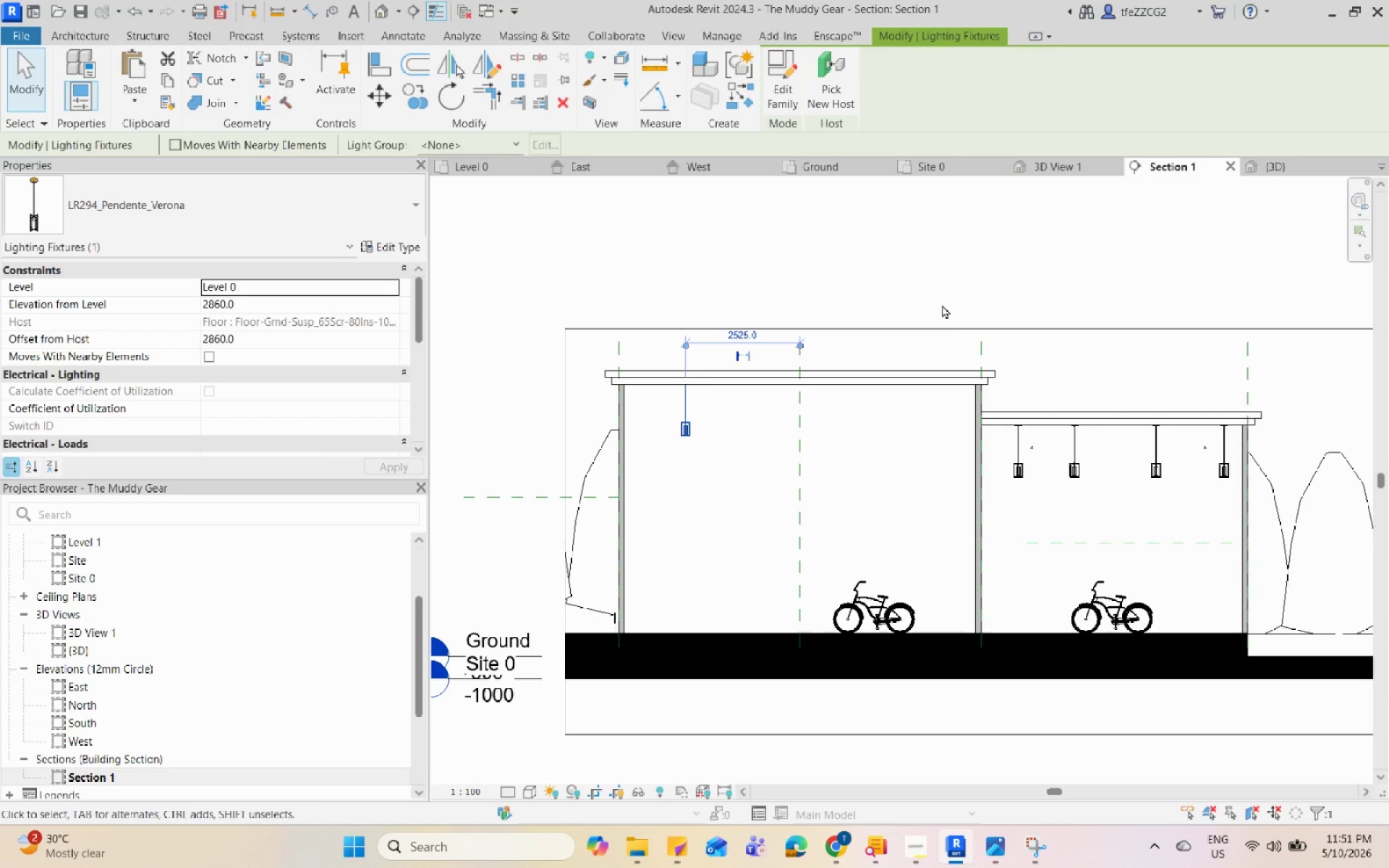 
left_click([987, 280])
 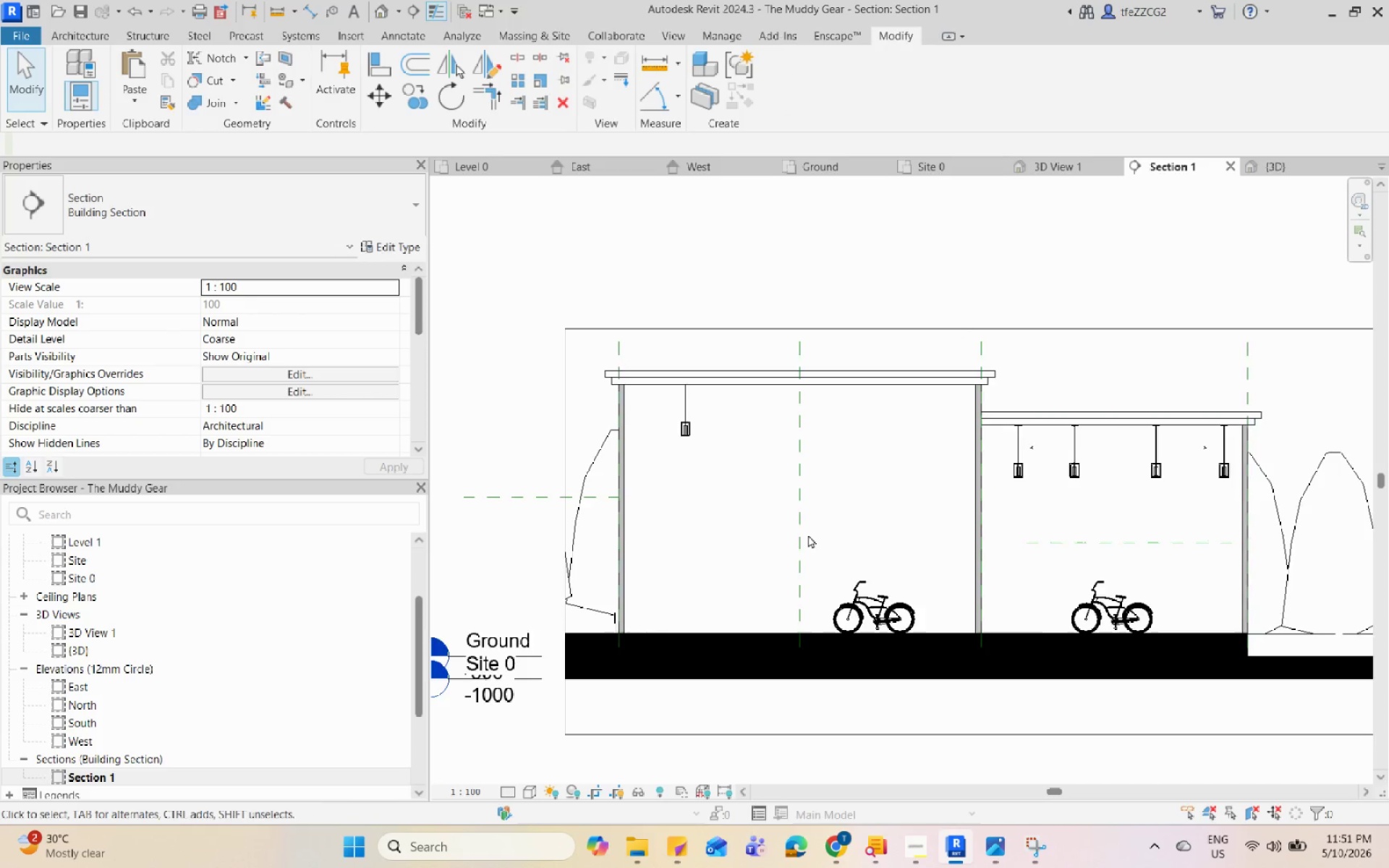 
scroll: coordinate [901, 469], scroll_direction: none, amount: 0.0
 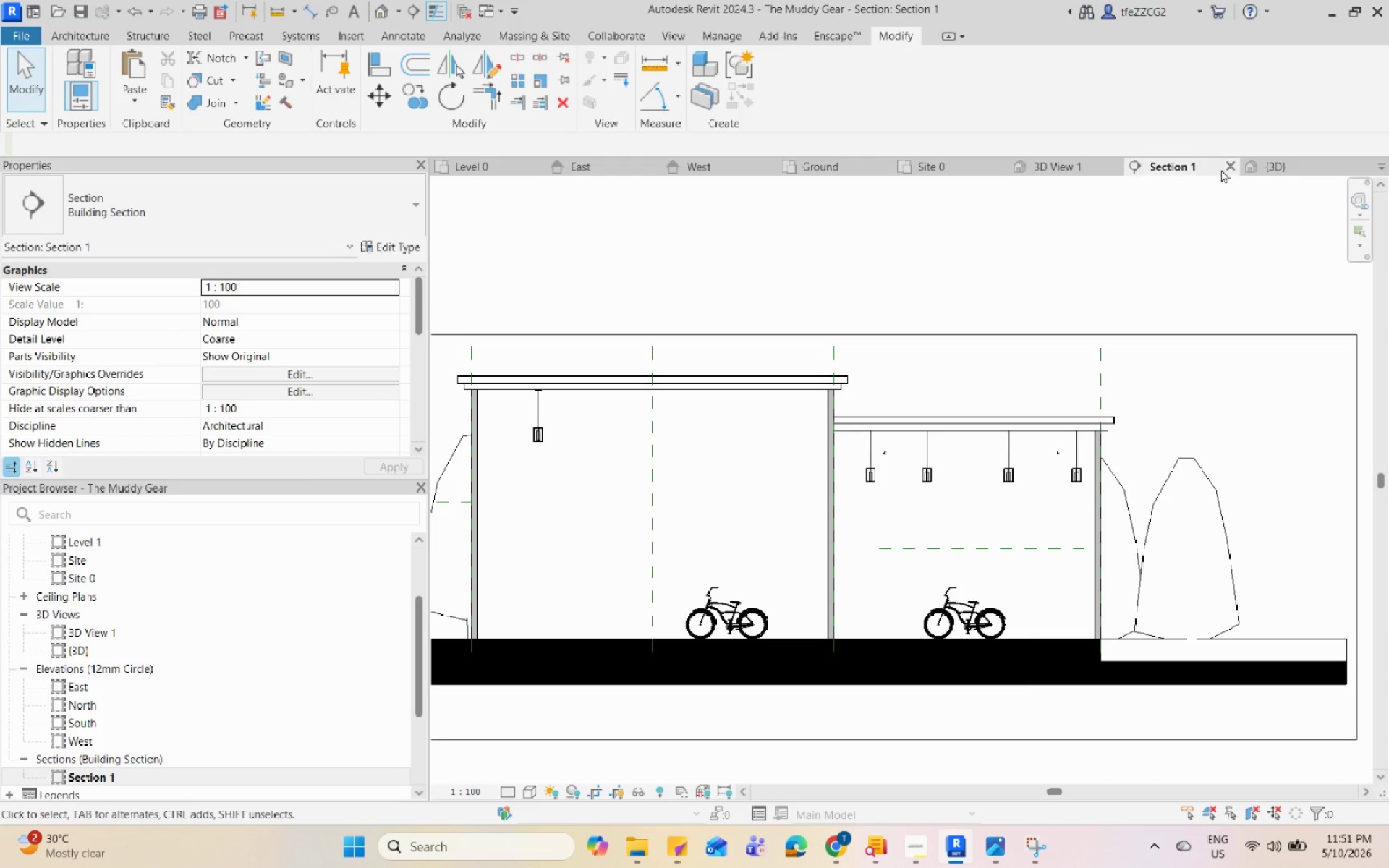 
left_click([1235, 164])
 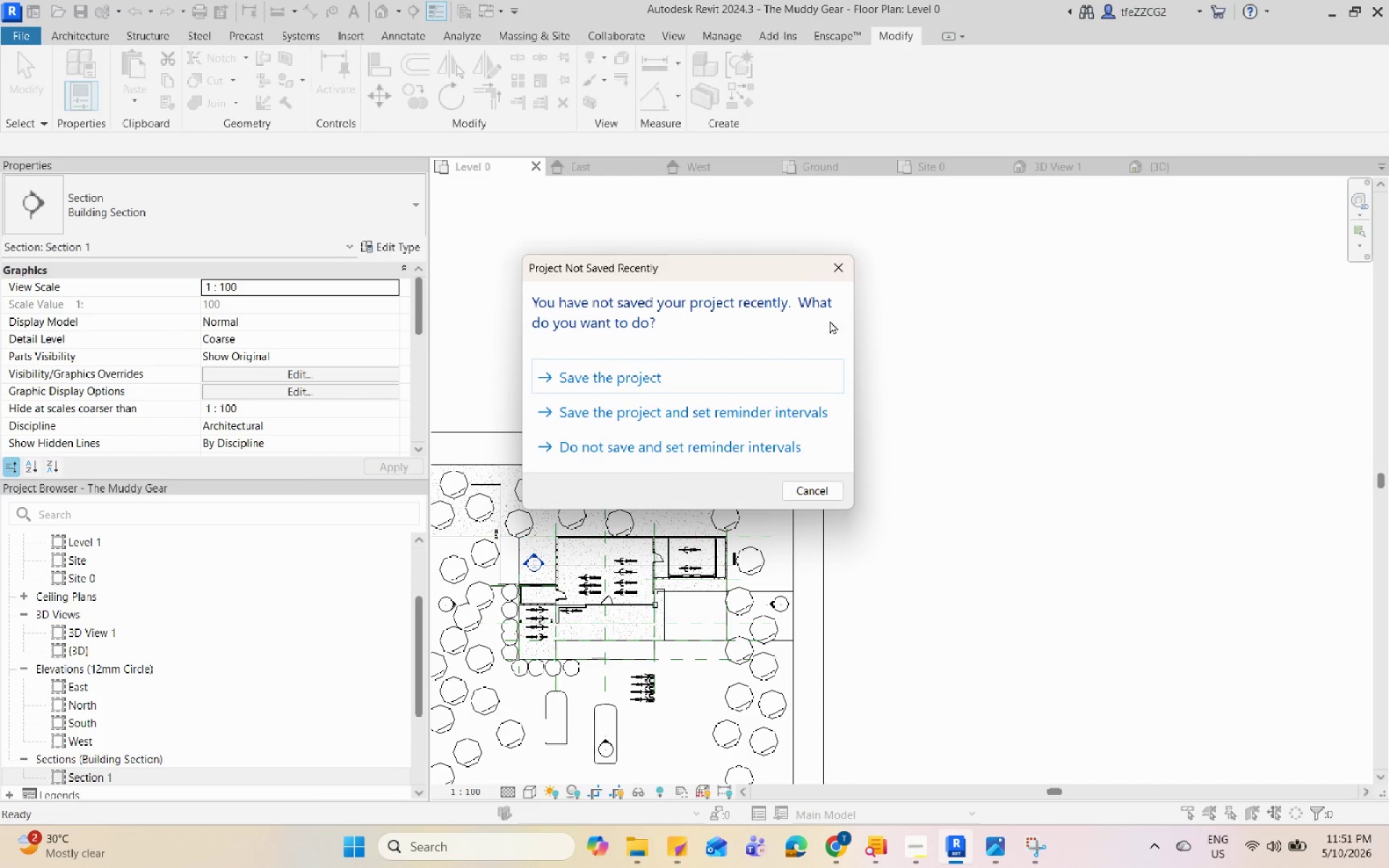 
left_click([838, 268])
 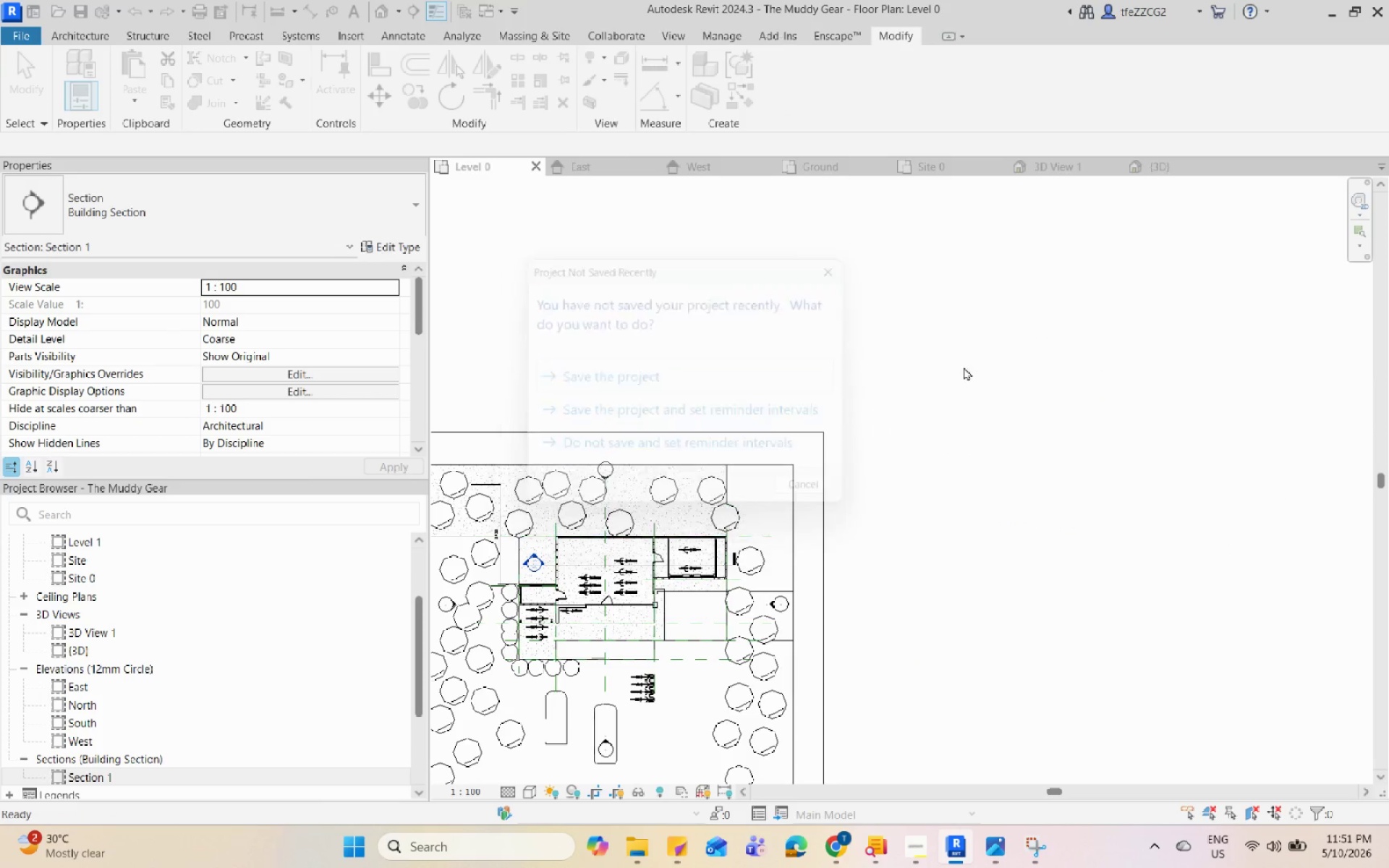 
scroll: coordinate [1112, 181], scroll_direction: down, amount: 6.0
 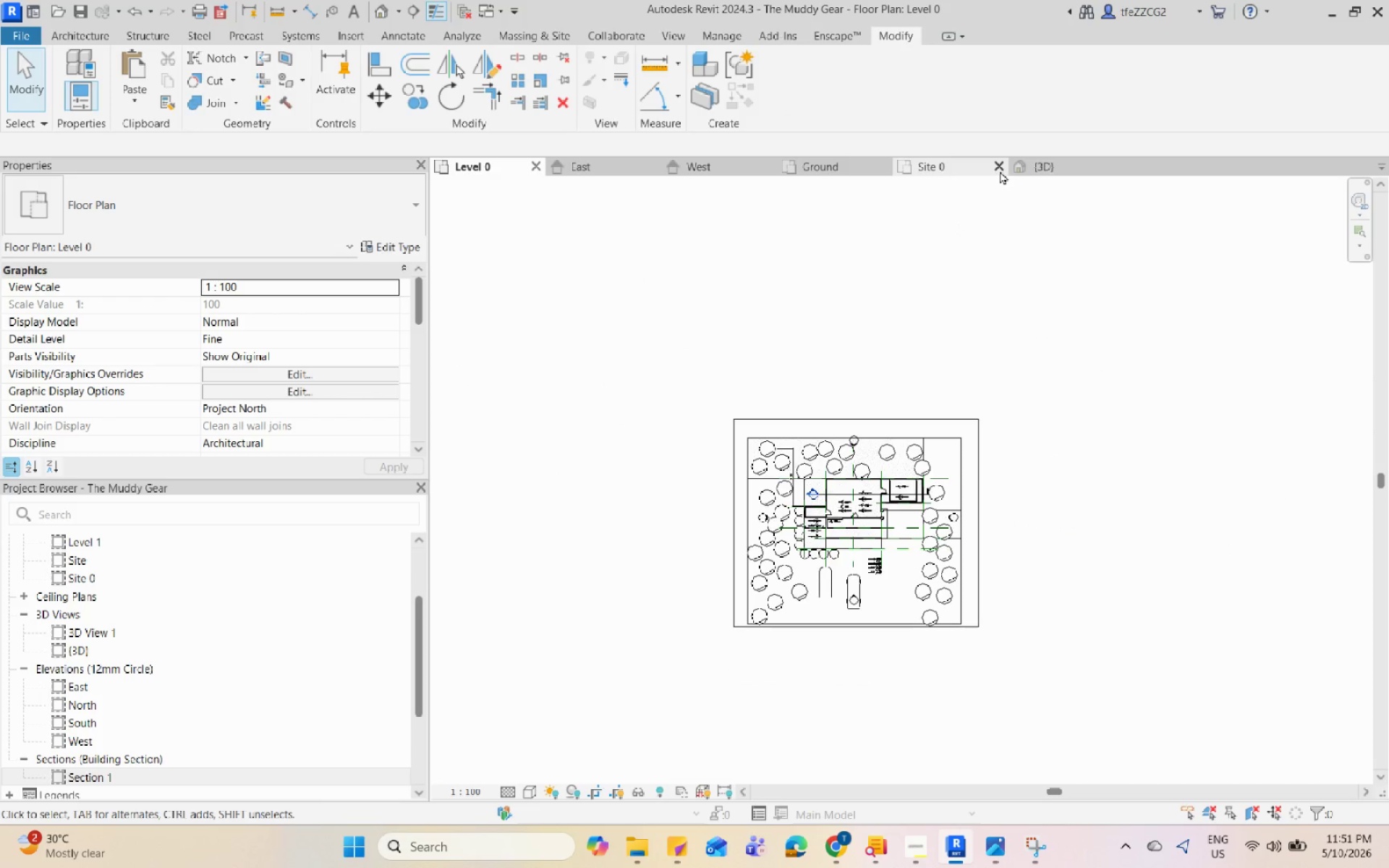 
left_click([997, 170])
 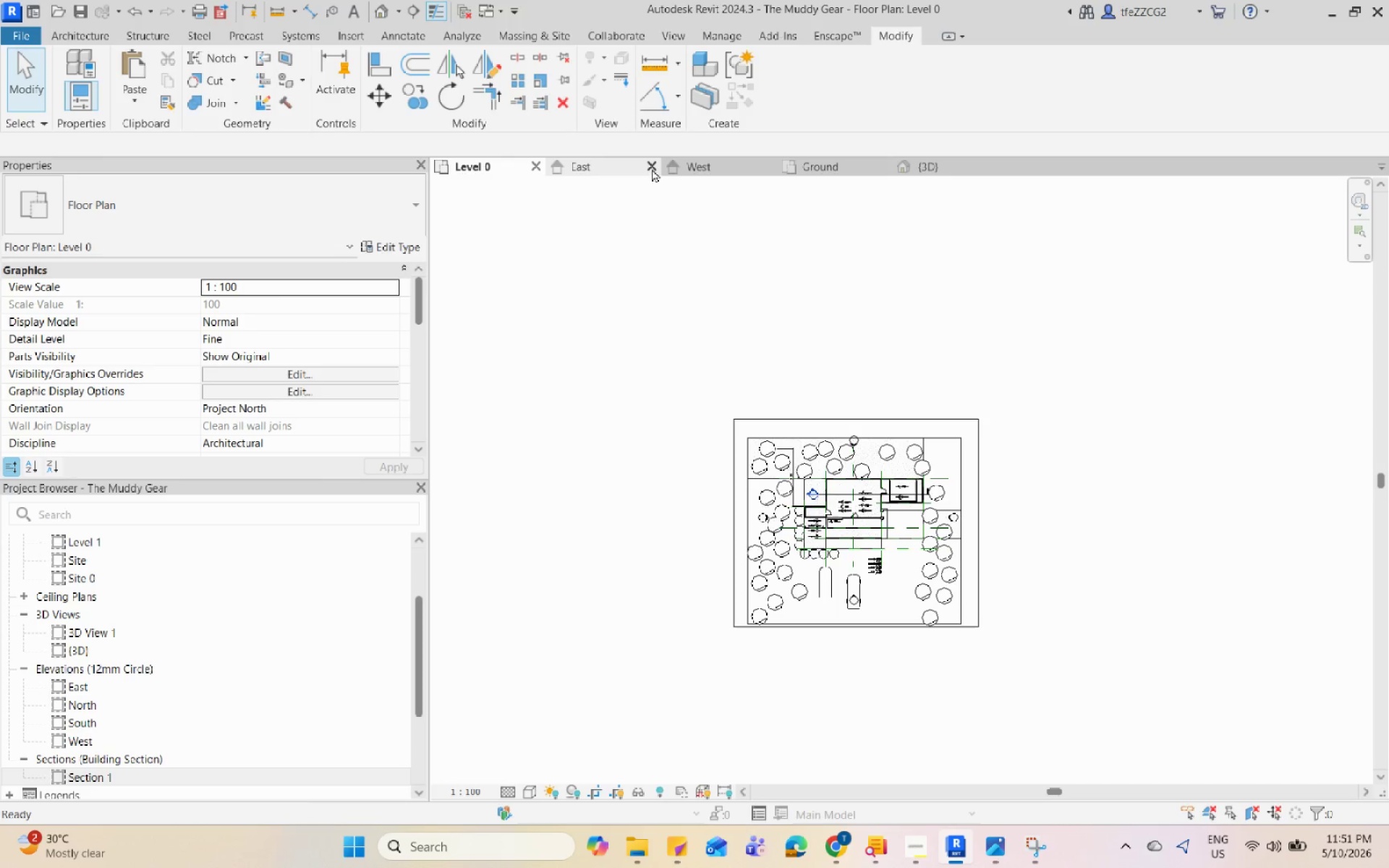 
left_click([652, 168])
 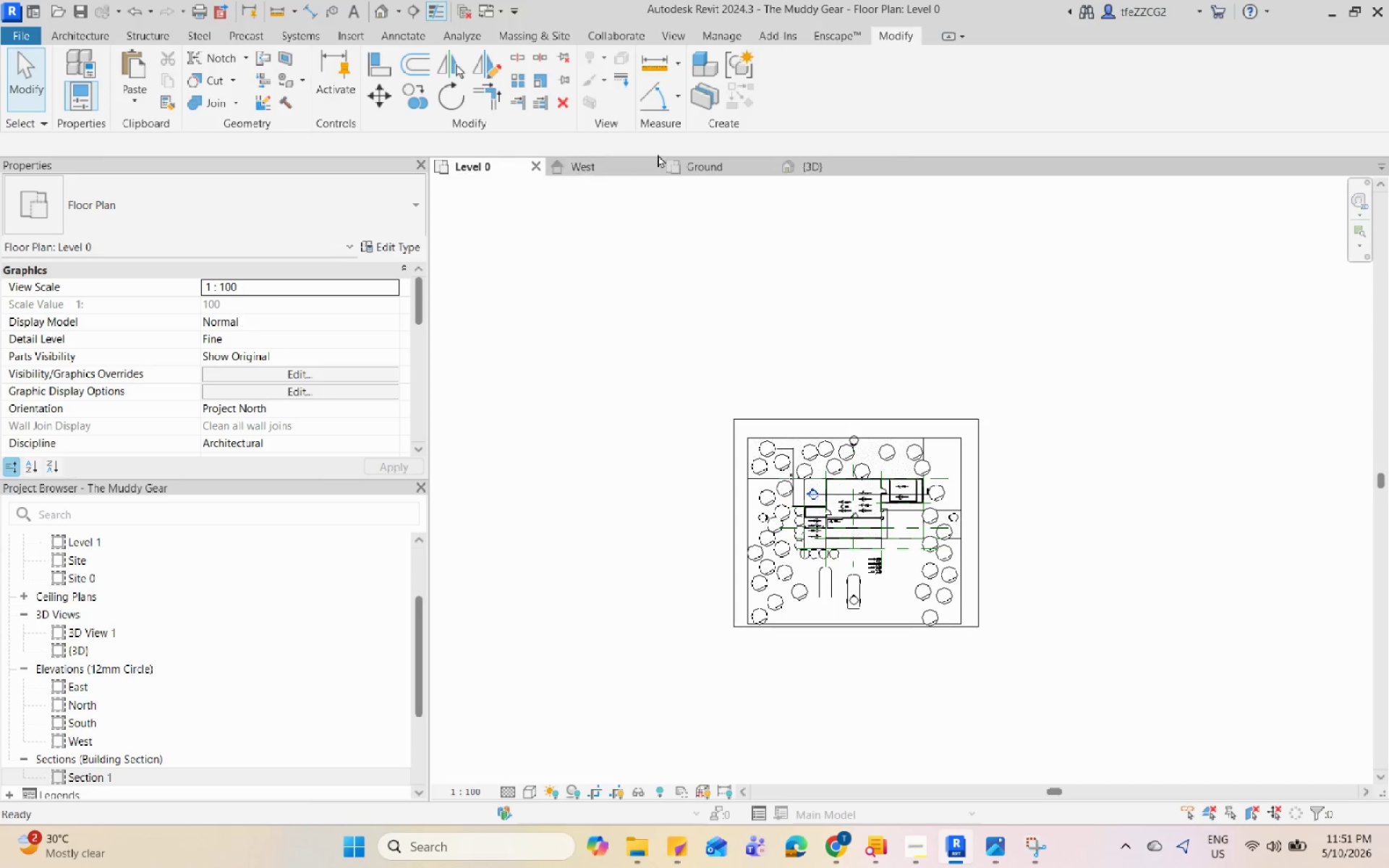 
left_click([653, 163])
 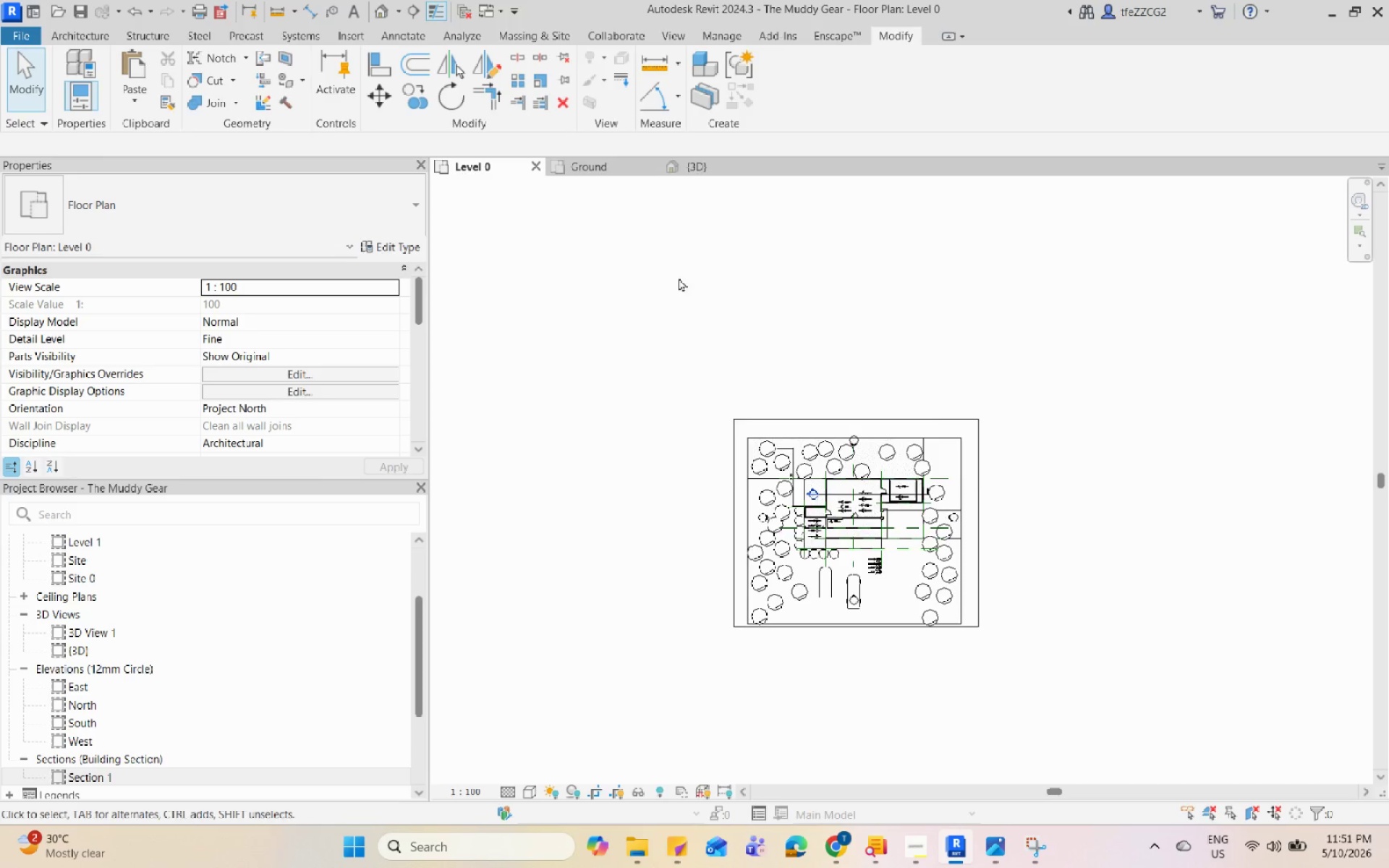 
scroll: coordinate [900, 480], scroll_direction: up, amount: 6.0
 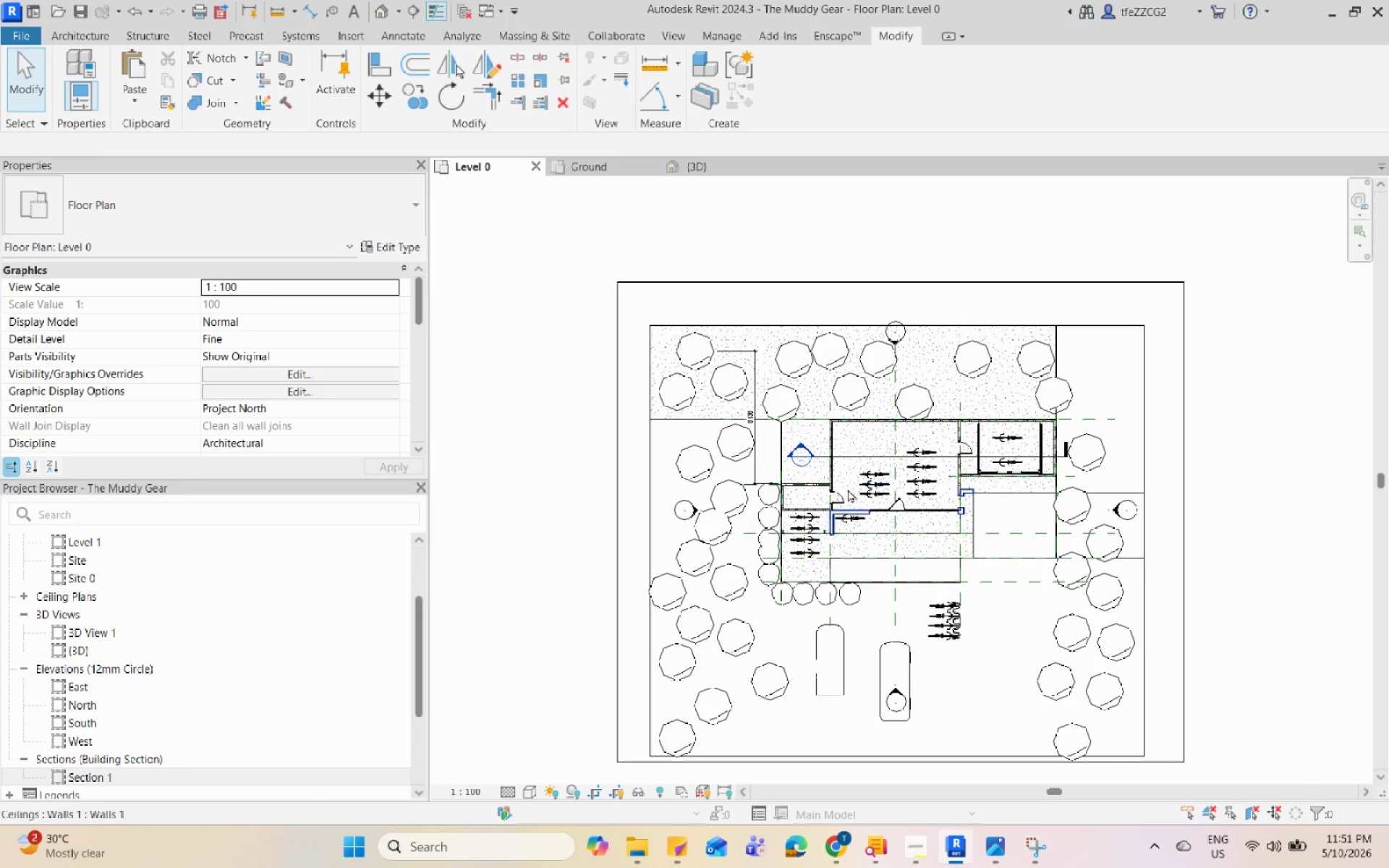 
scroll: coordinate [848, 489], scroll_direction: down, amount: 1.0
 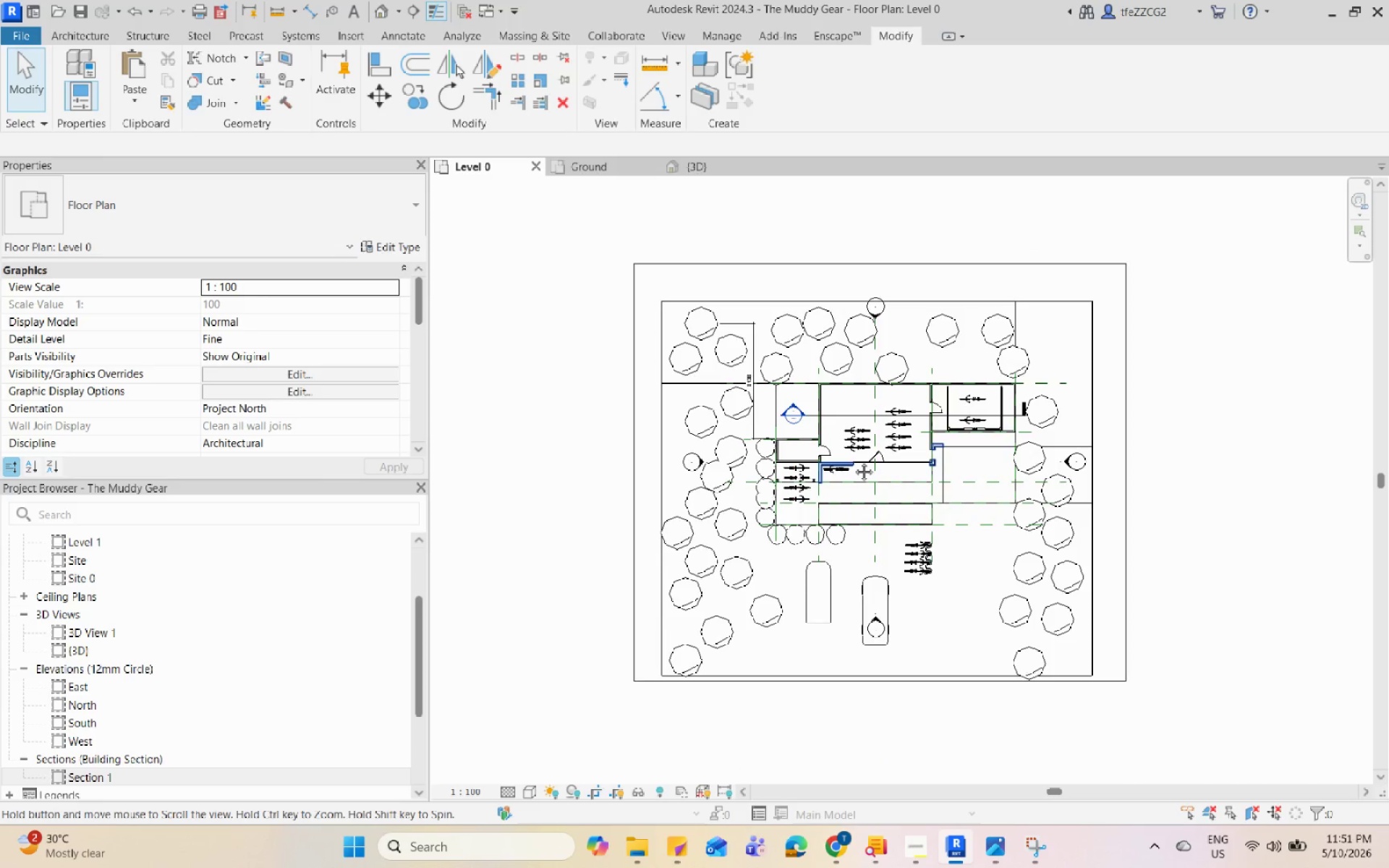 
scroll: coordinate [853, 461], scroll_direction: up, amount: 2.0
 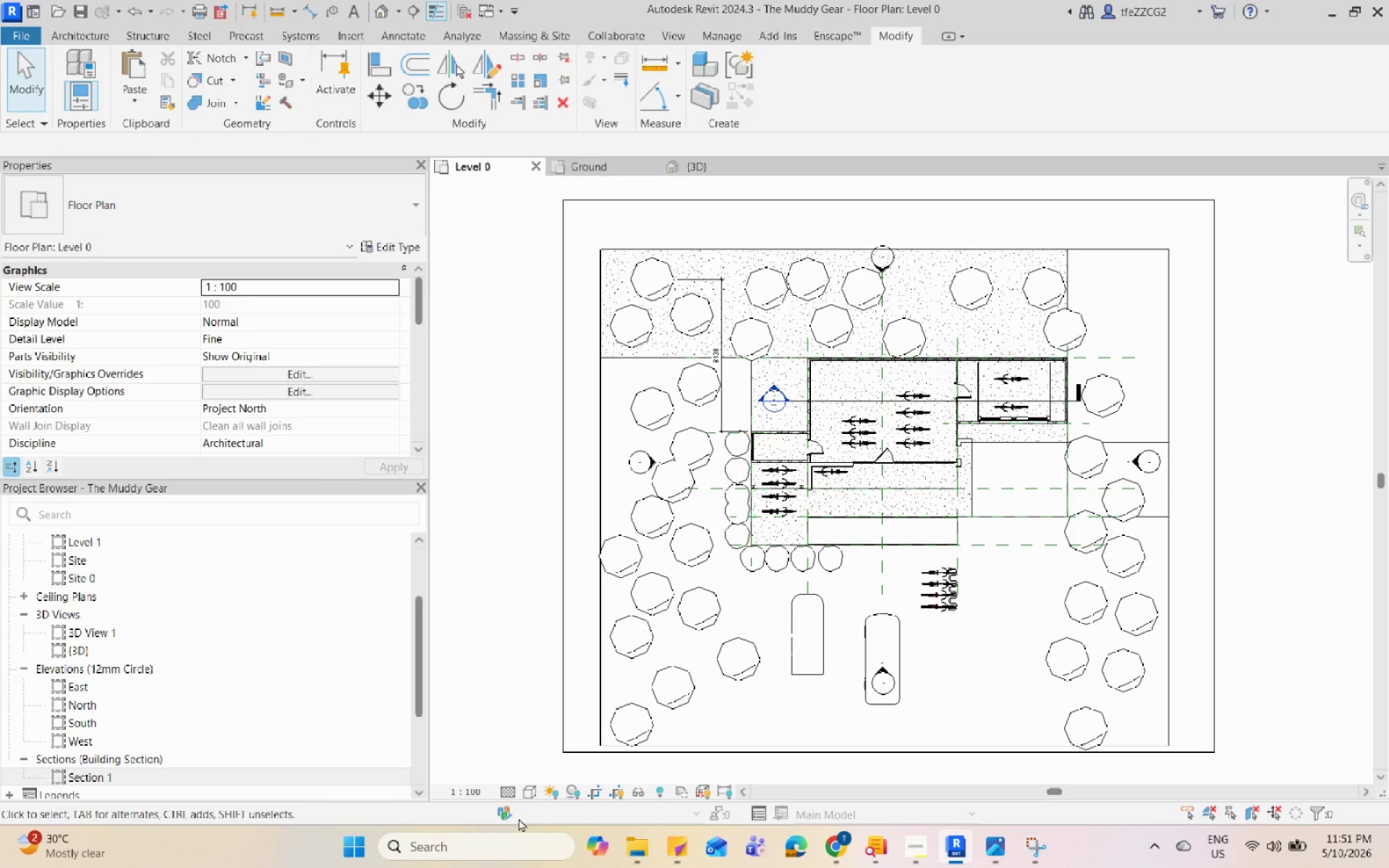 
left_click([530, 796])
 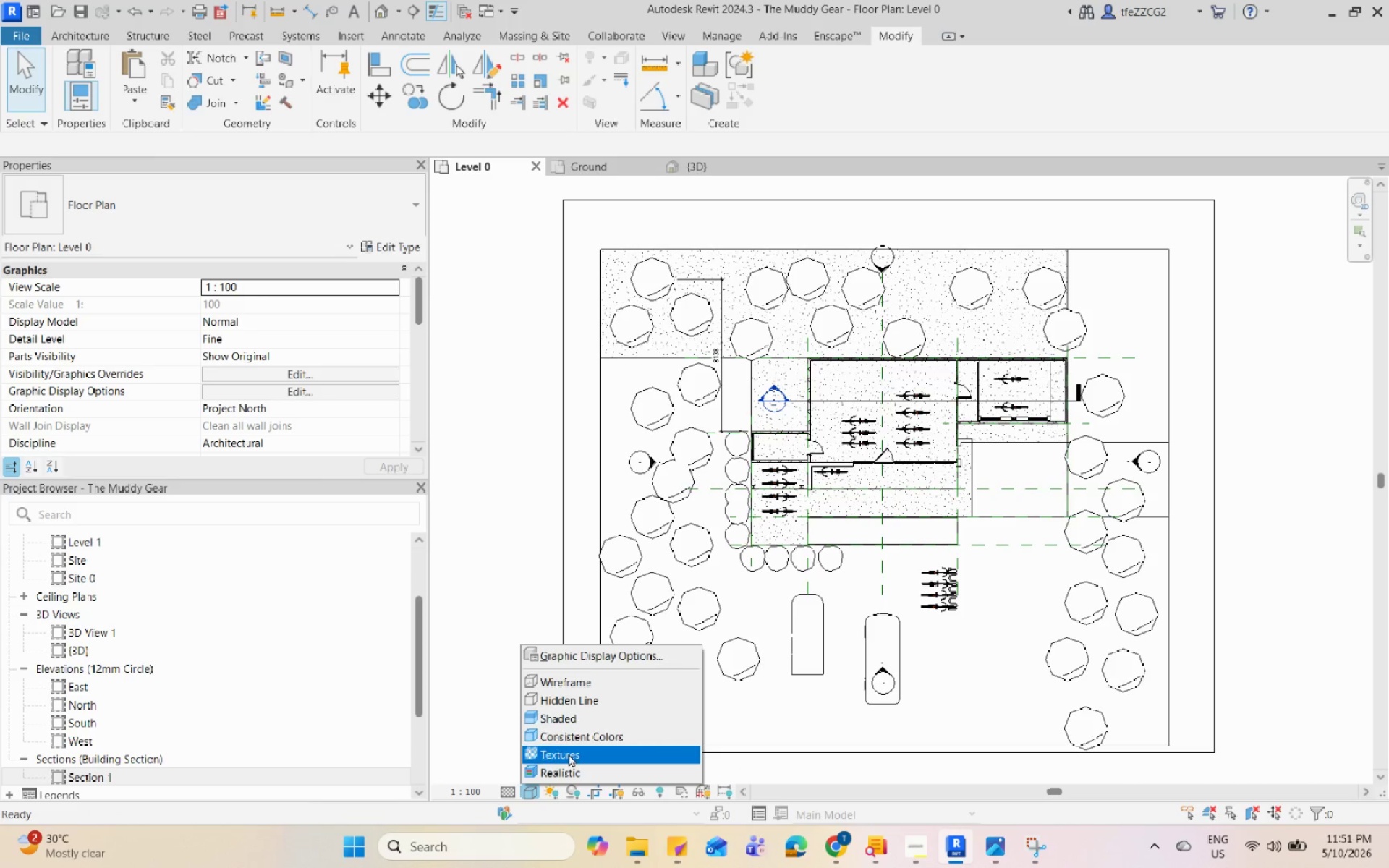 
left_click([572, 761])
 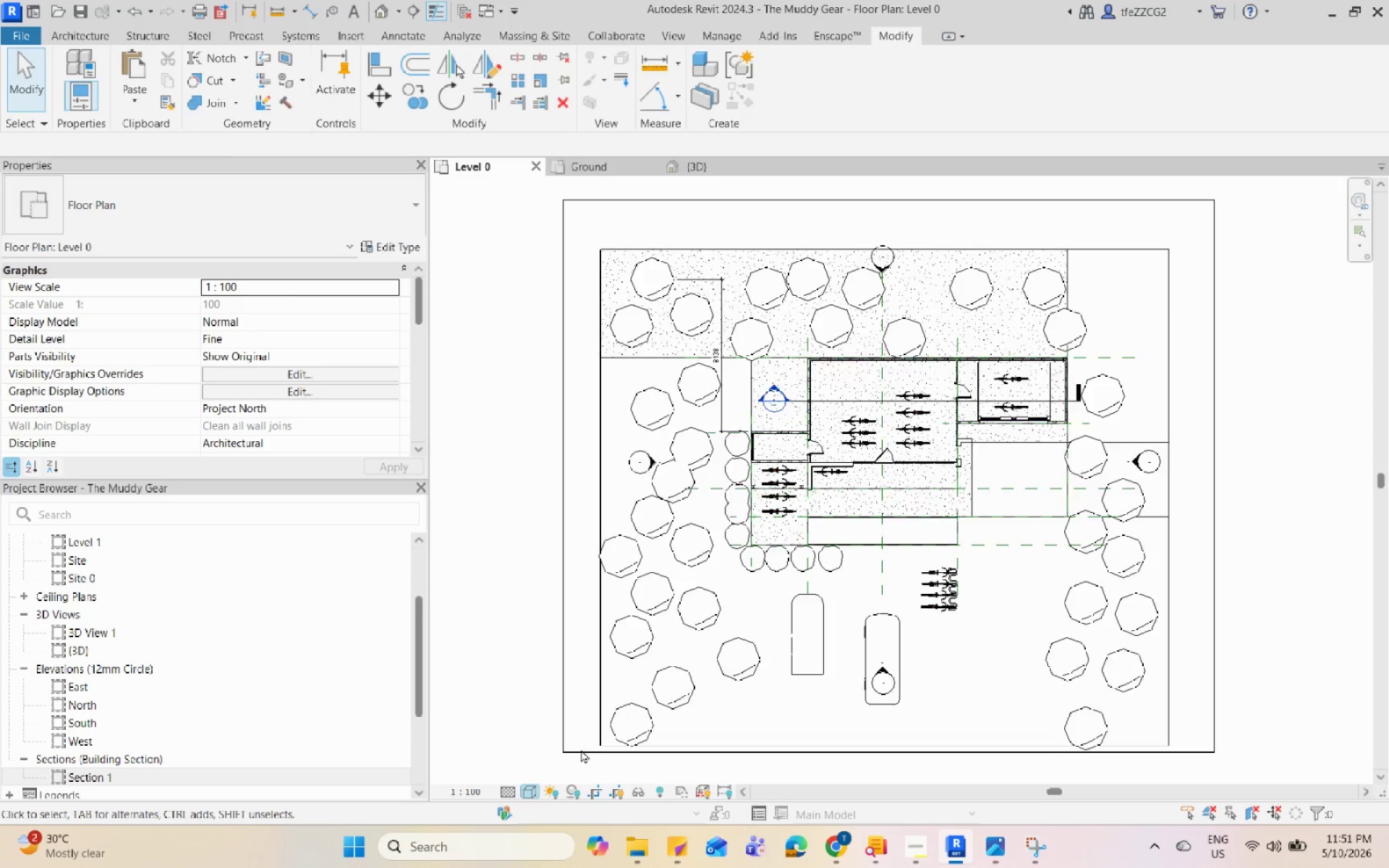 
mouse_move([821, 563])
 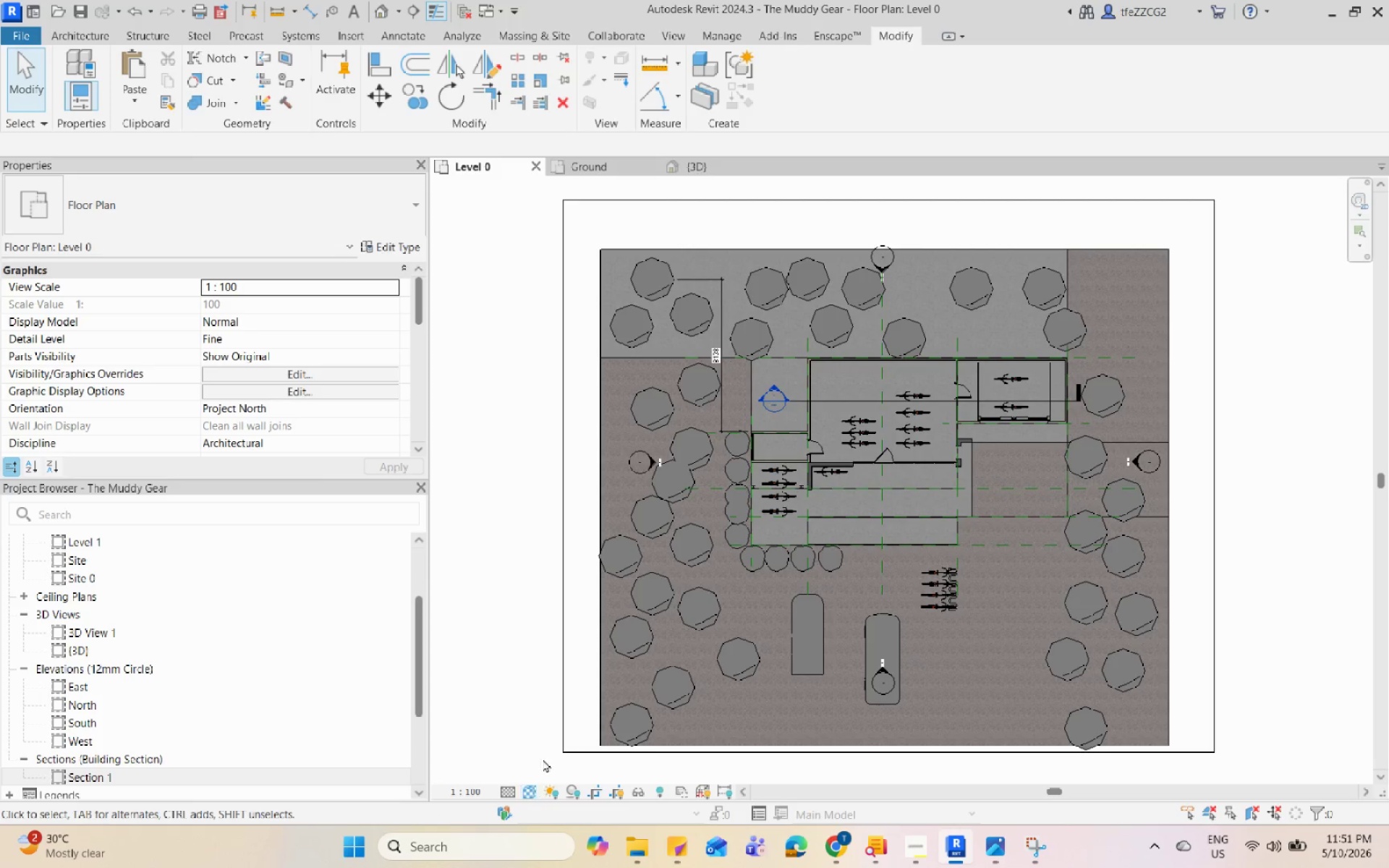 
scroll: coordinate [686, 669], scroll_direction: up, amount: 1.0
 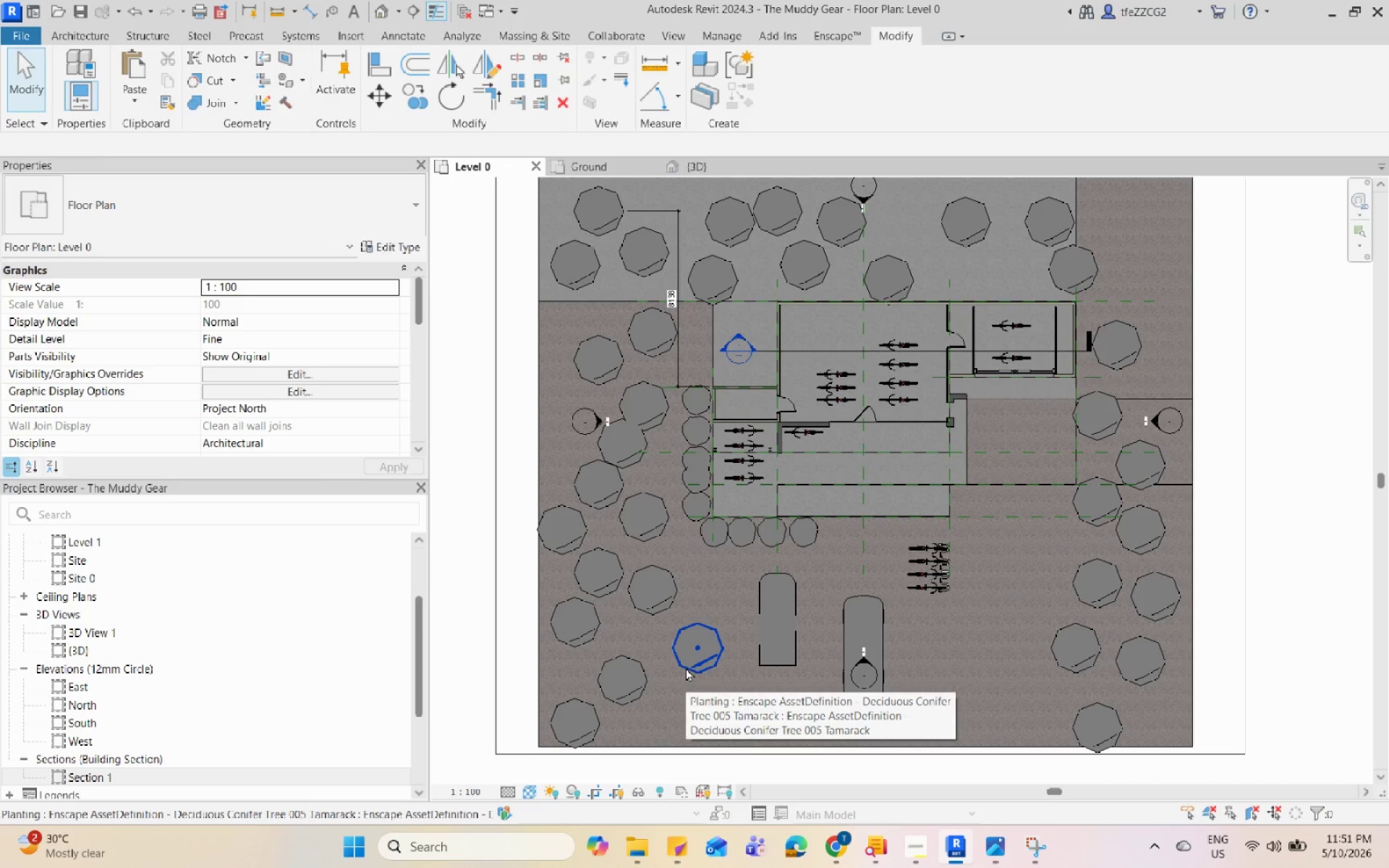 
scroll: coordinate [686, 668], scroll_direction: down, amount: 1.0
 